 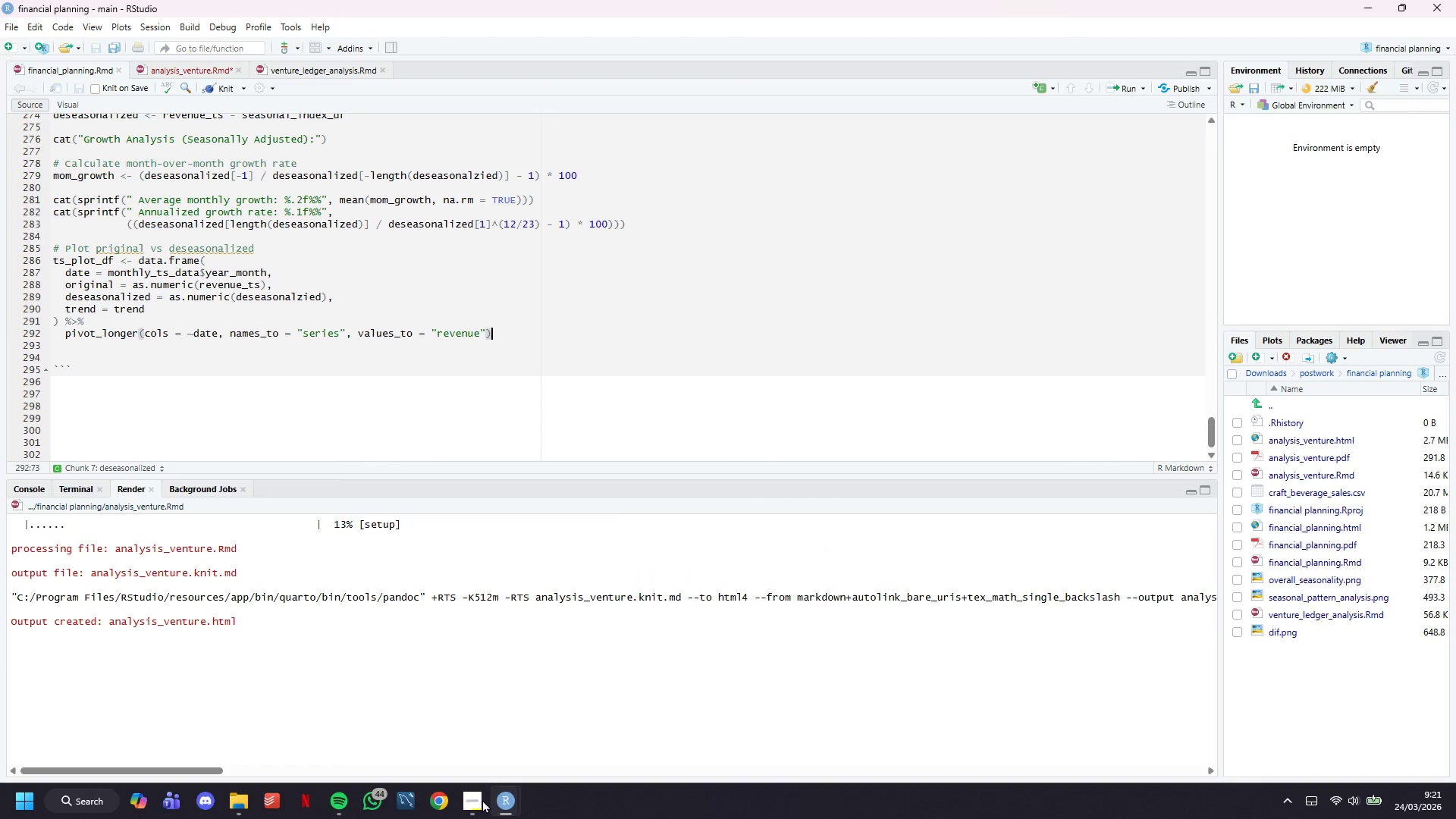 
key(ArrowRight)
 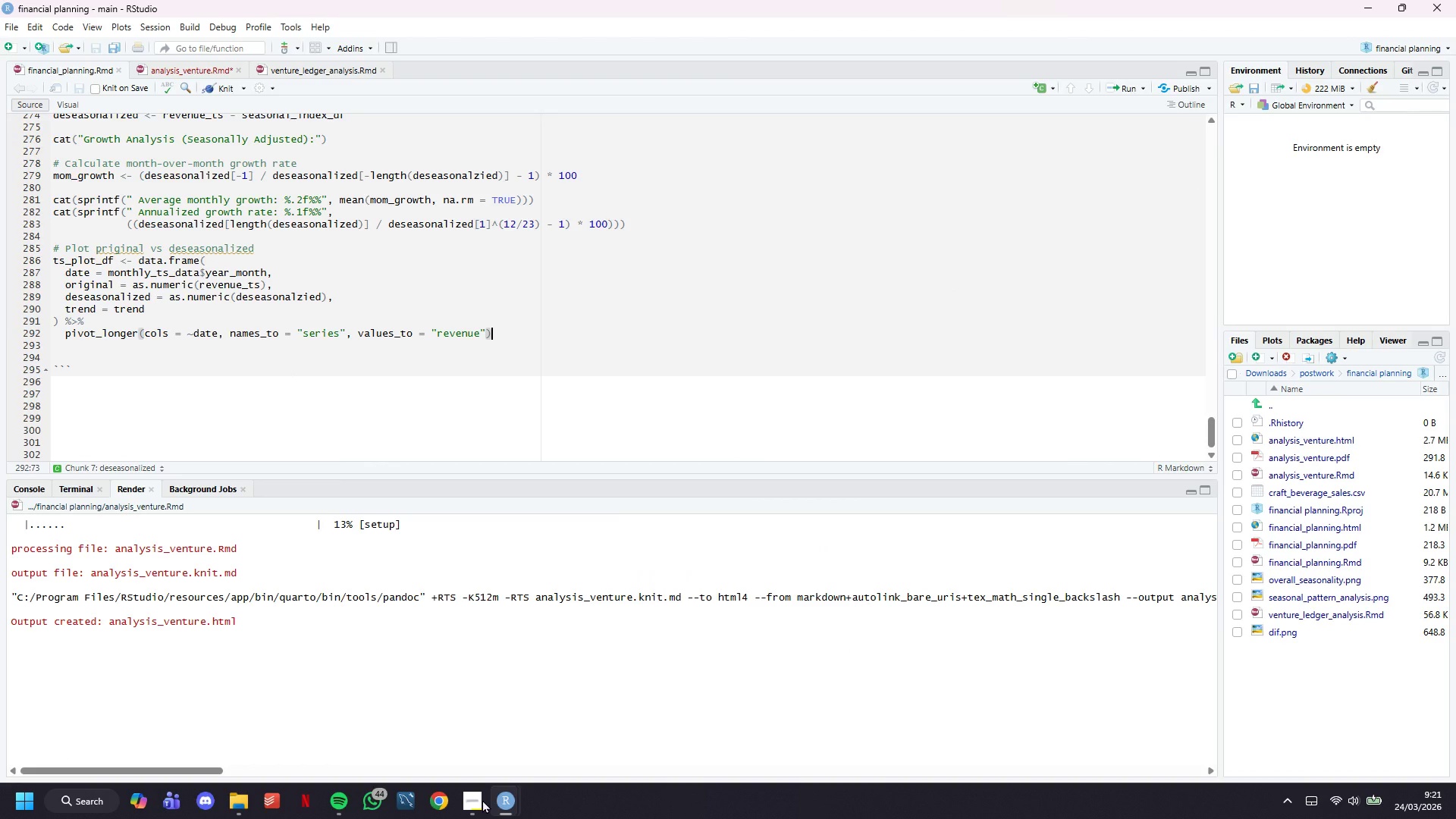 
key(Enter)
 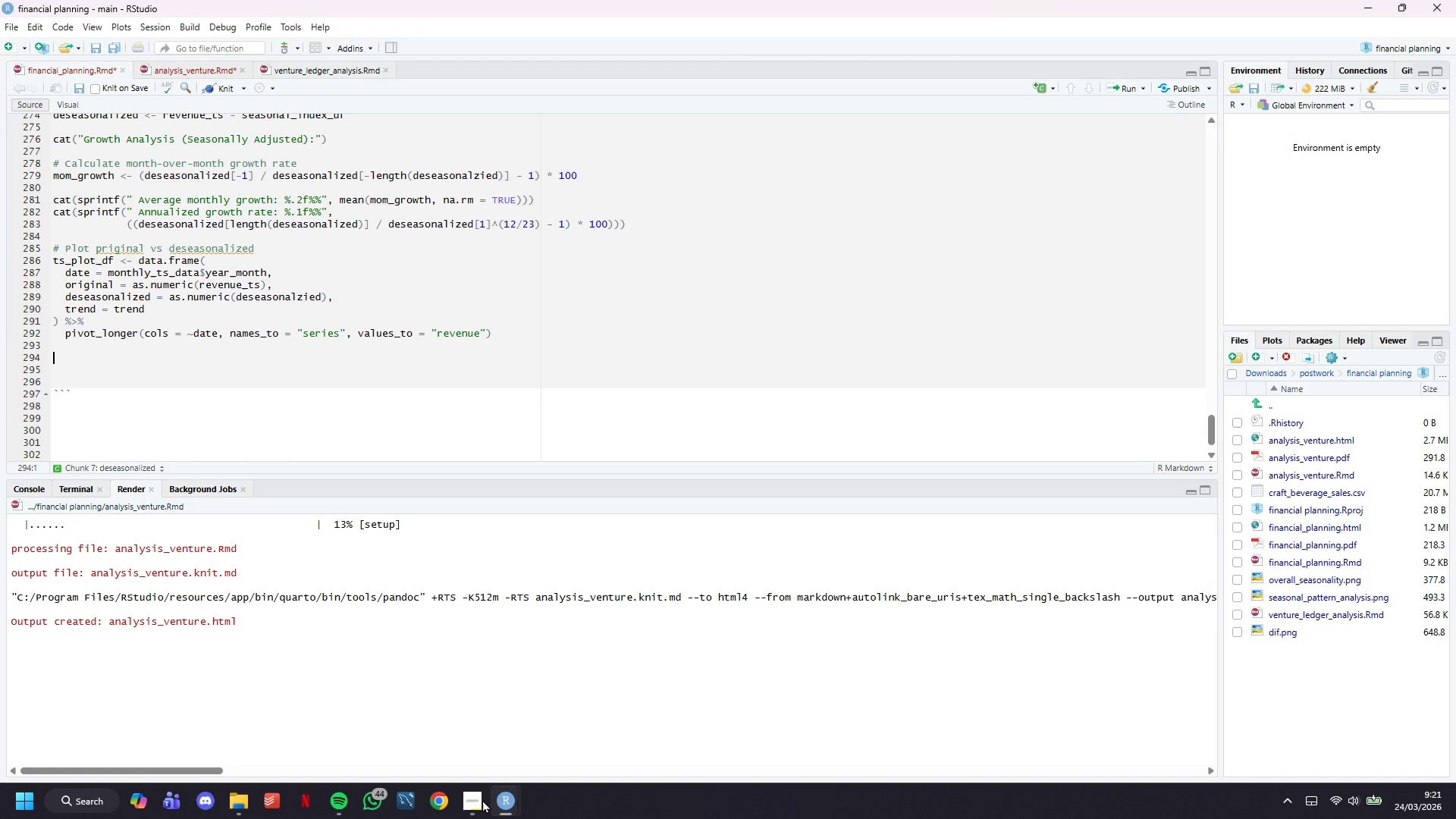 
key(Enter)
 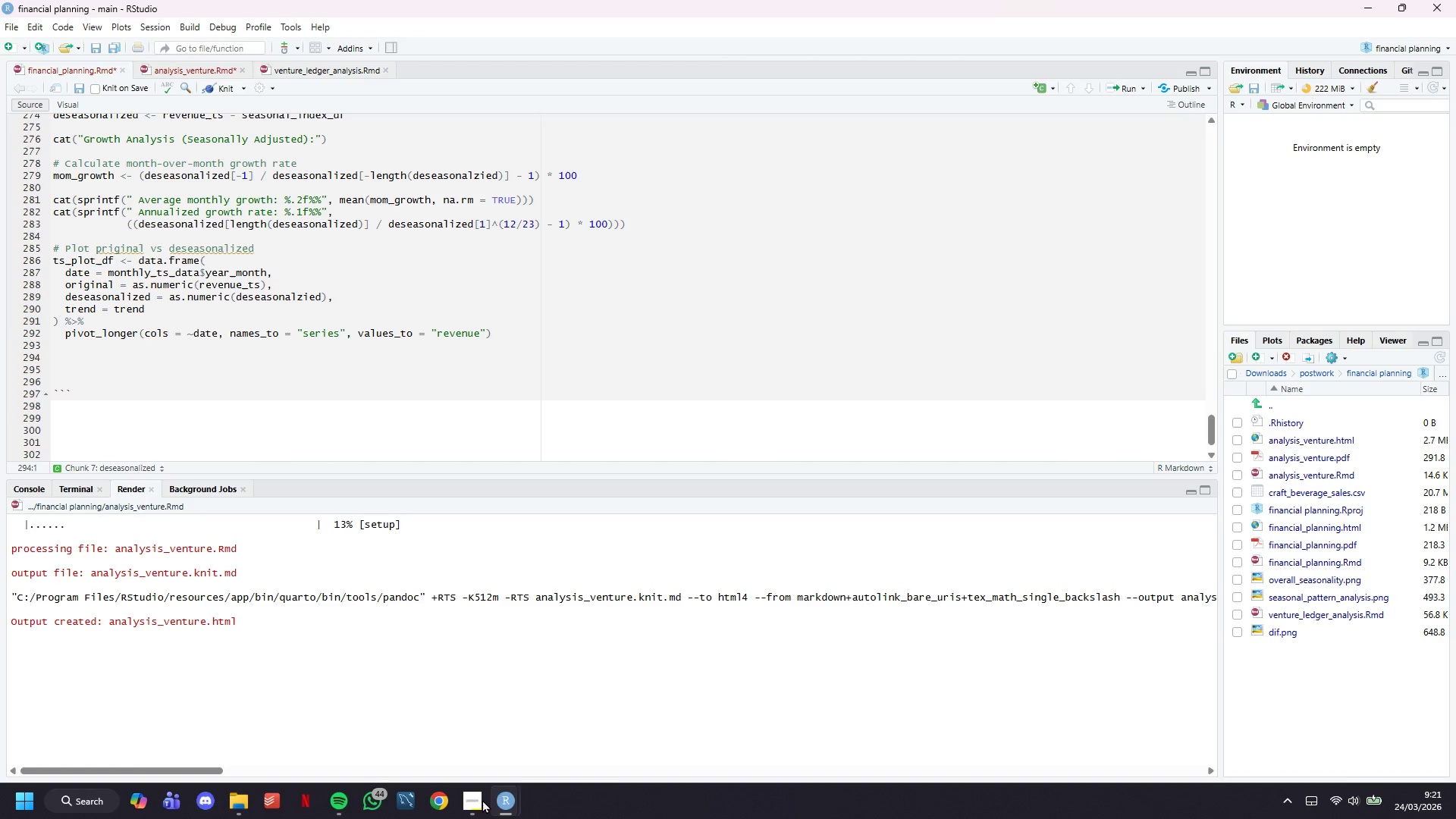 
type(ggplot(ts_plot_df, aes(x = date, y = revenue, color =s)
key(Backspace)
type( series, linetype = series)
 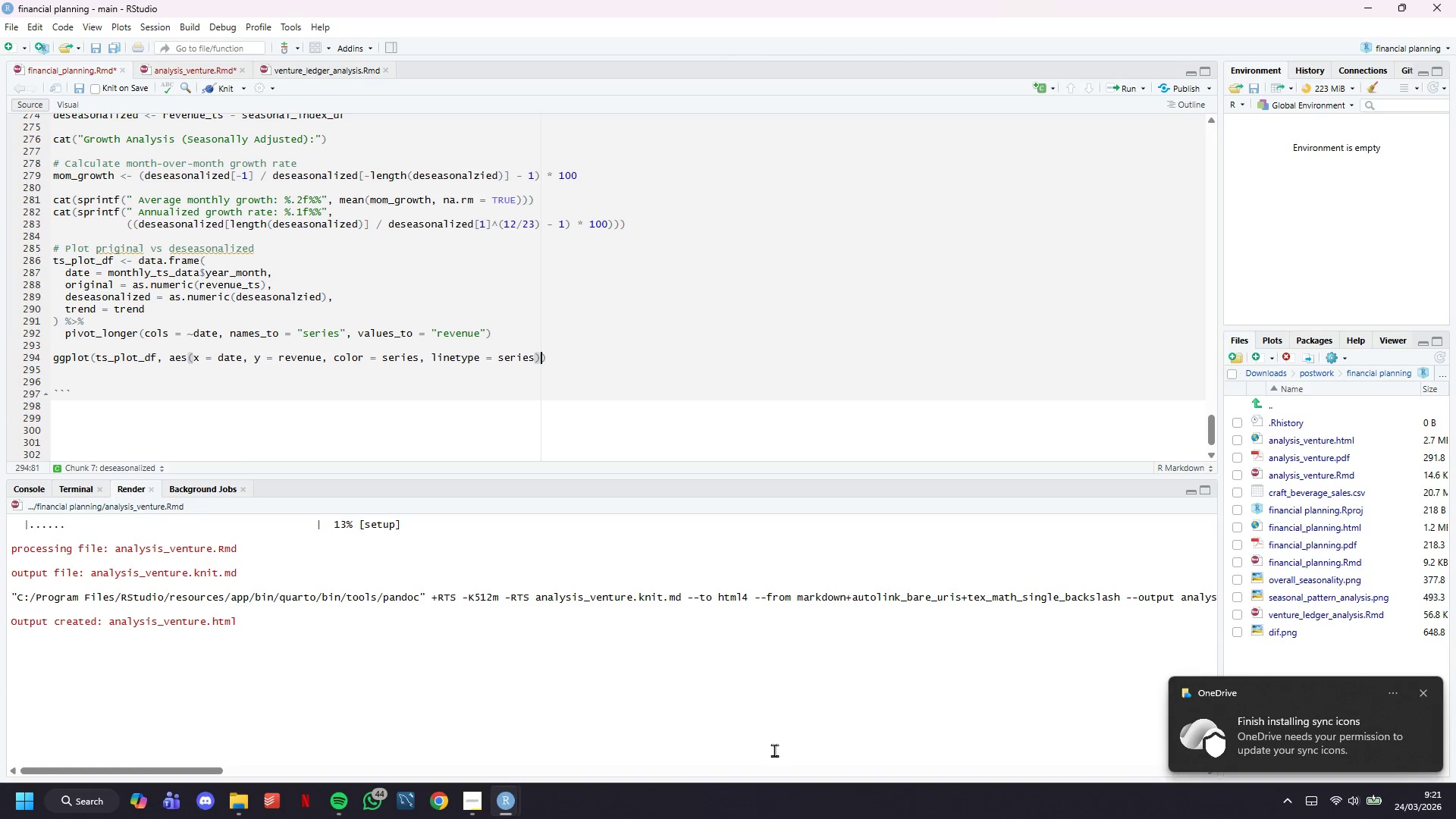 
 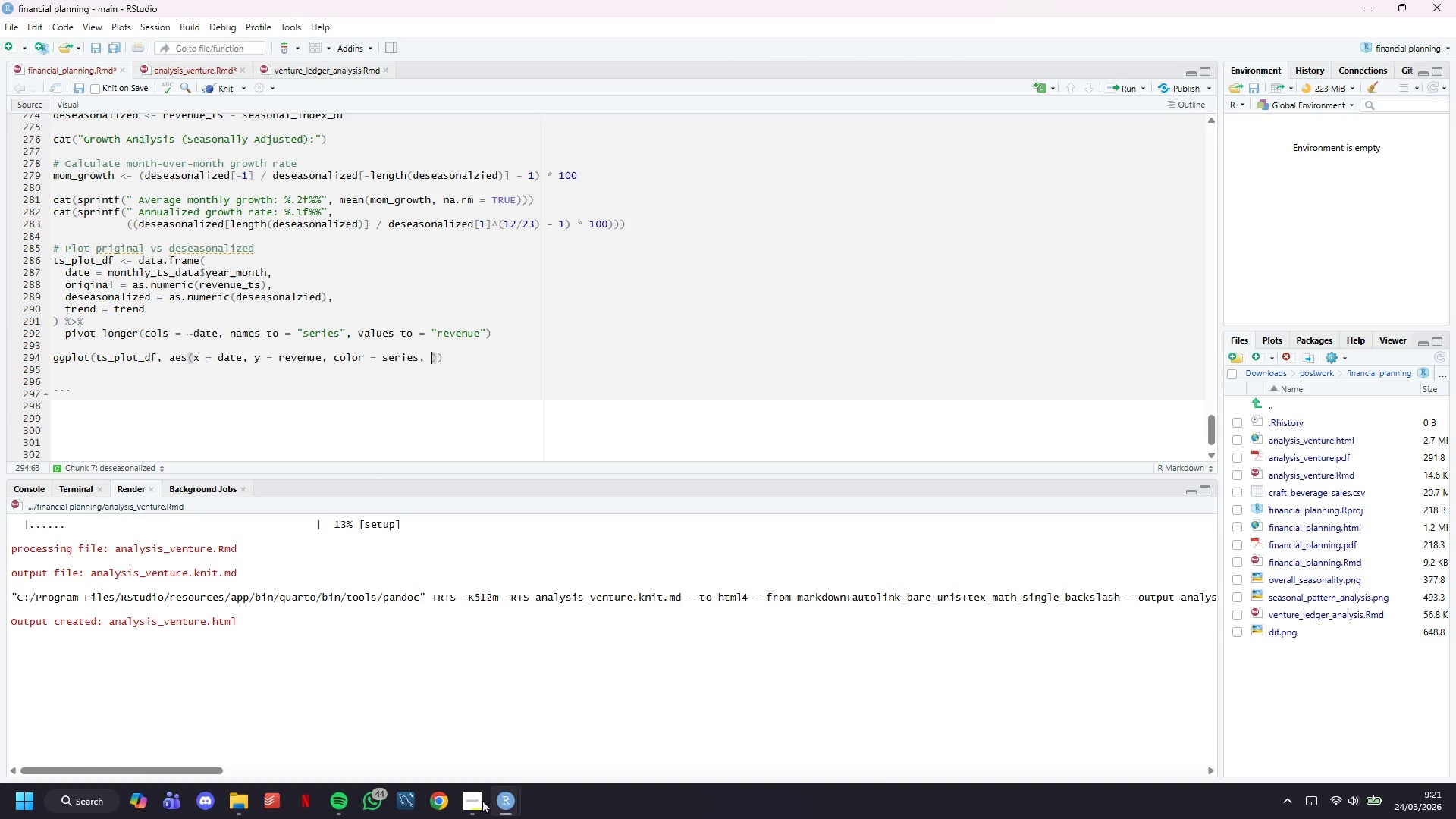 
key(ArrowRight)
 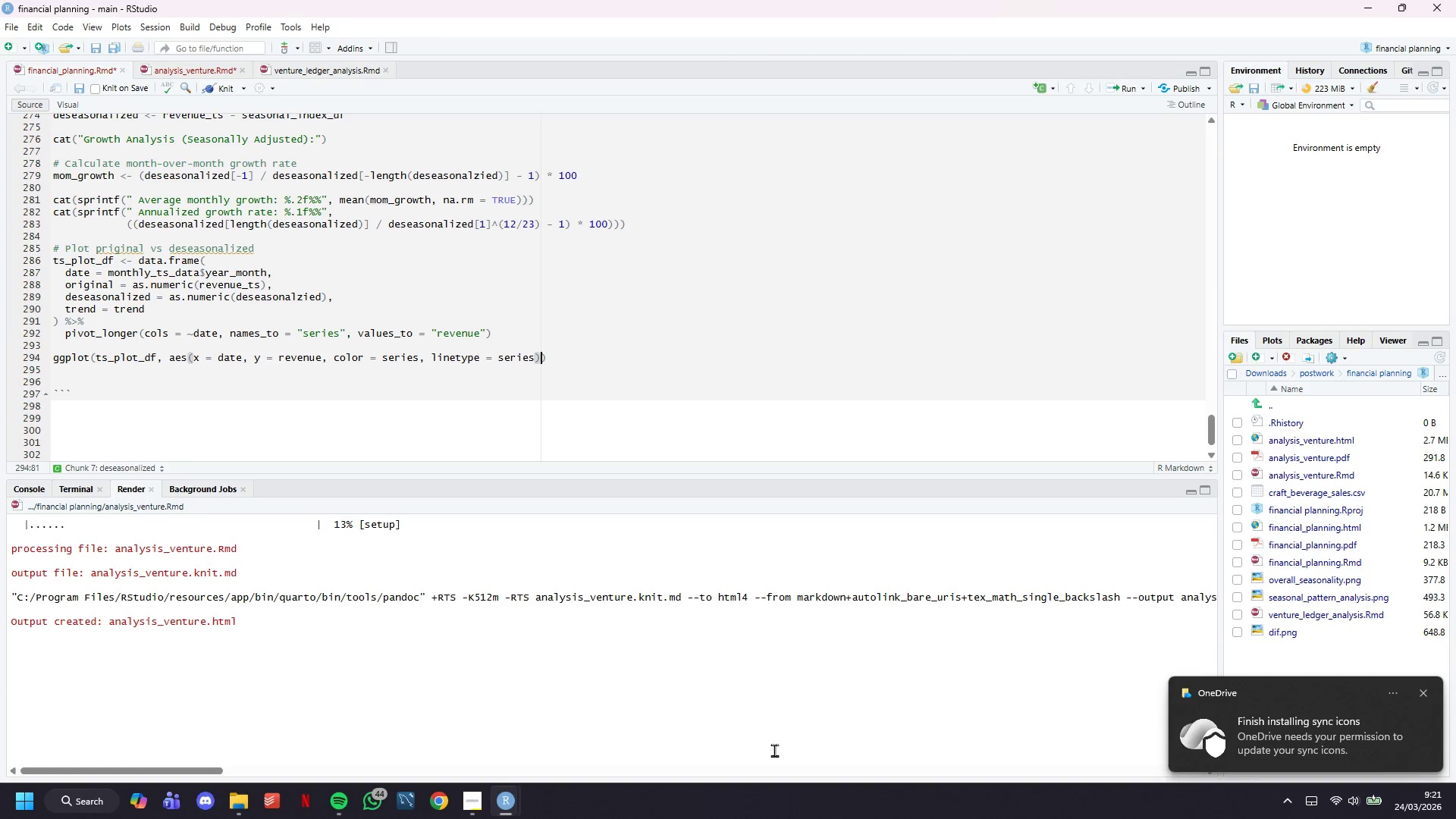 
key(ArrowRight)
 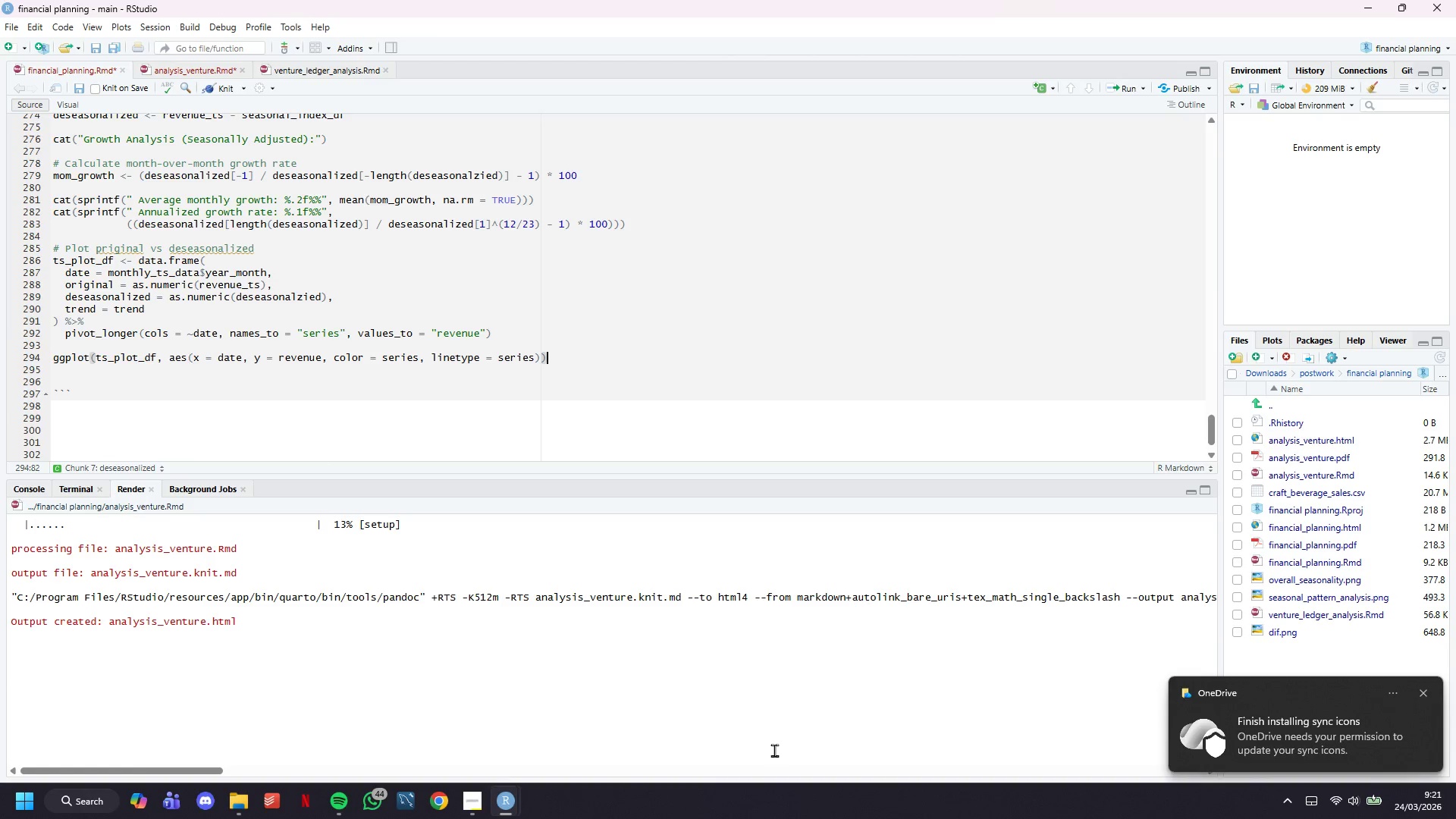 
key(Space)
 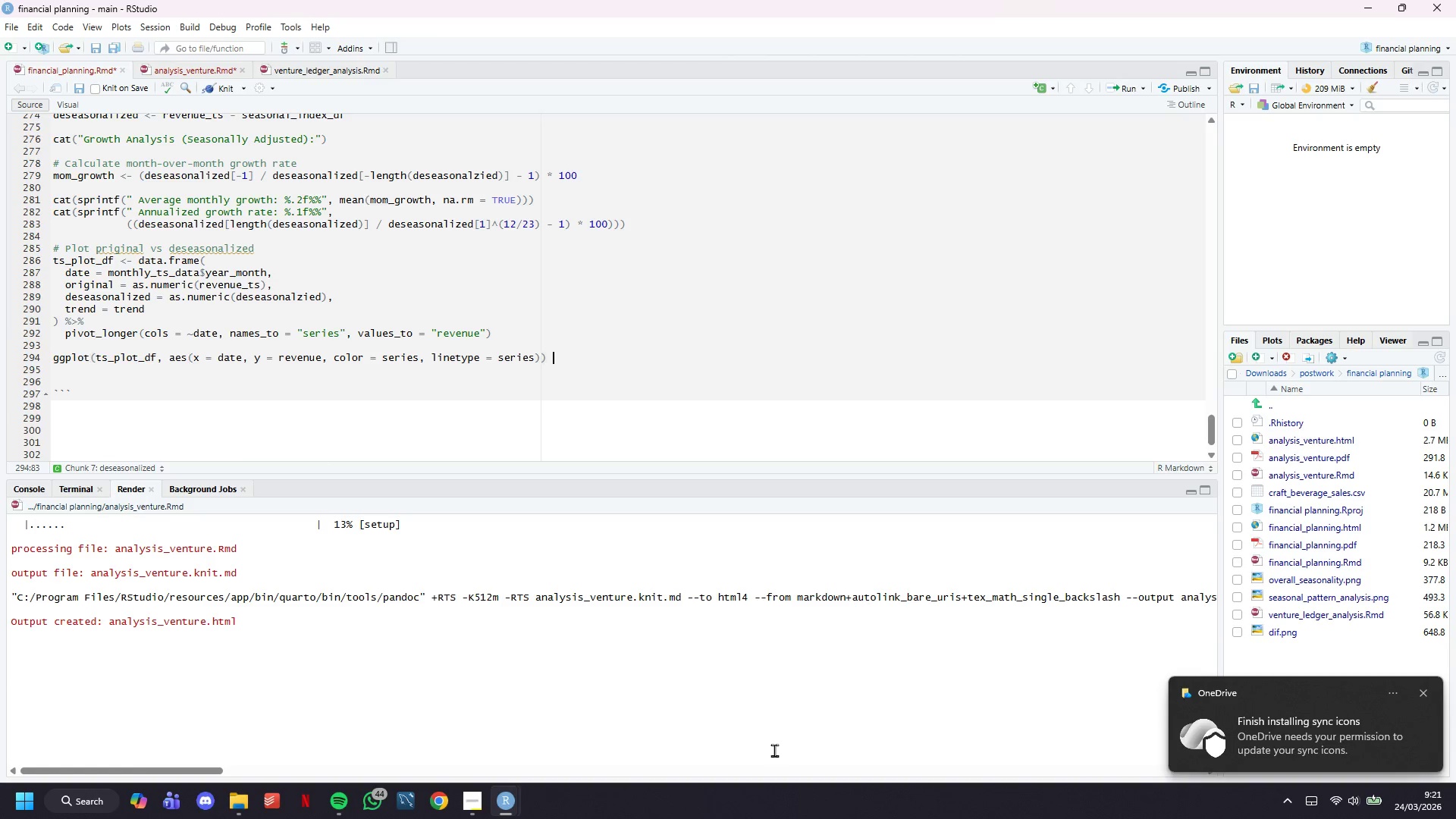 
key(Shift+Equal)
 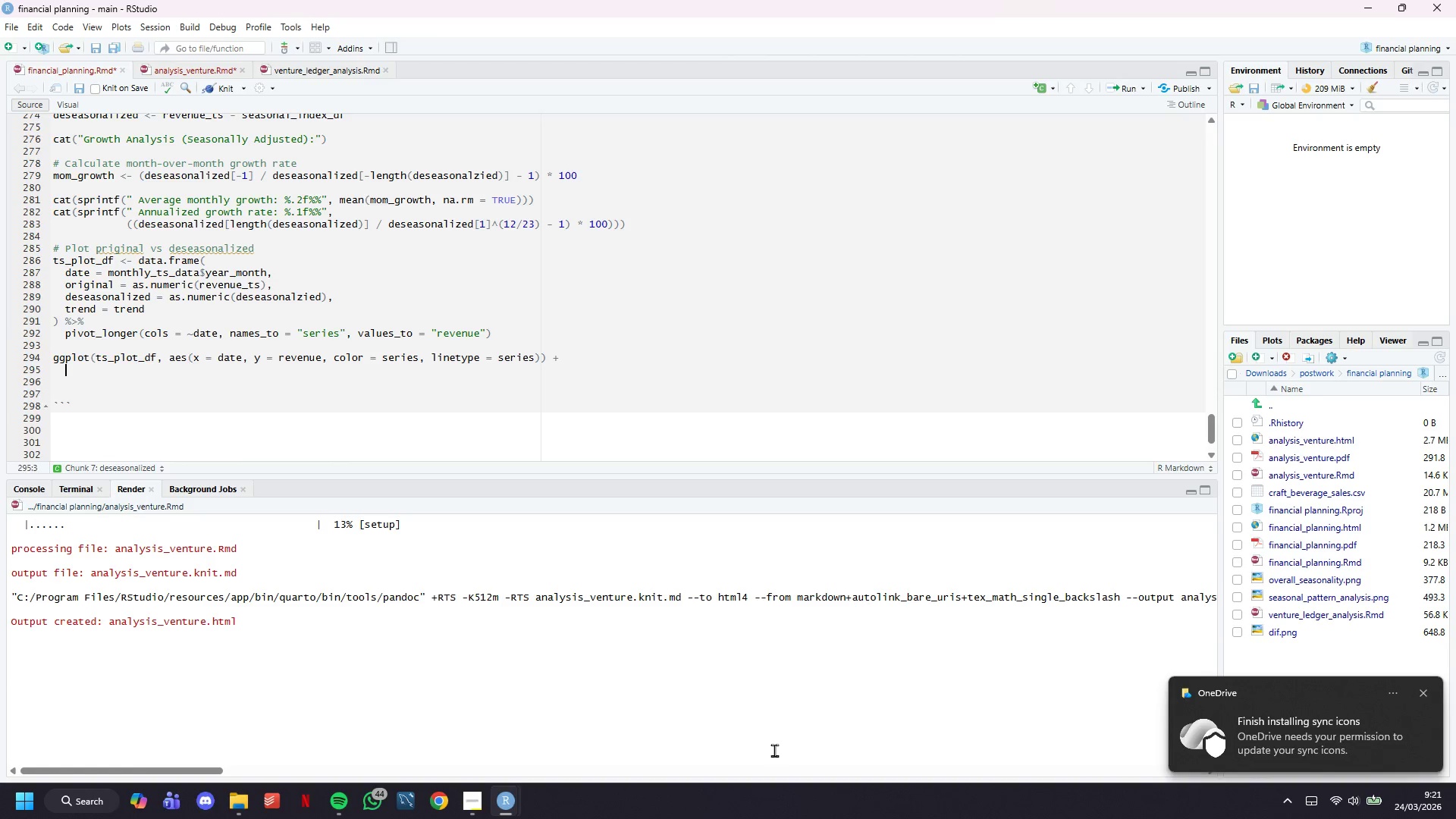 
key(Enter)
 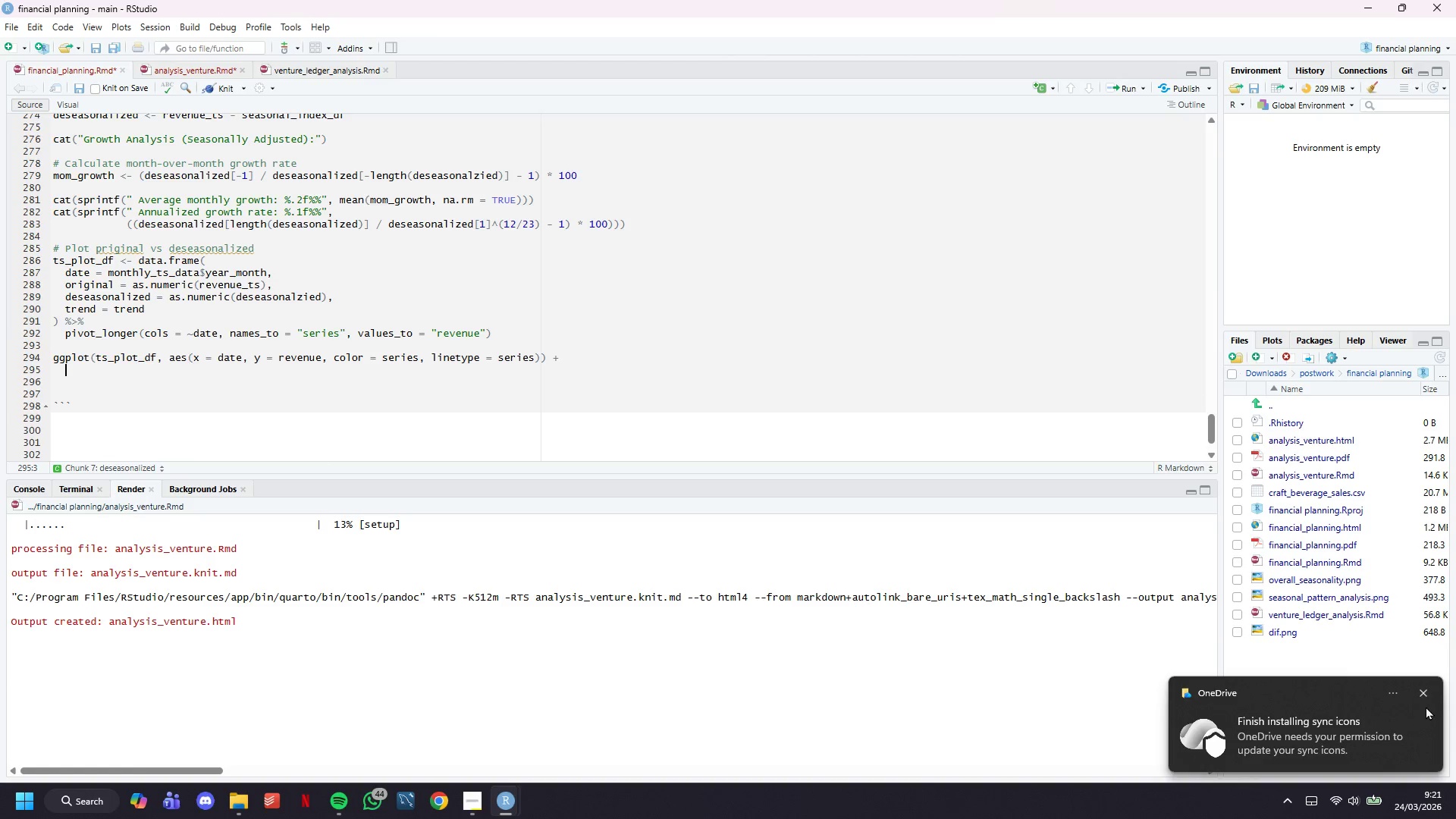 
left_click([1426, 706])
 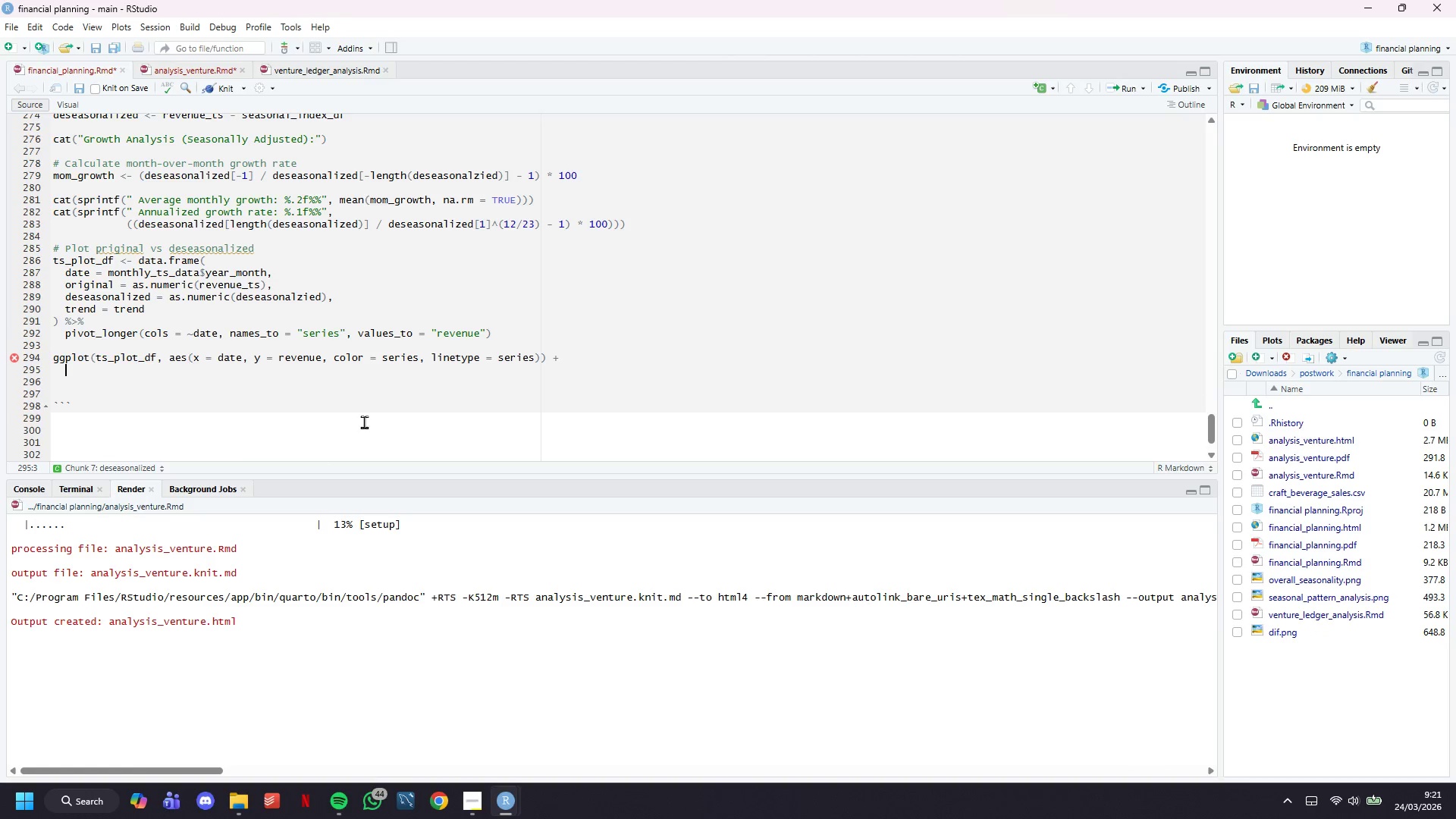 
type(geom_line(size = 1.2)
 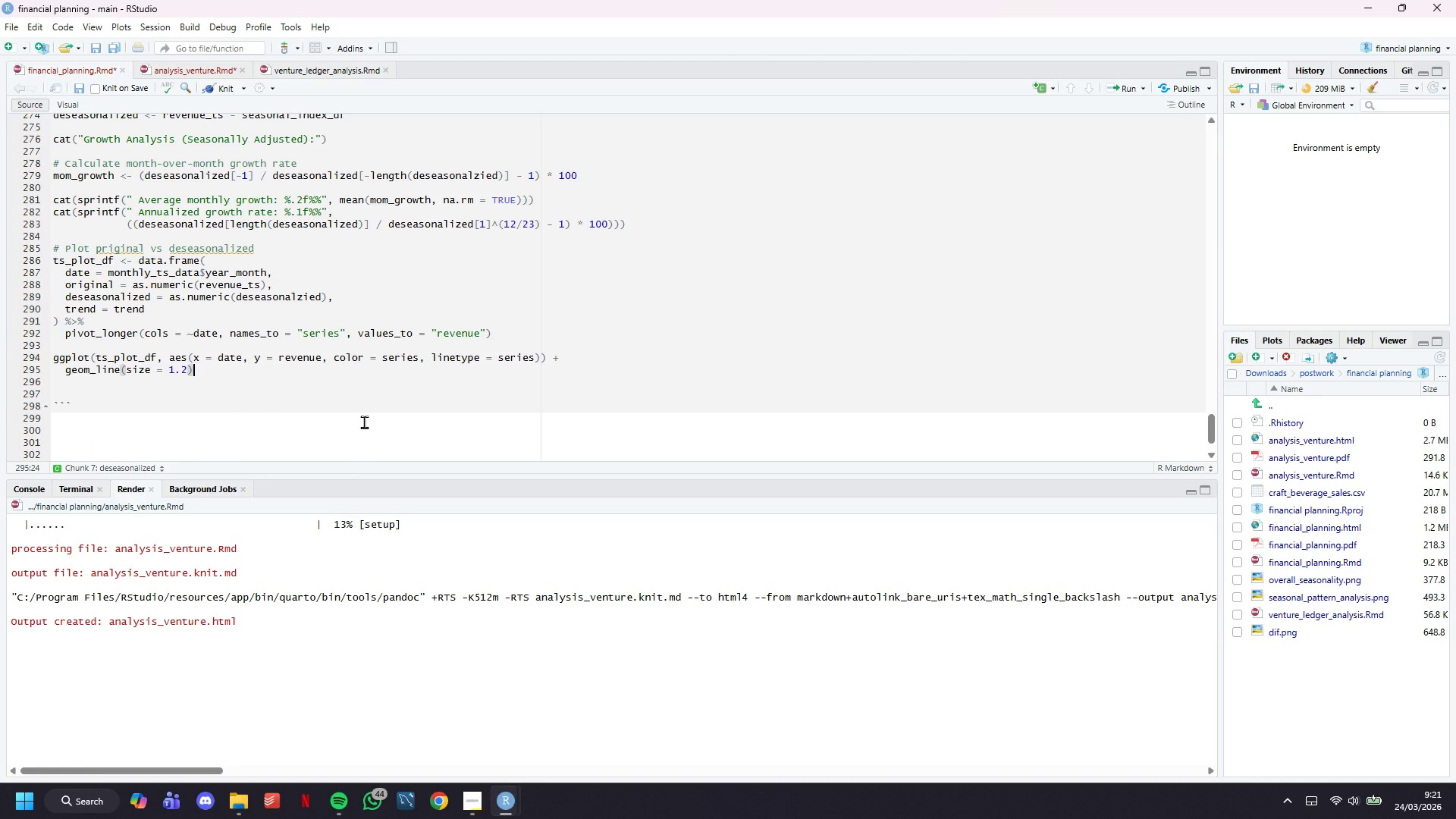 
 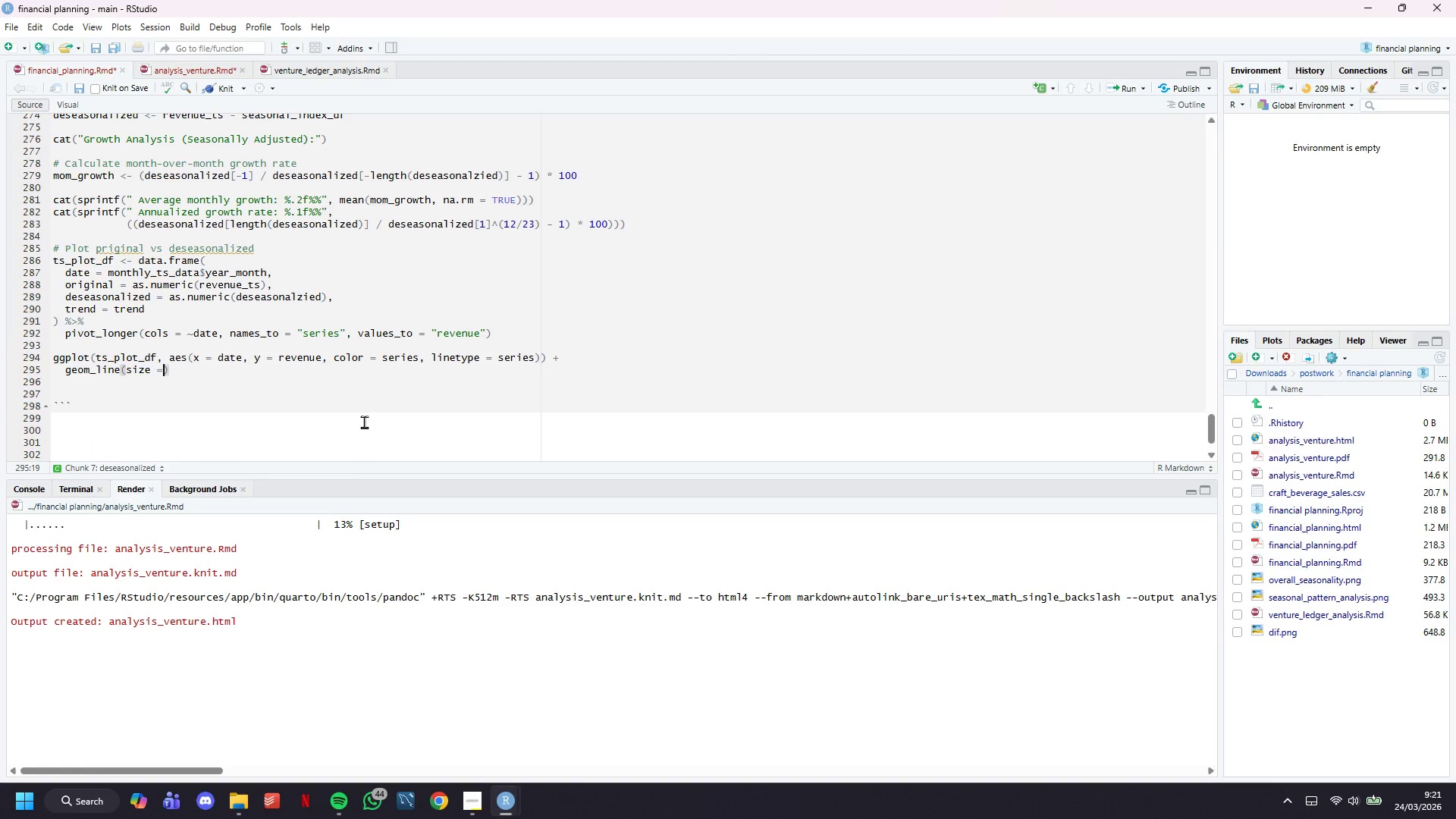 
key(ArrowRight)
 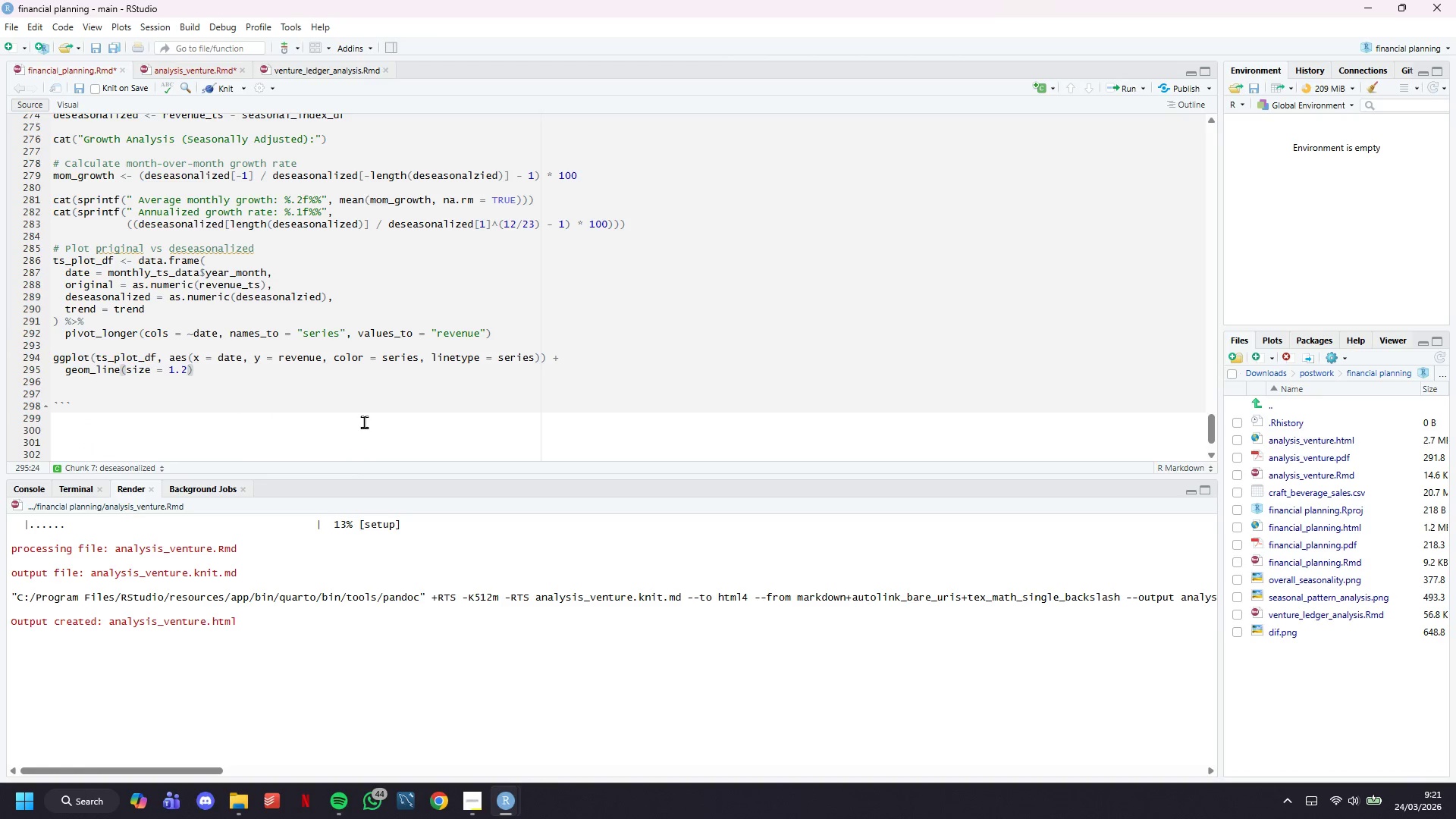 
key(Space)
 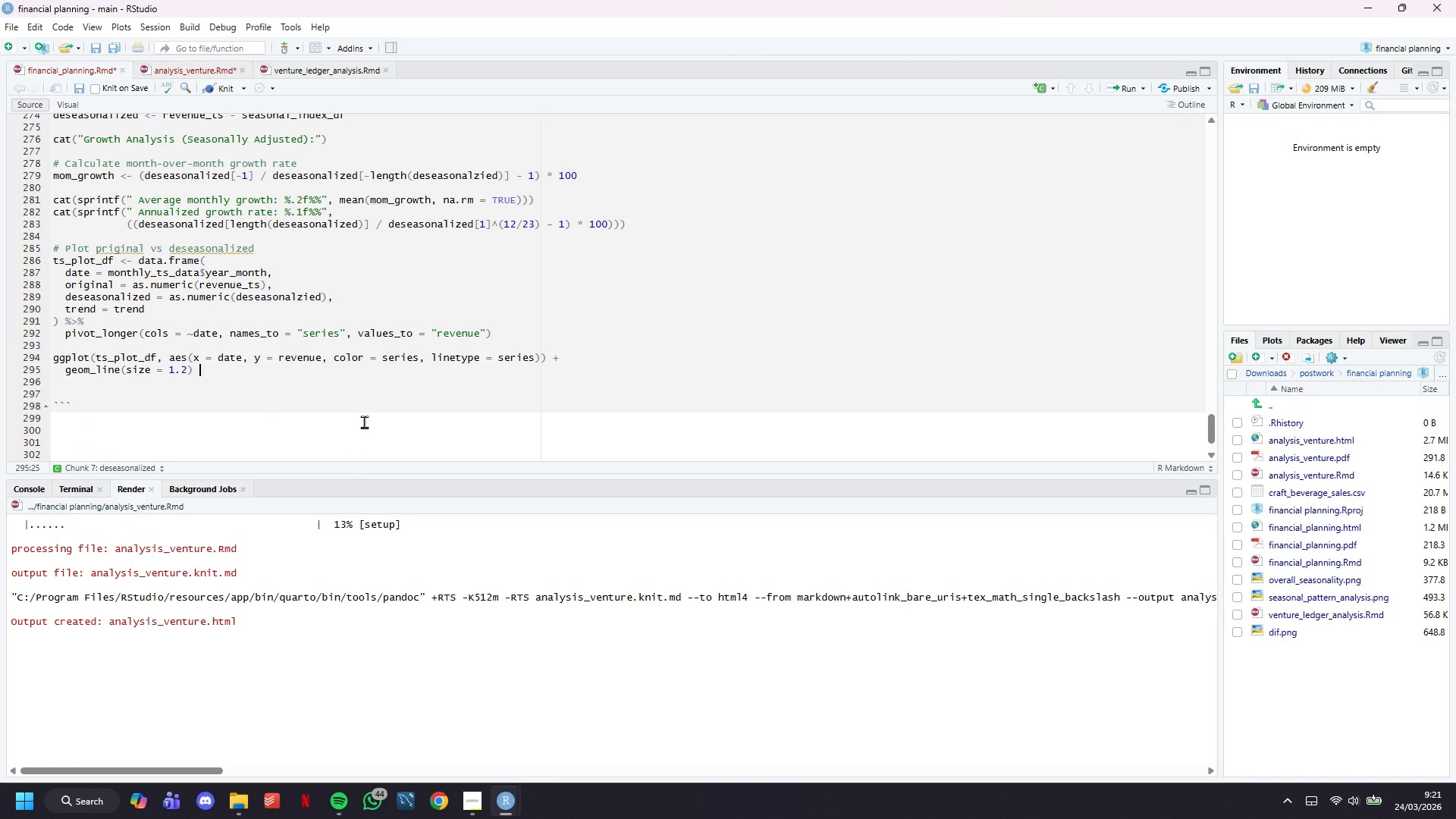 
key(Shift+Equal)
 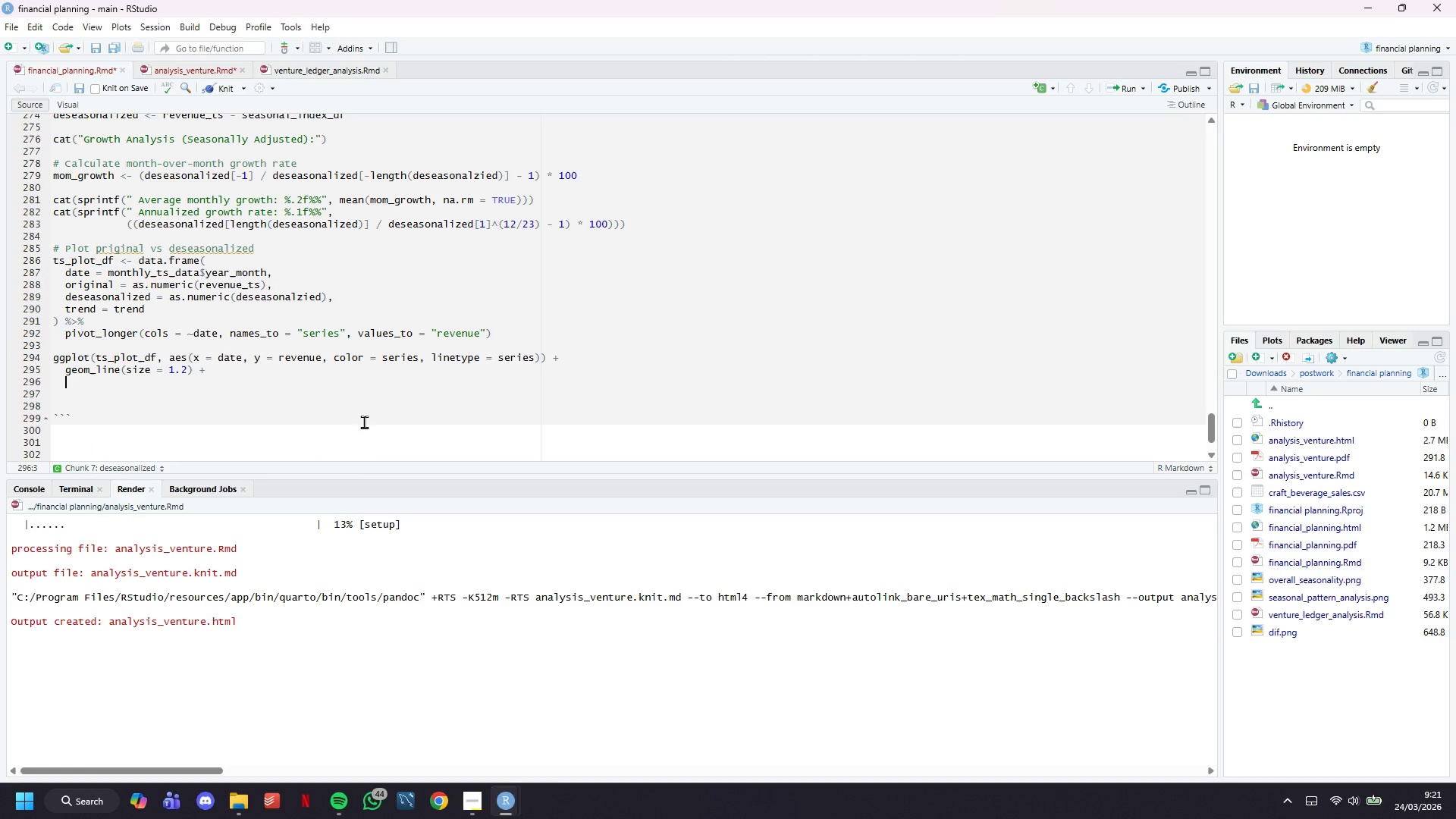 
key(Enter)
 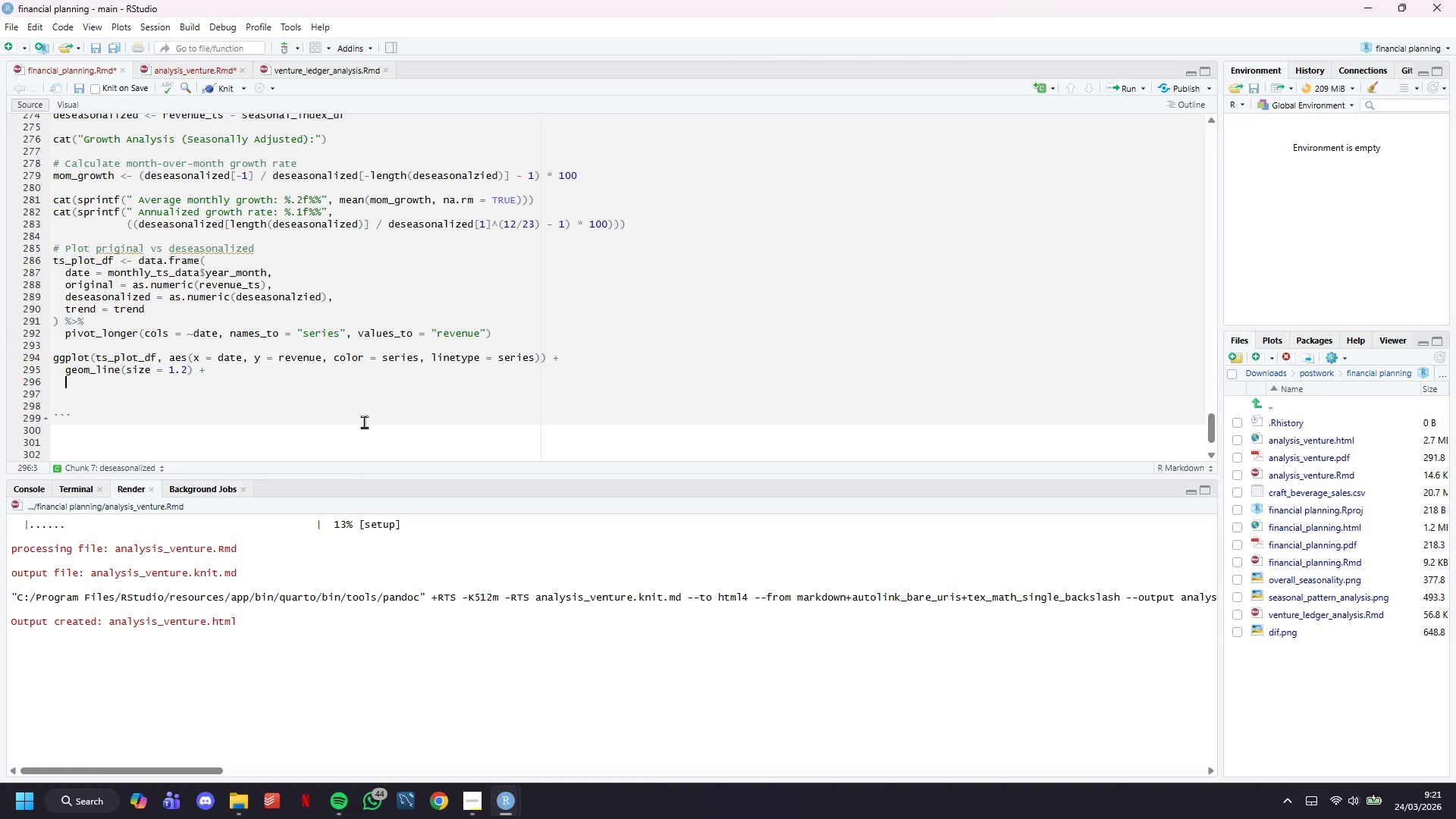 
type(scae)
key(Backspace)
type(le_y_continuous )
key(Backspace)
type((abels)
 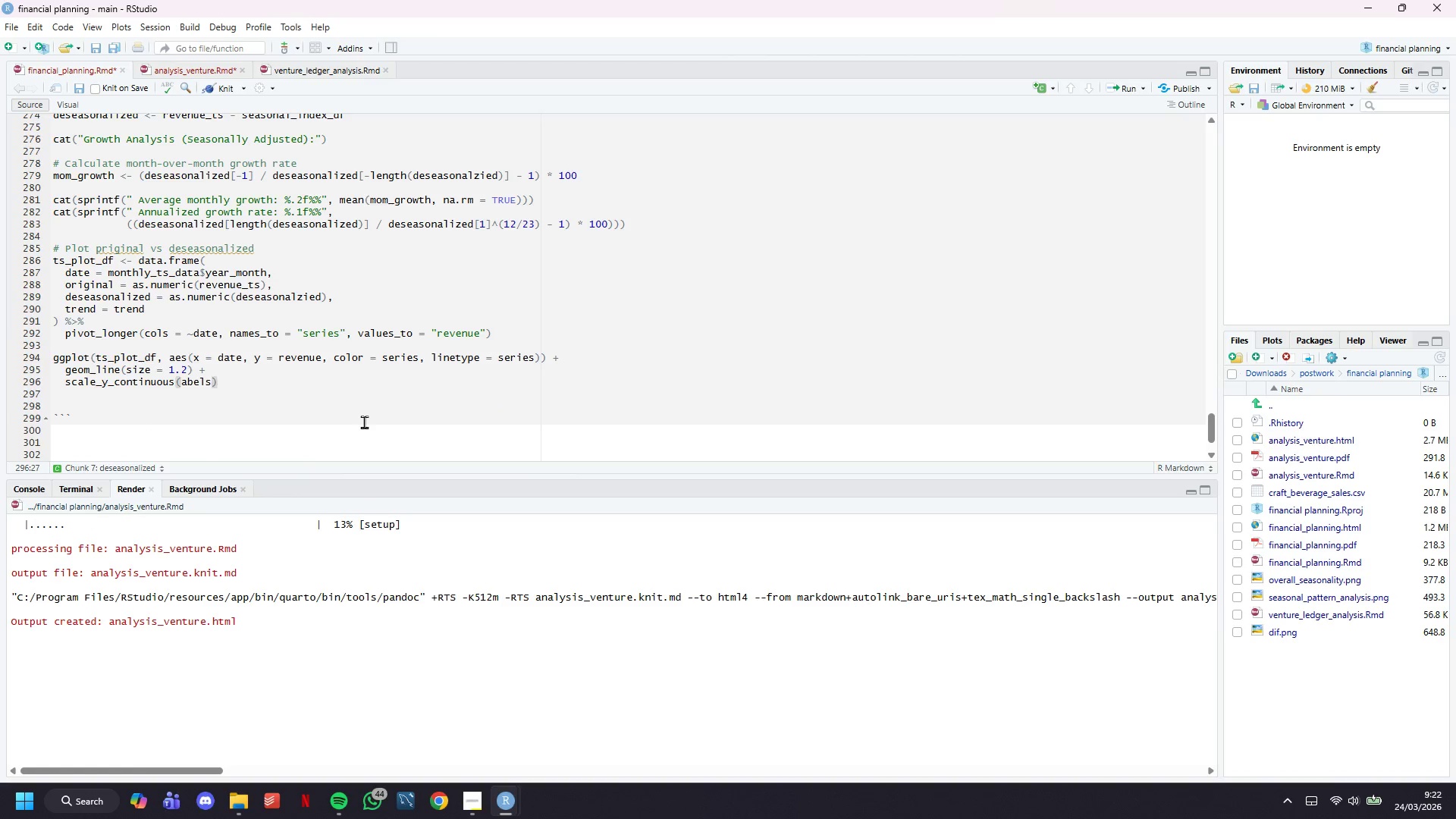 
key(ArrowLeft)
 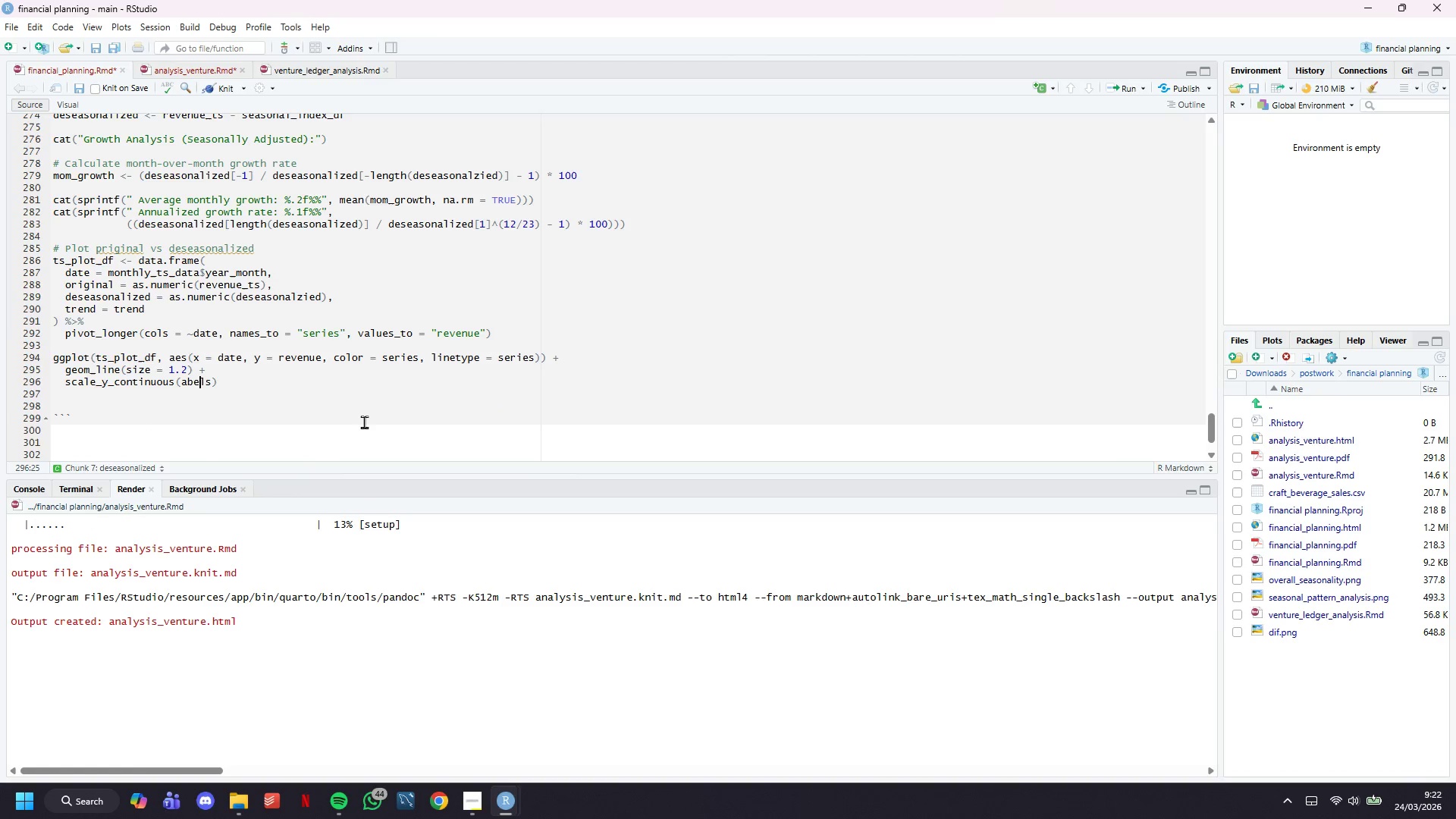 
key(ArrowLeft)
 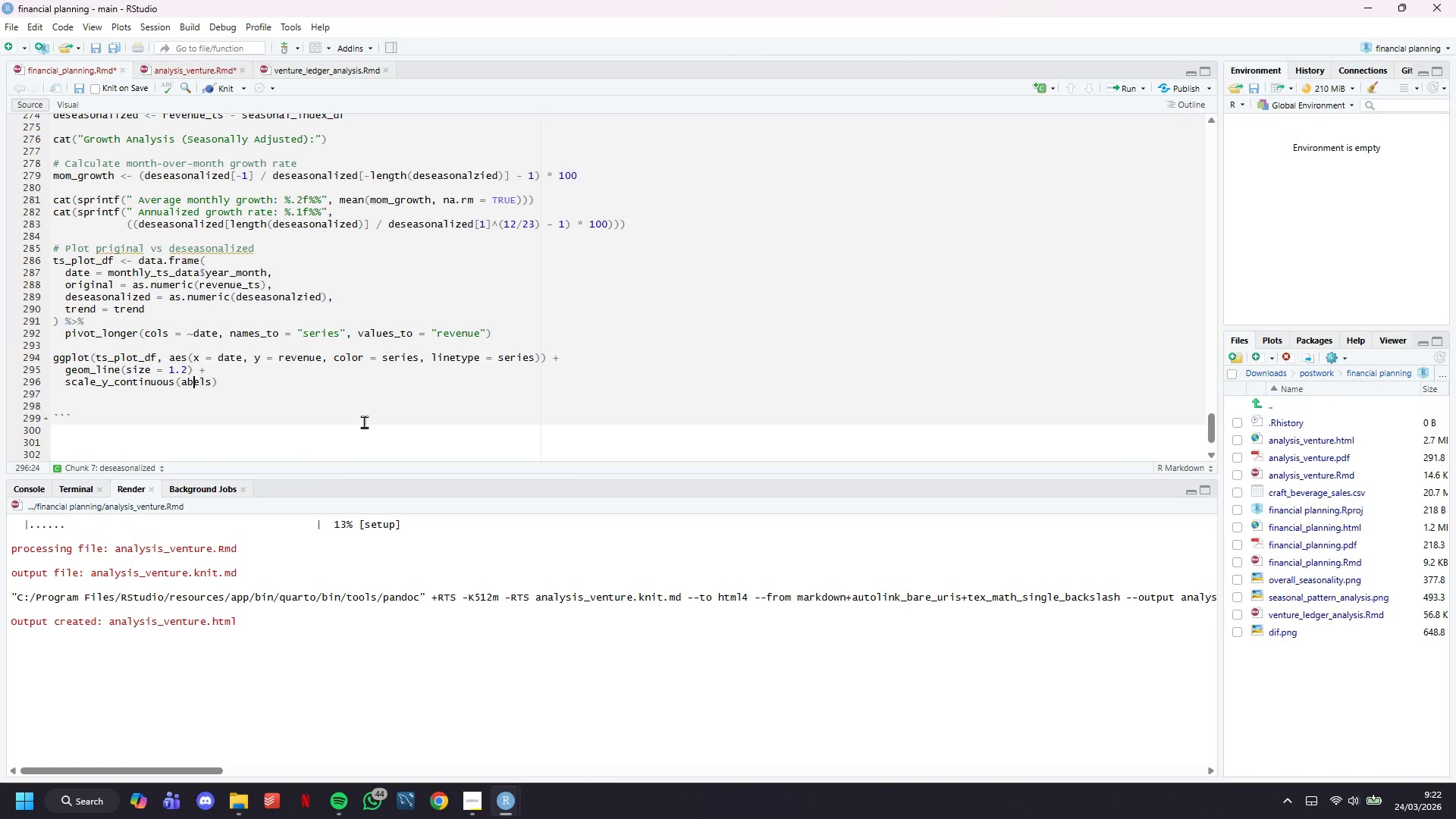 
key(ArrowLeft)
 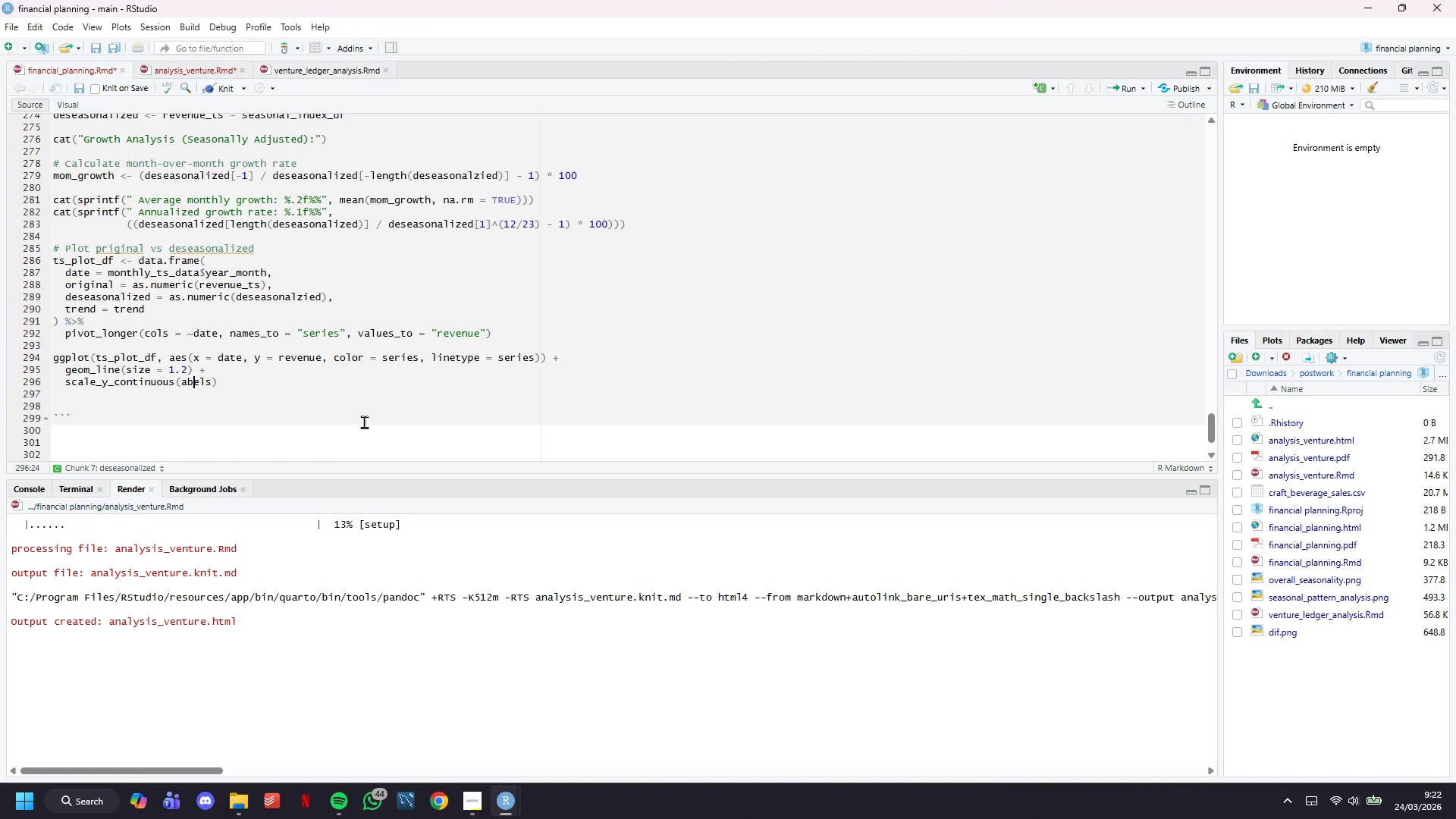 
key(ArrowLeft)
 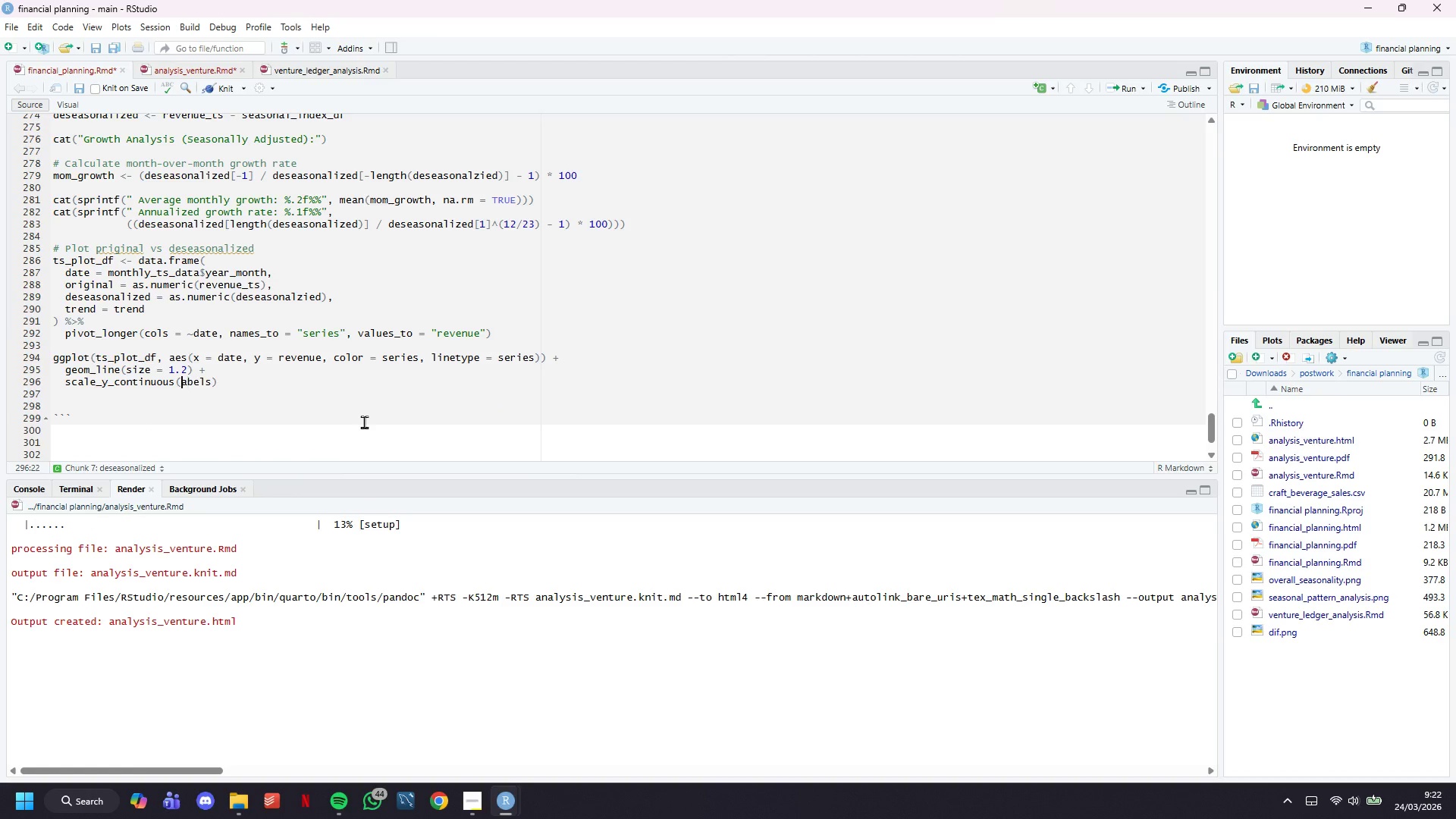 
key(ArrowLeft)
 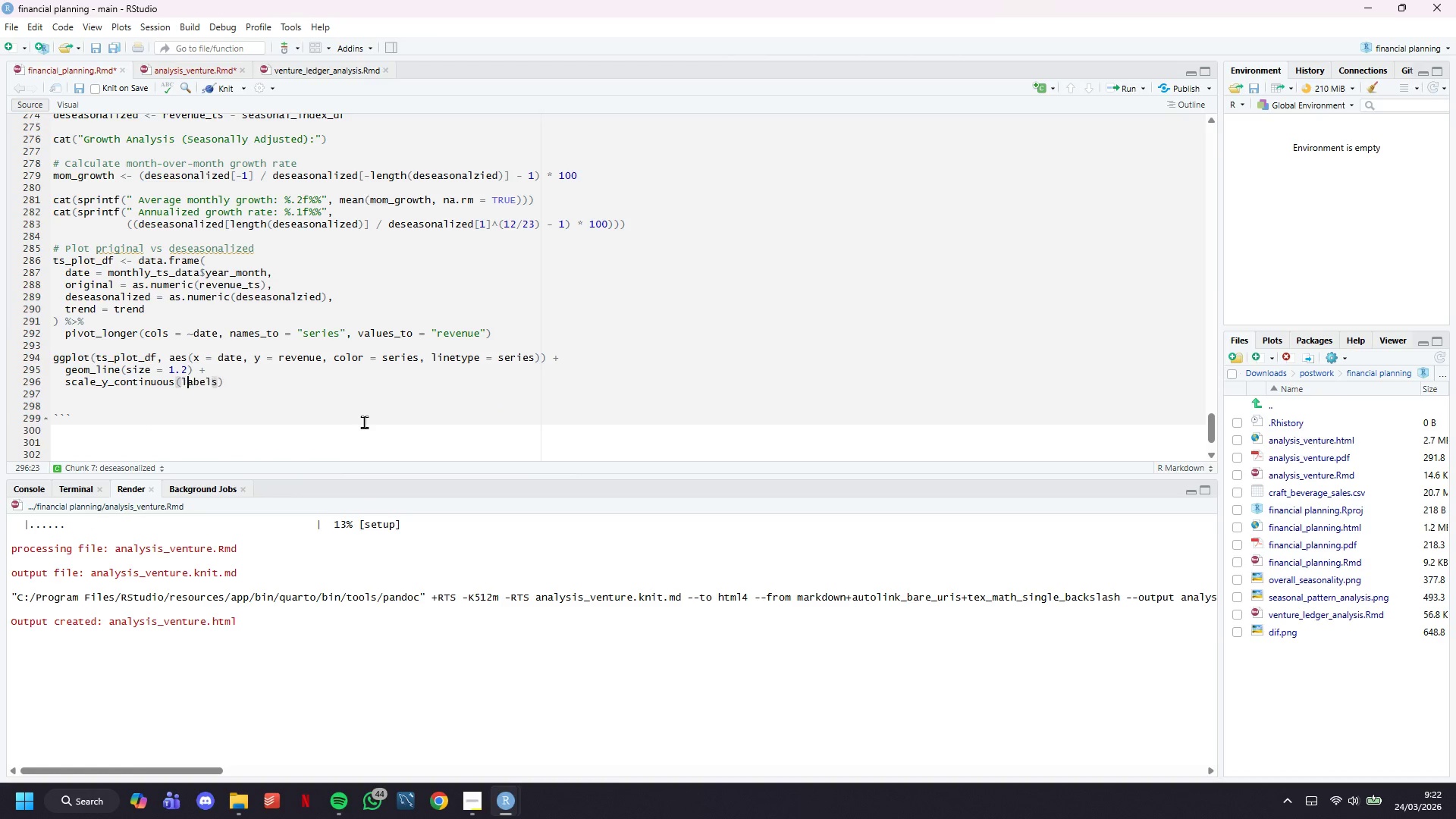 
key(L)
 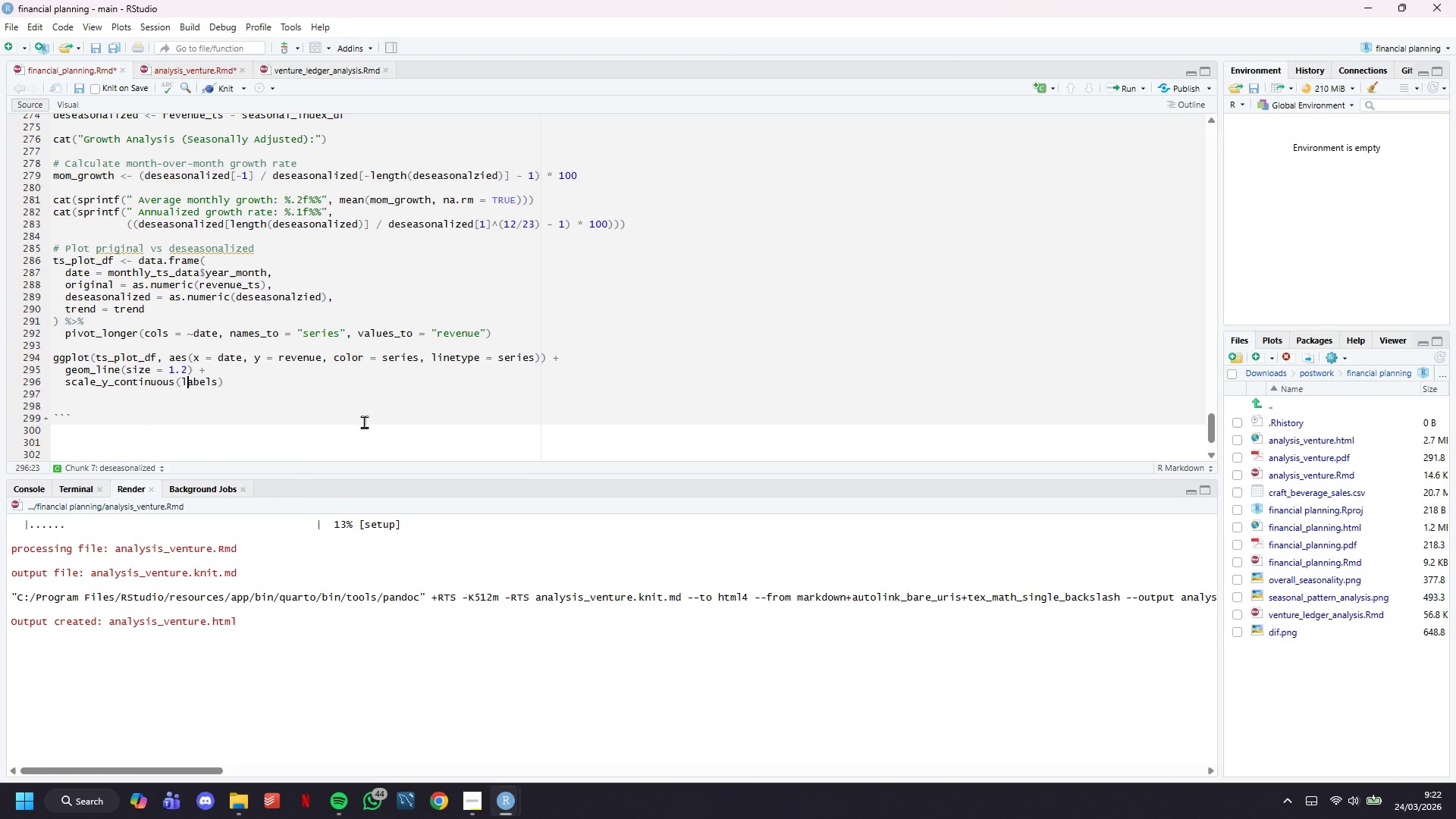 
key(ArrowDown)
 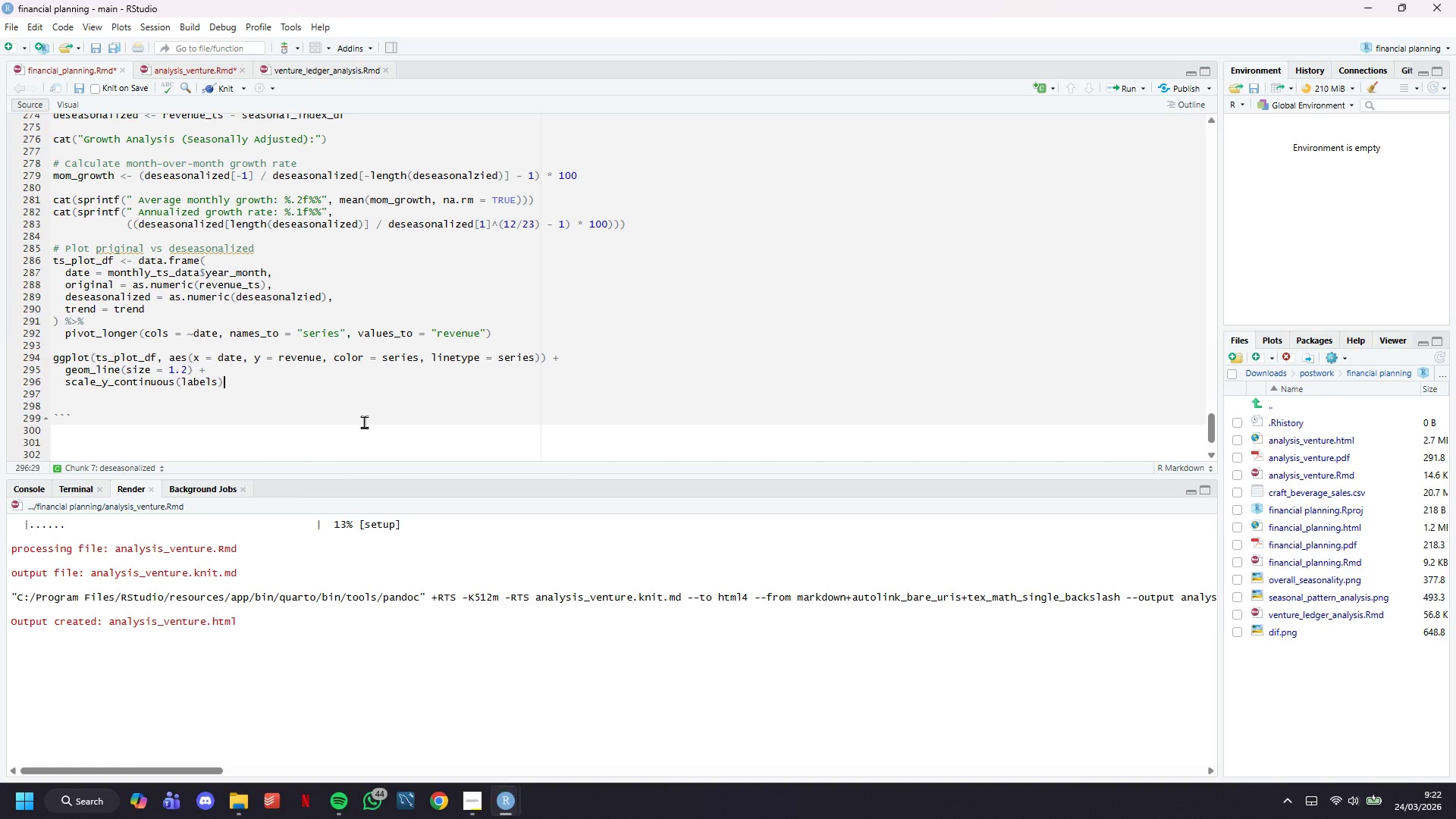 
key(ArrowLeft)
 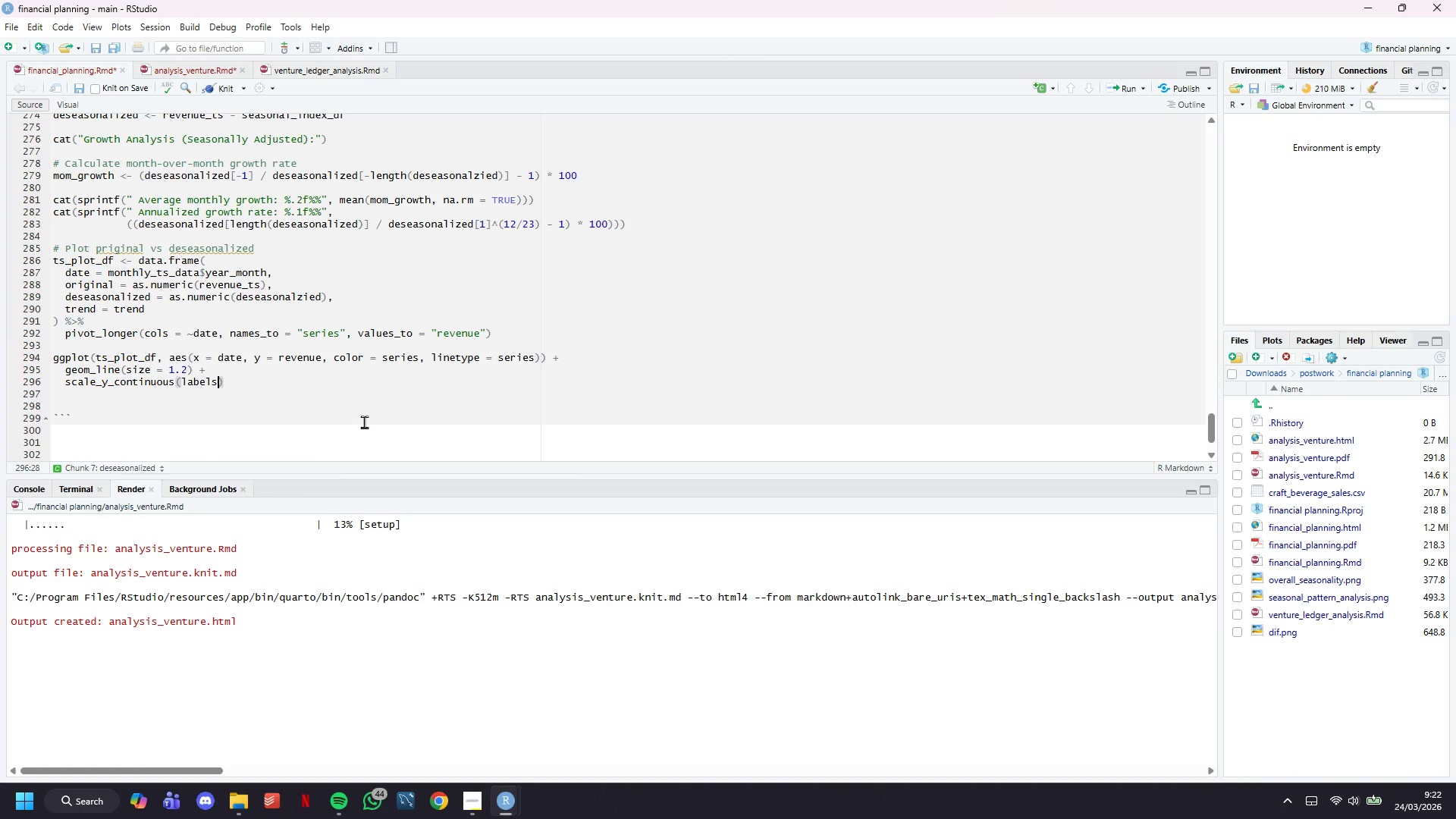 
key(ArrowLeft)
 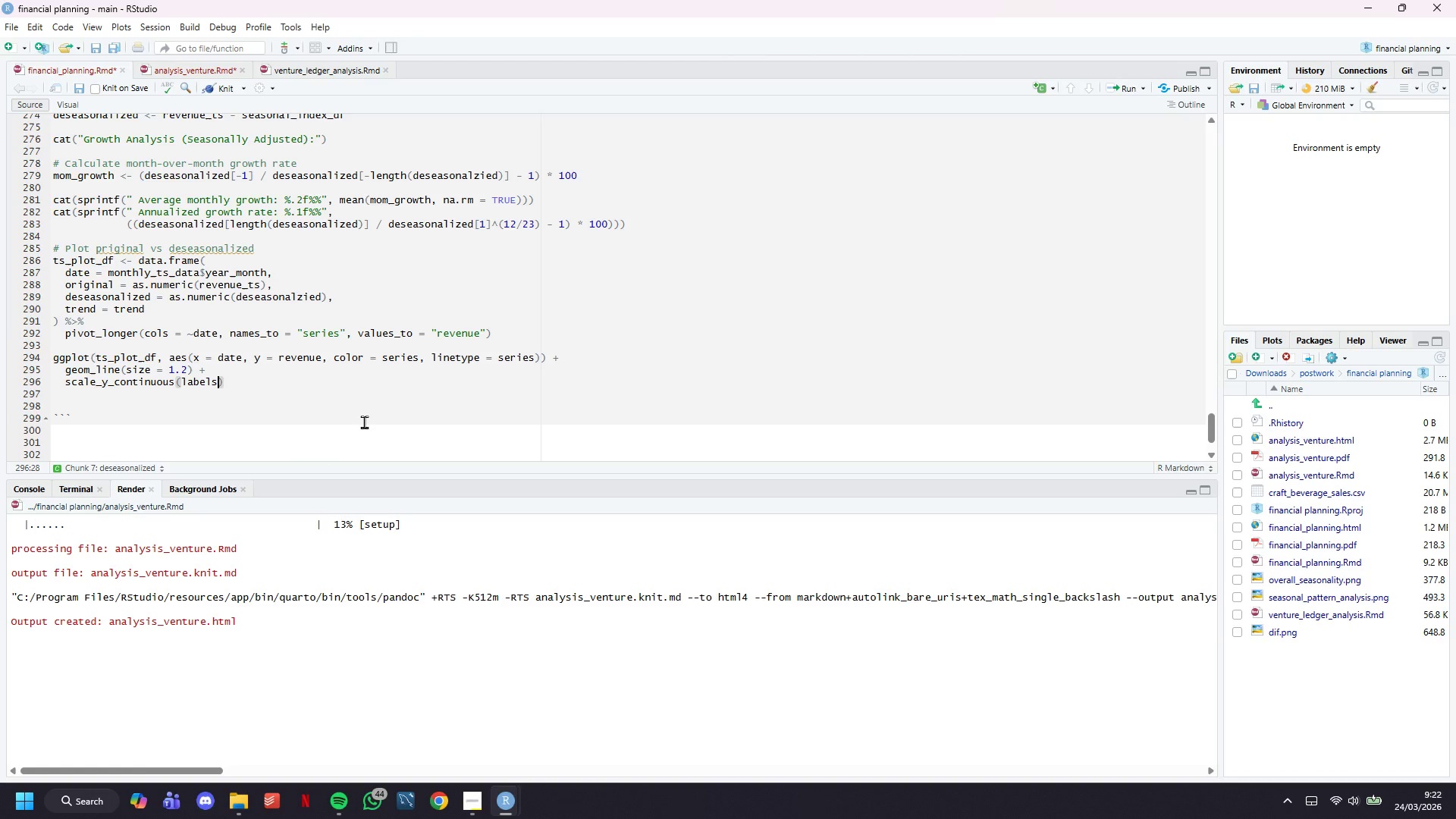 
type( = di)
key(Backspace)
type(ollar_format))
 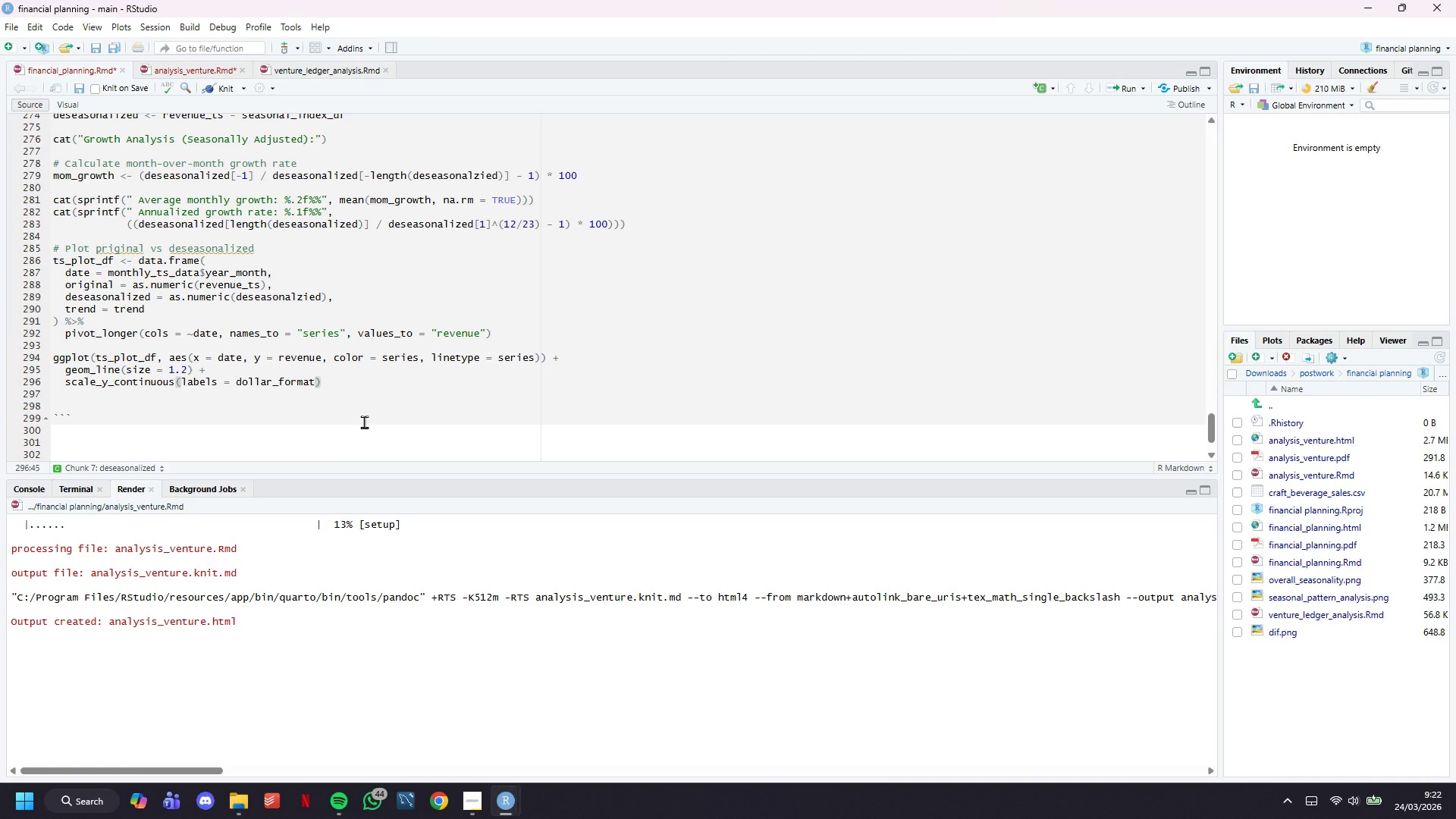 
key(Control+Z)
 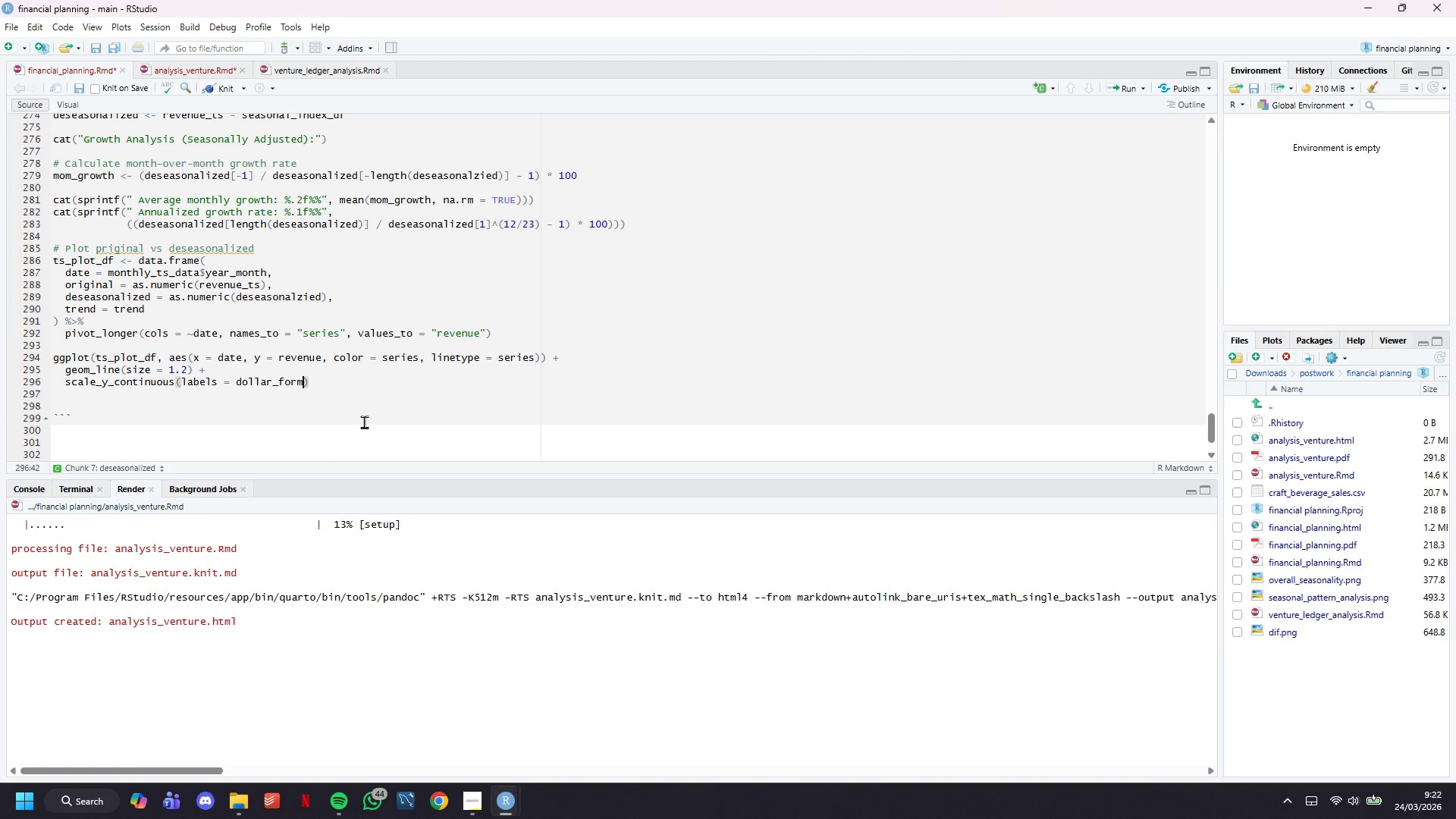 
type(at(scale = 1e-3, suffix = "K)
 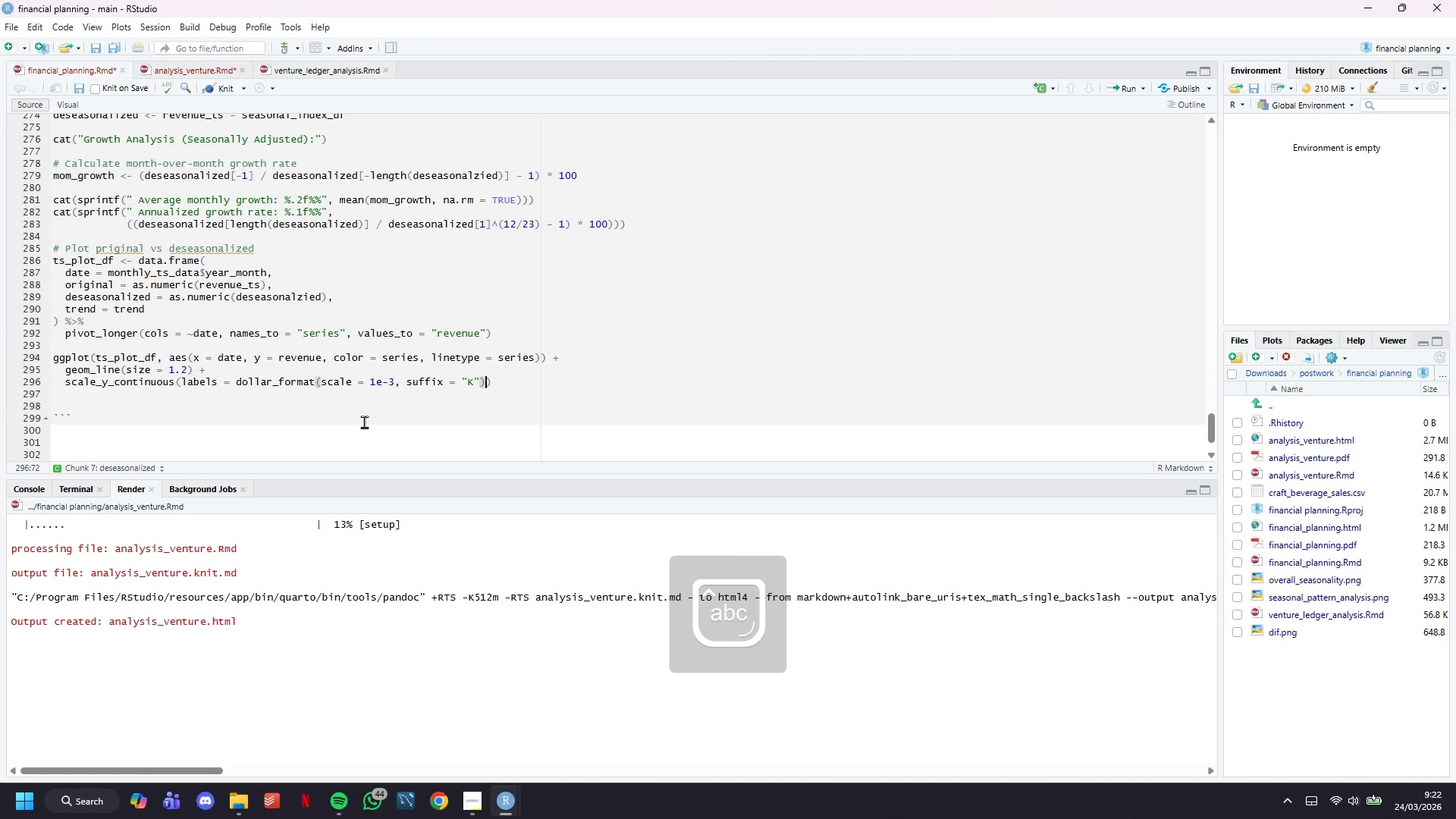 
 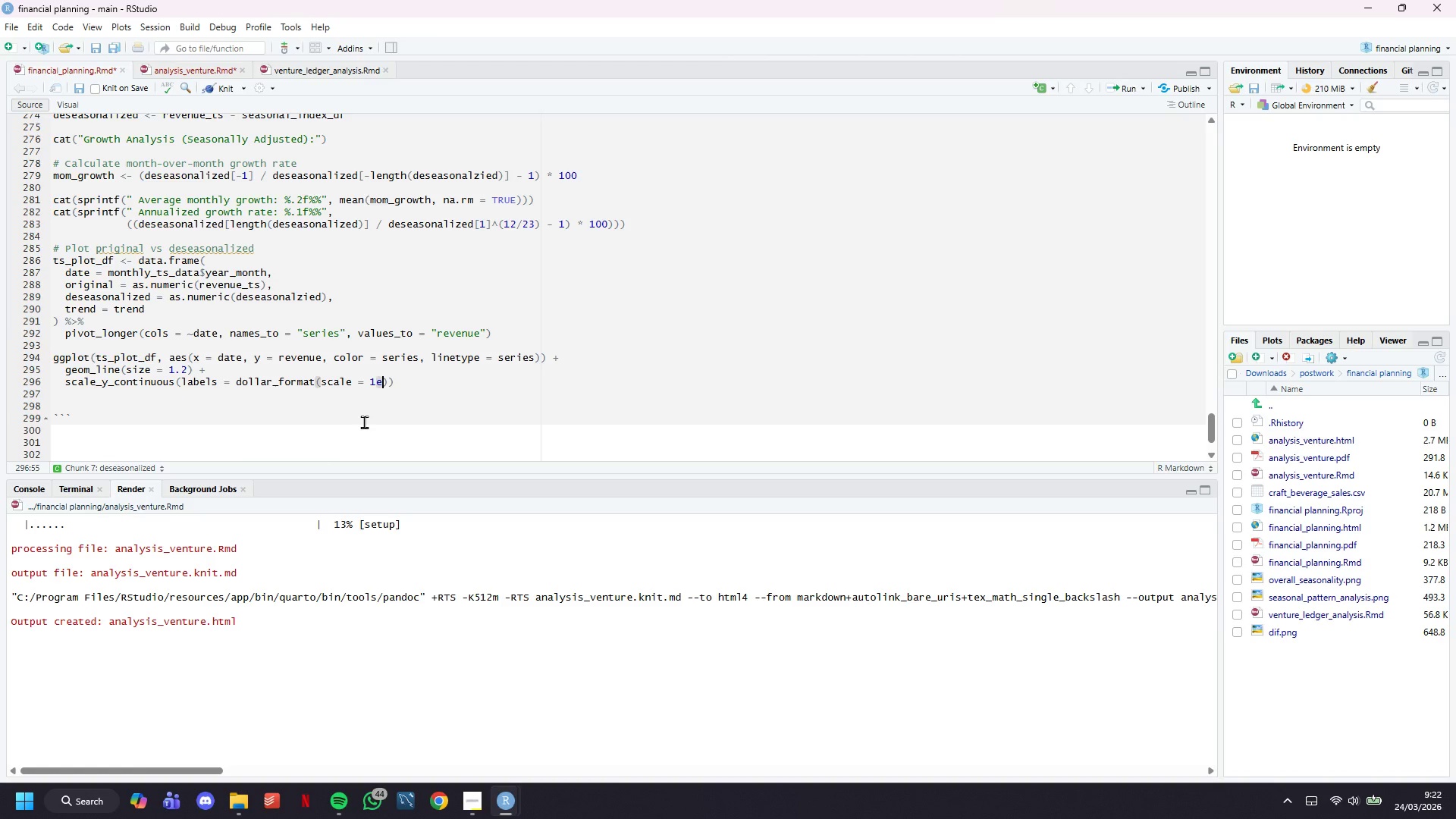 
key(ArrowRight)
 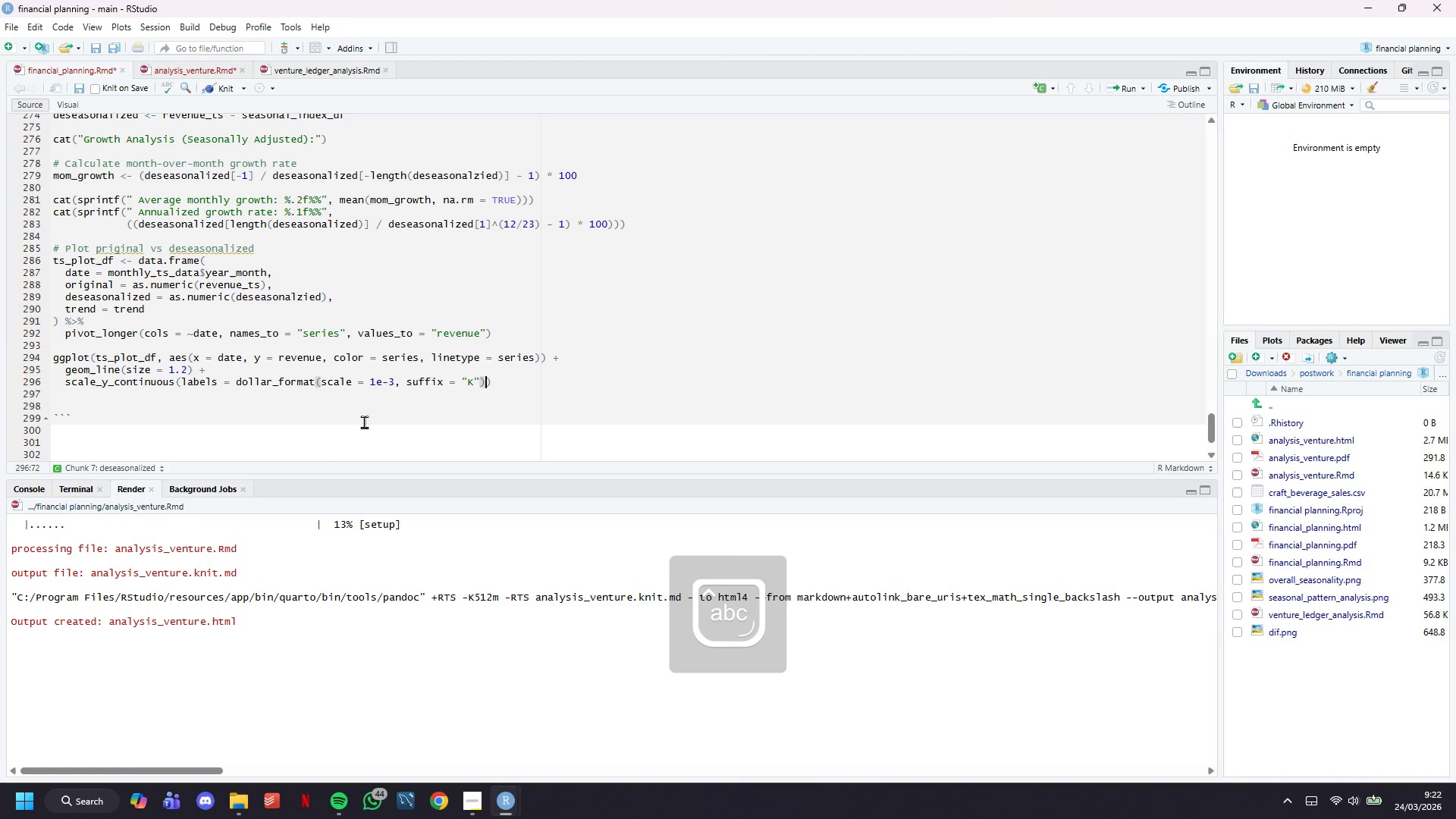 
key(ArrowRight)
 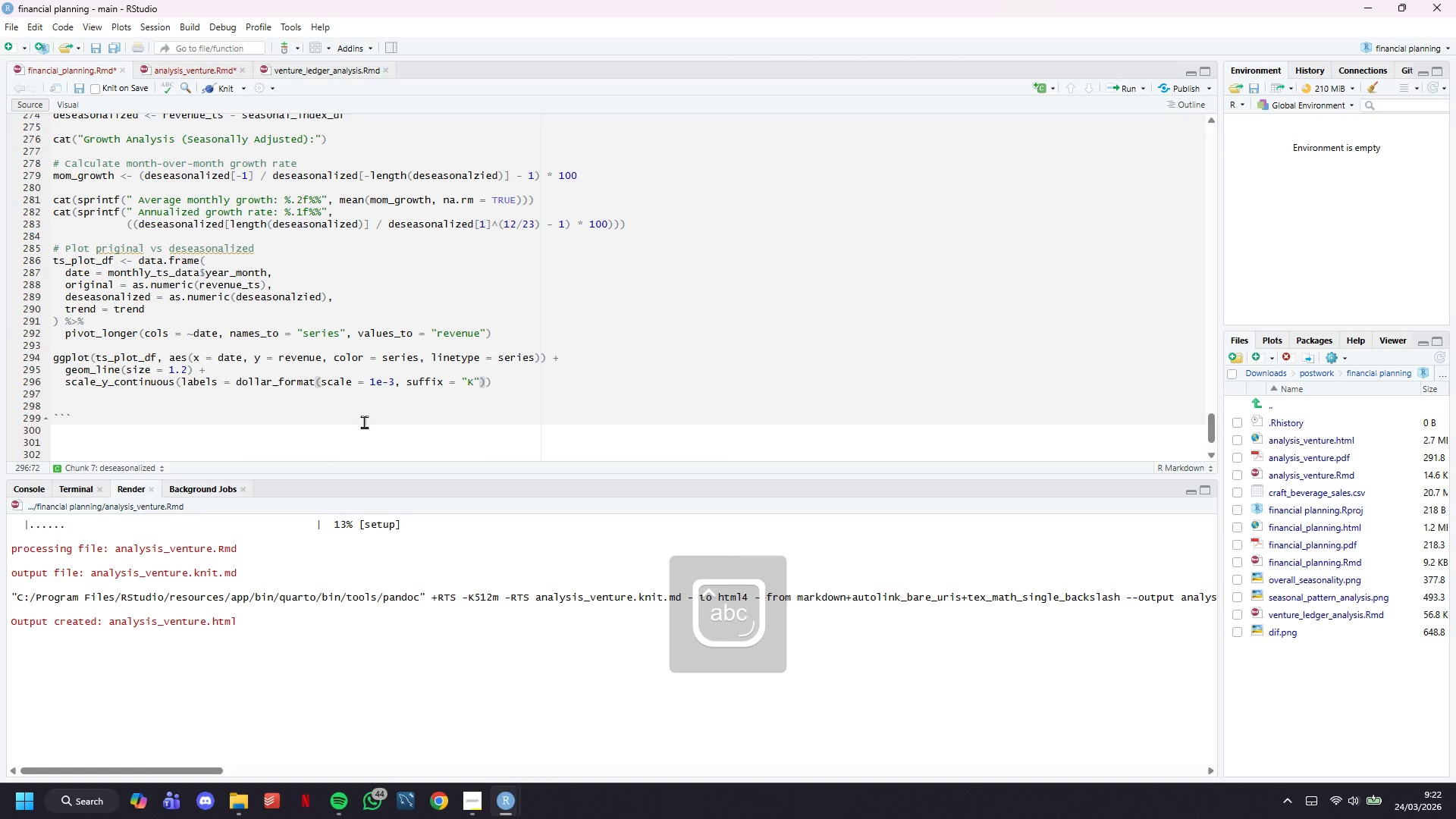 
key(ArrowRight)
 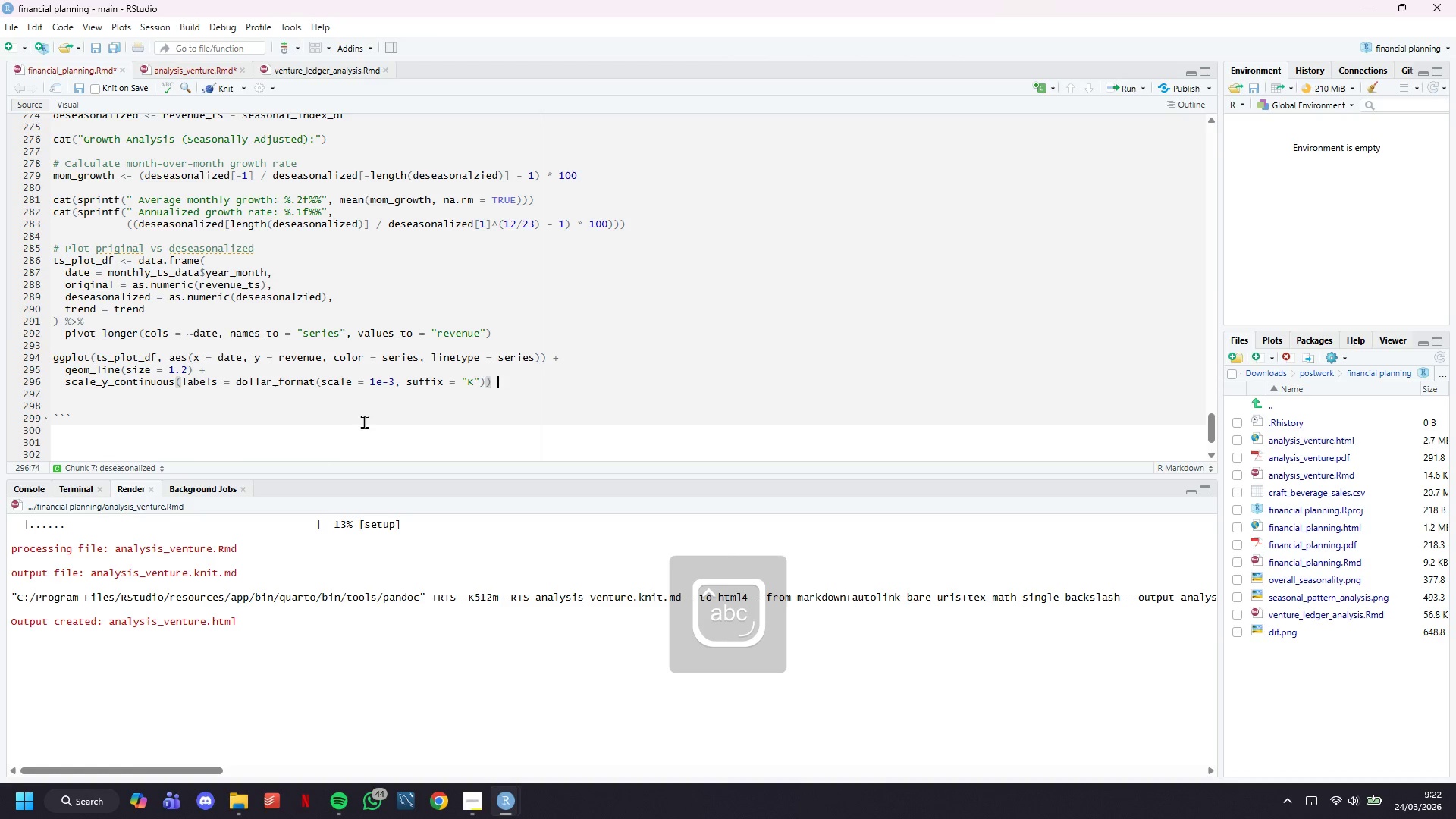 
key(Space)
 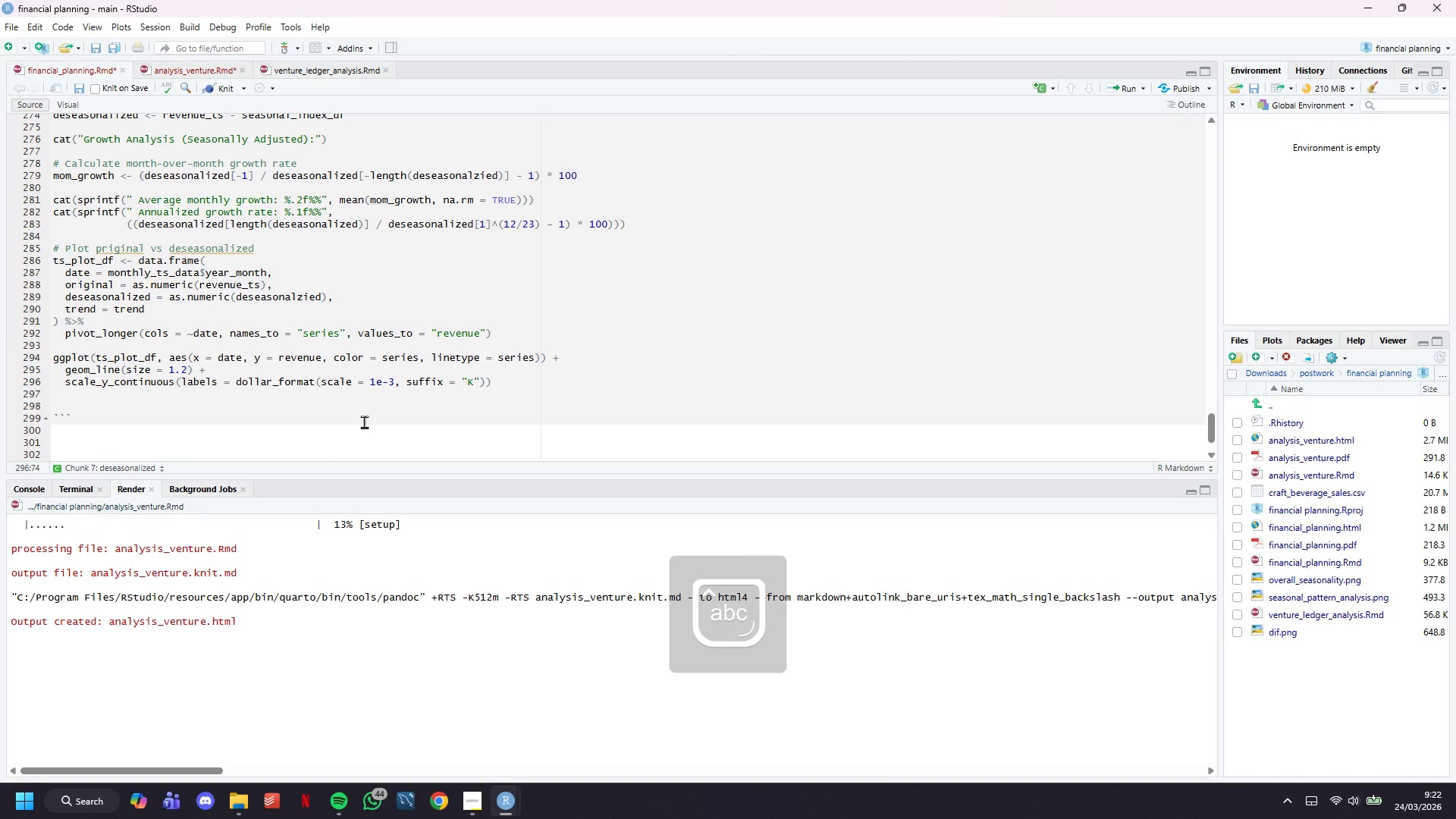 
key(Shift+Equal)
 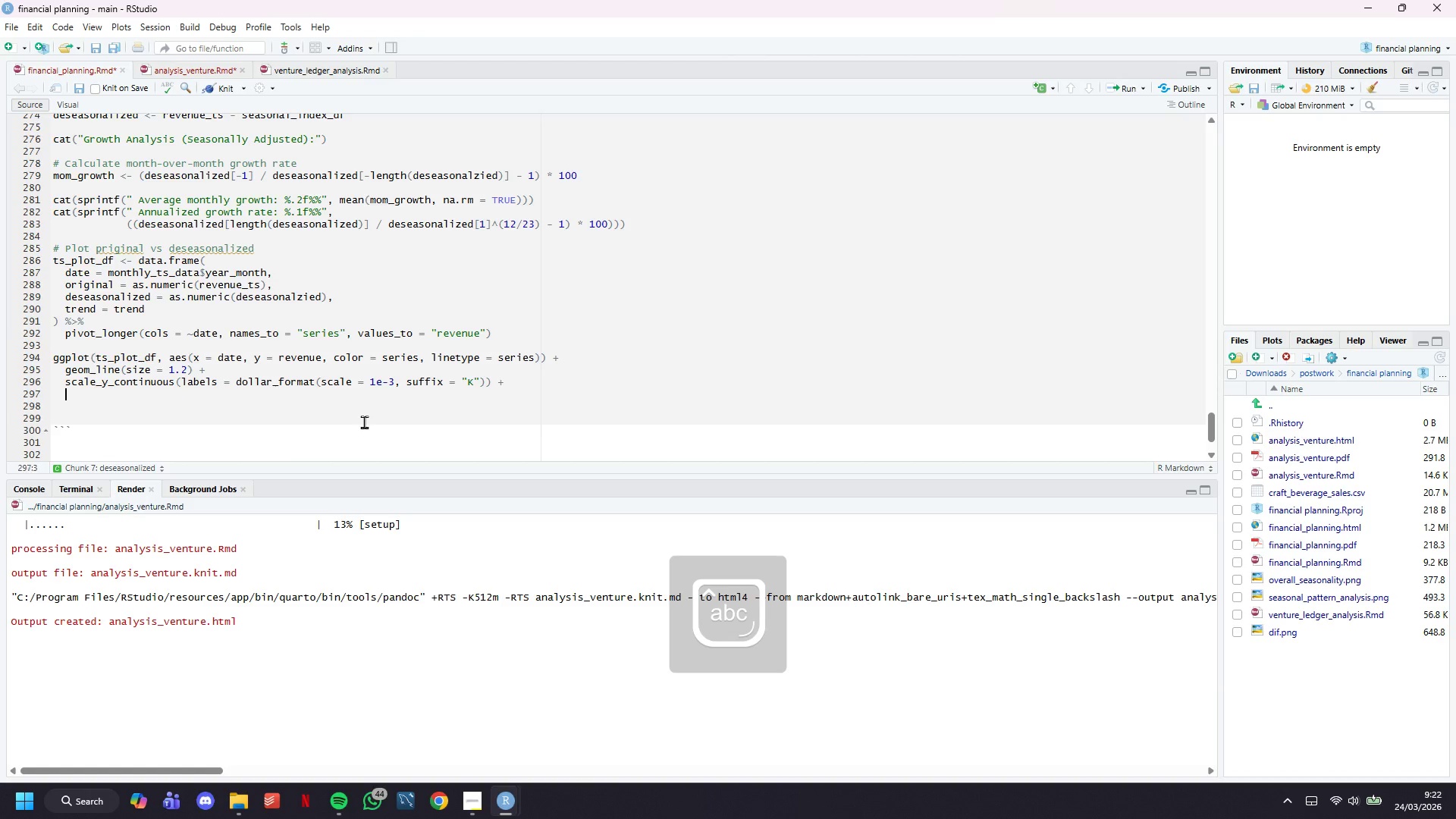 
key(Enter)
 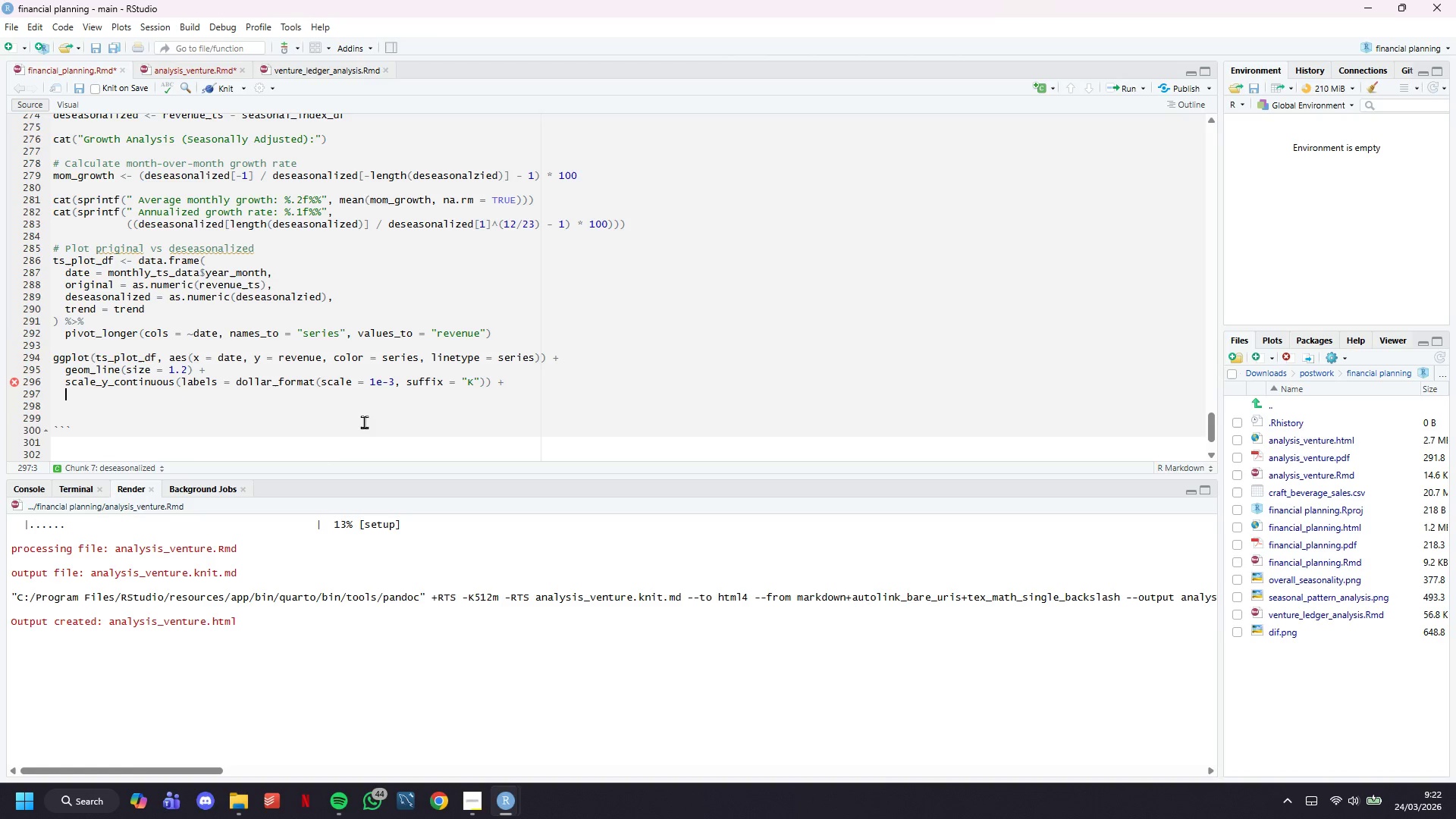 
type(scale_color_manual(values == )
key(Backspace)
key(Backspace)
type( x)
key(Backspace)
type(c("original)
 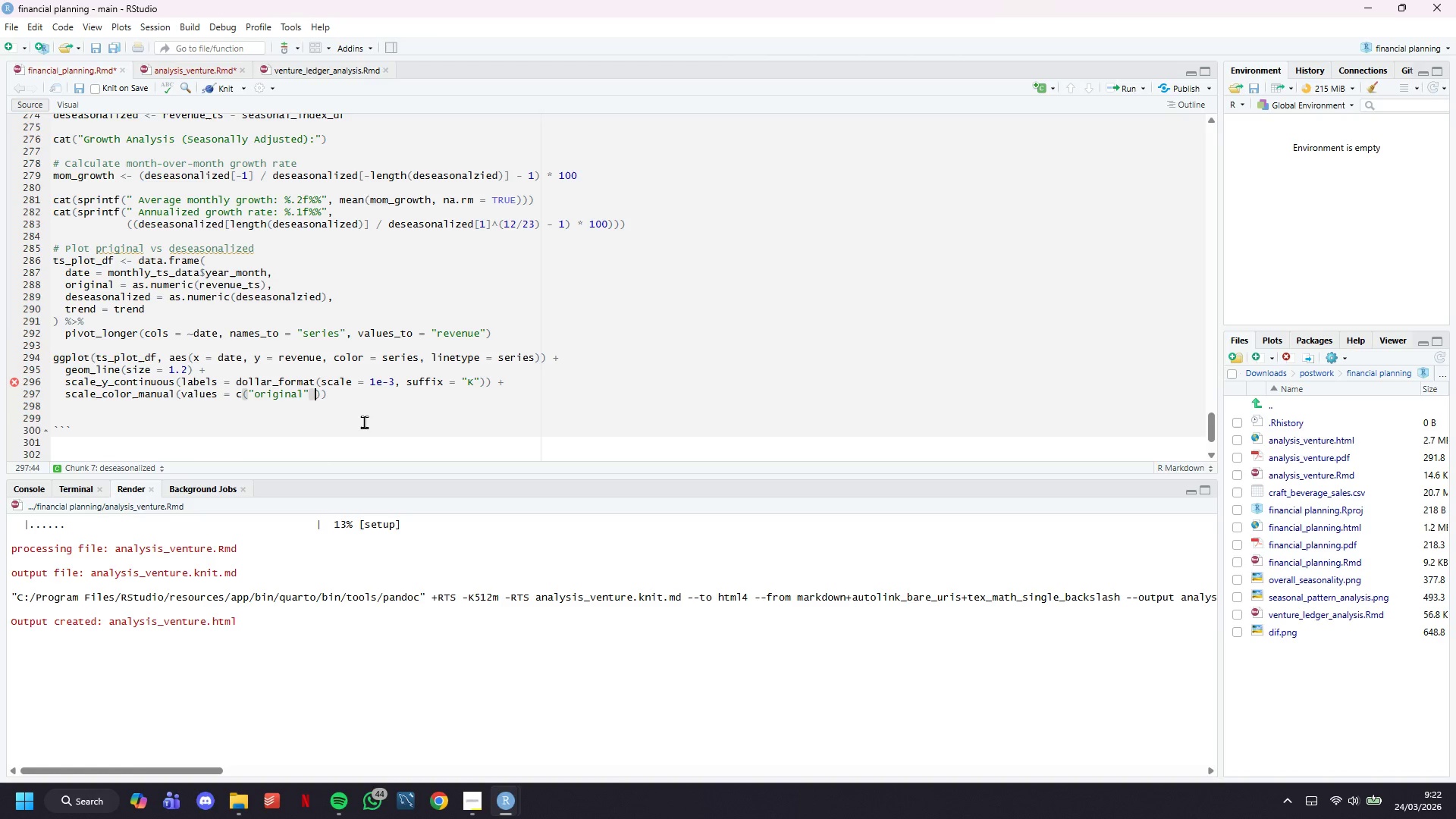 
 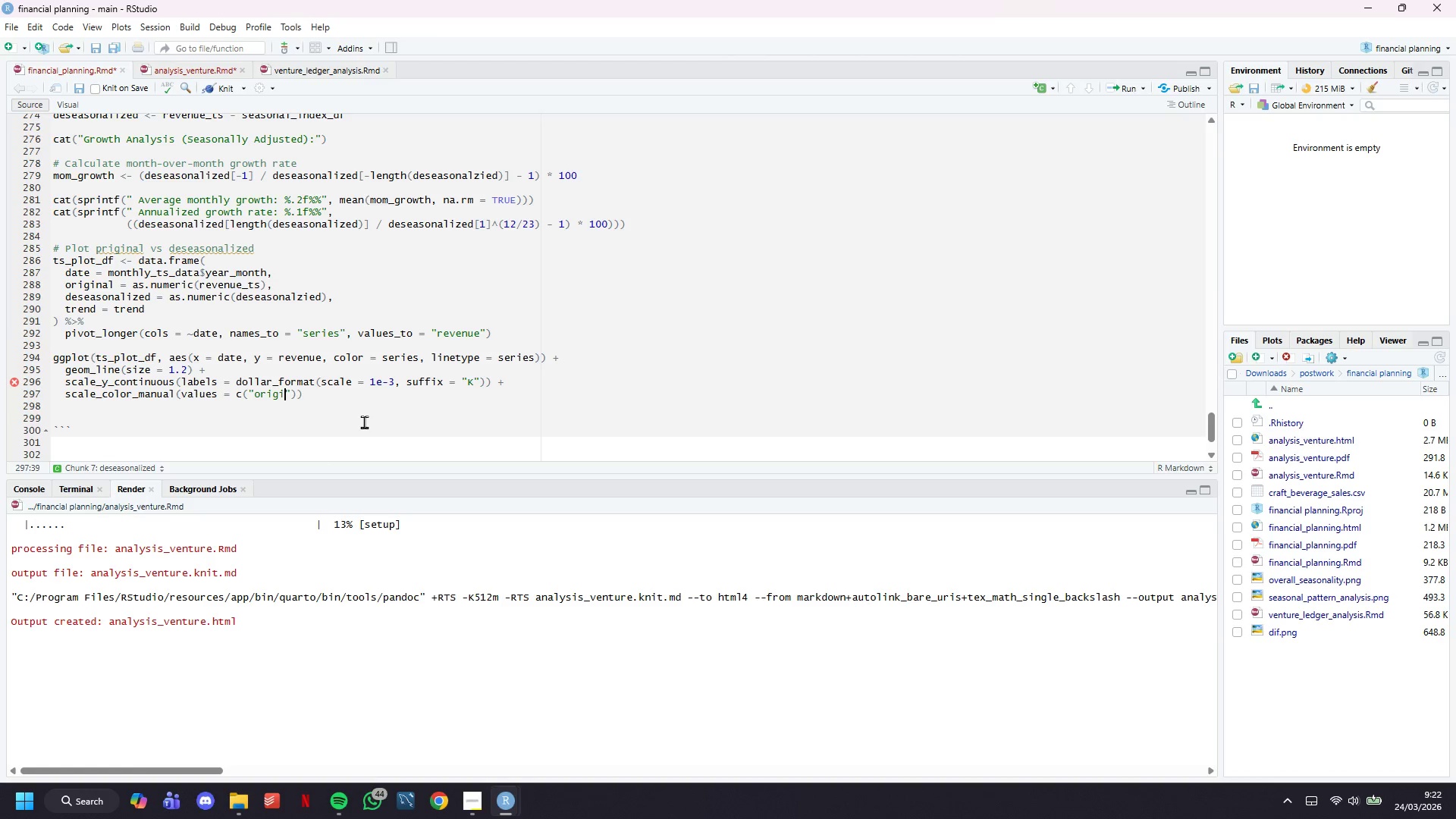 
key(ArrowRight)
 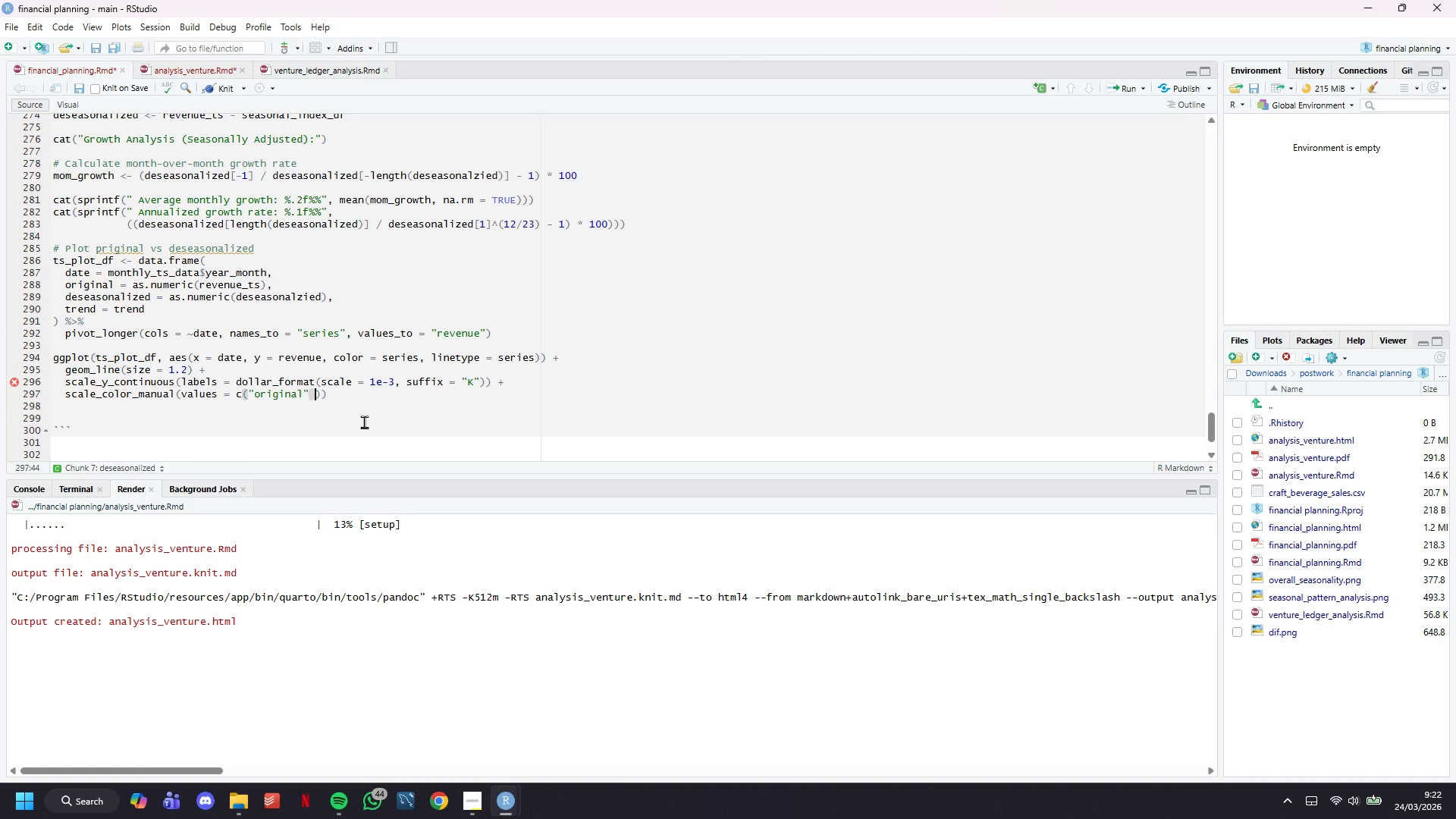 
type( = "gray60)
 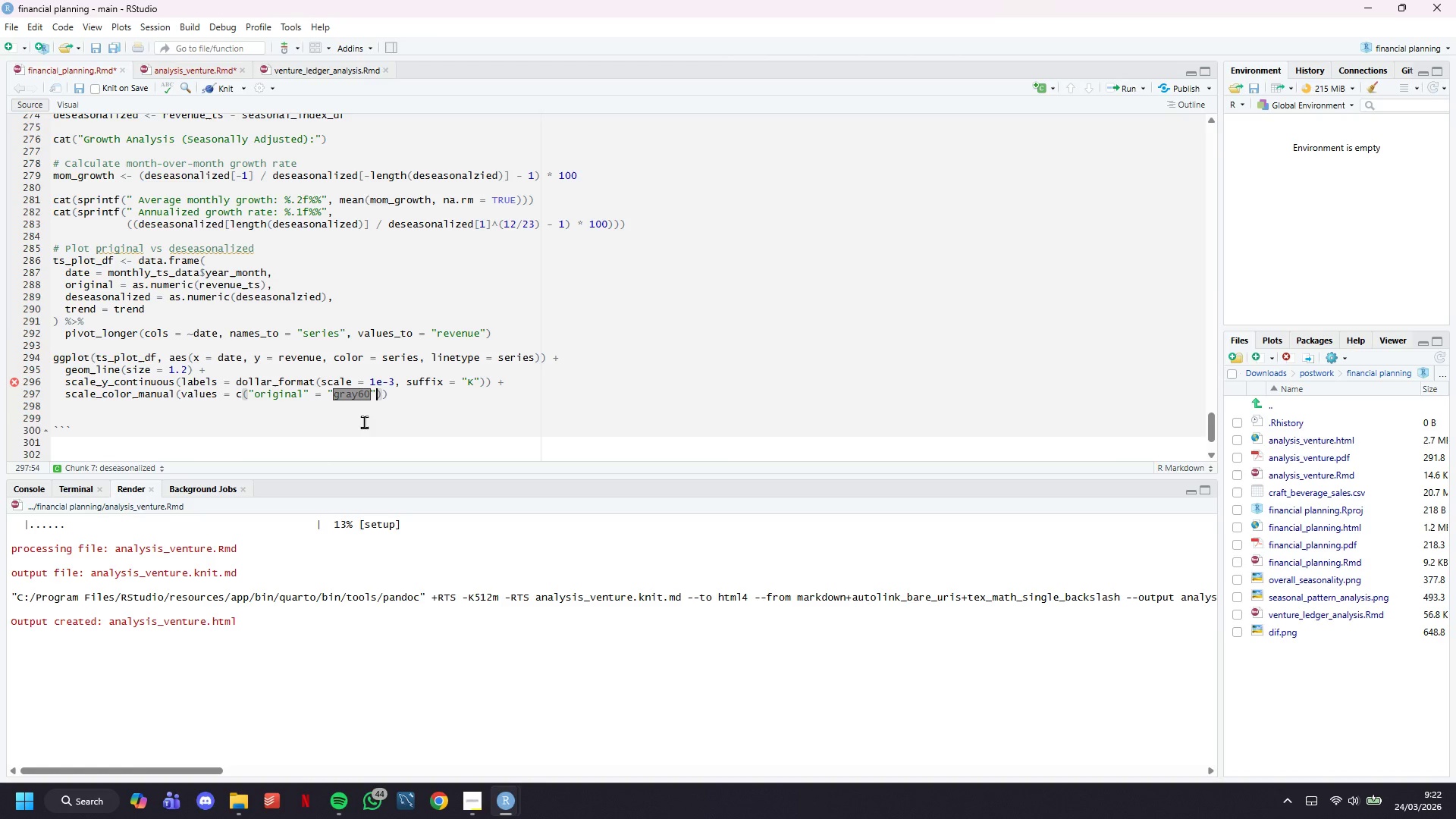 
 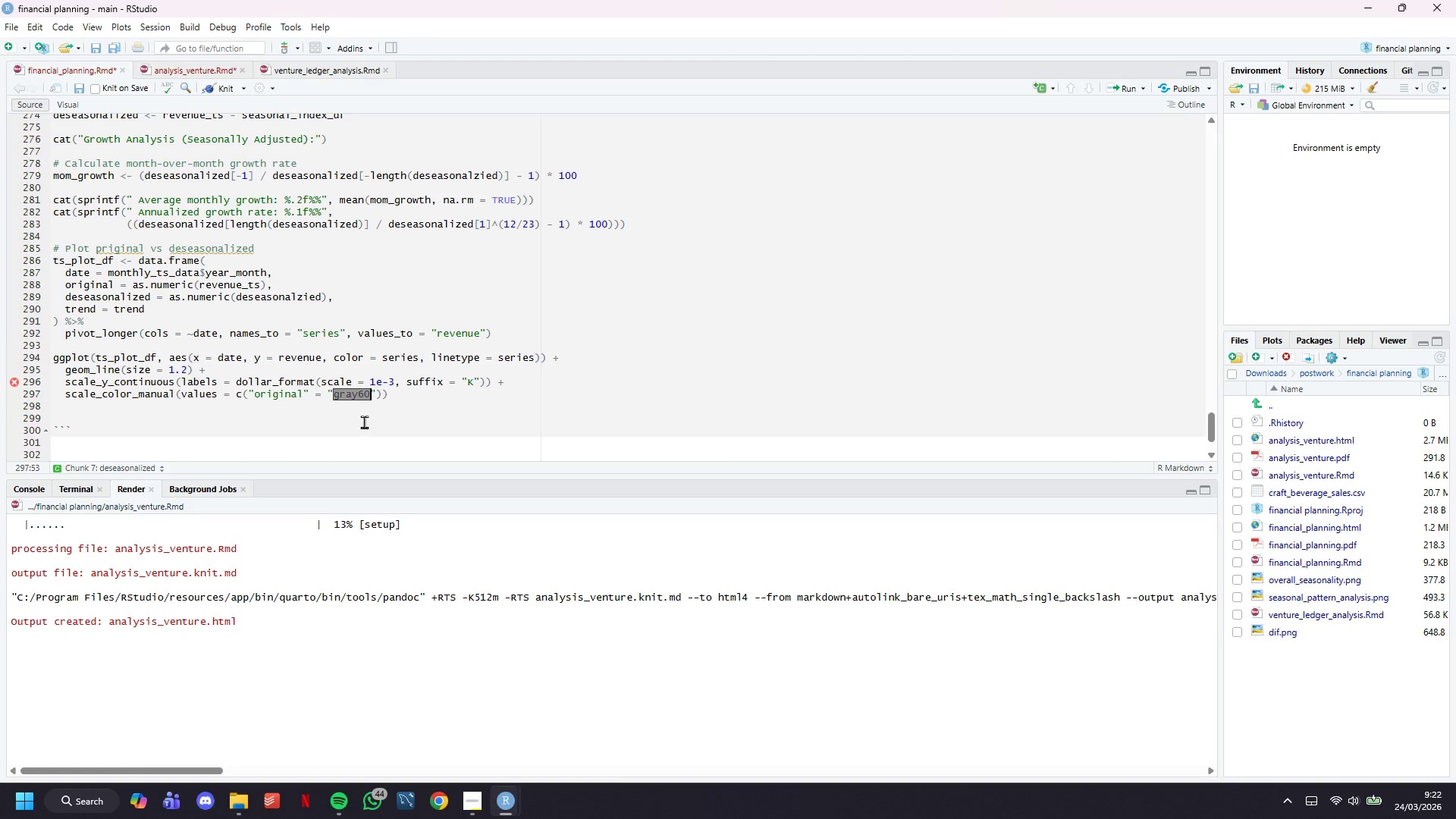 
key(ArrowRight)
 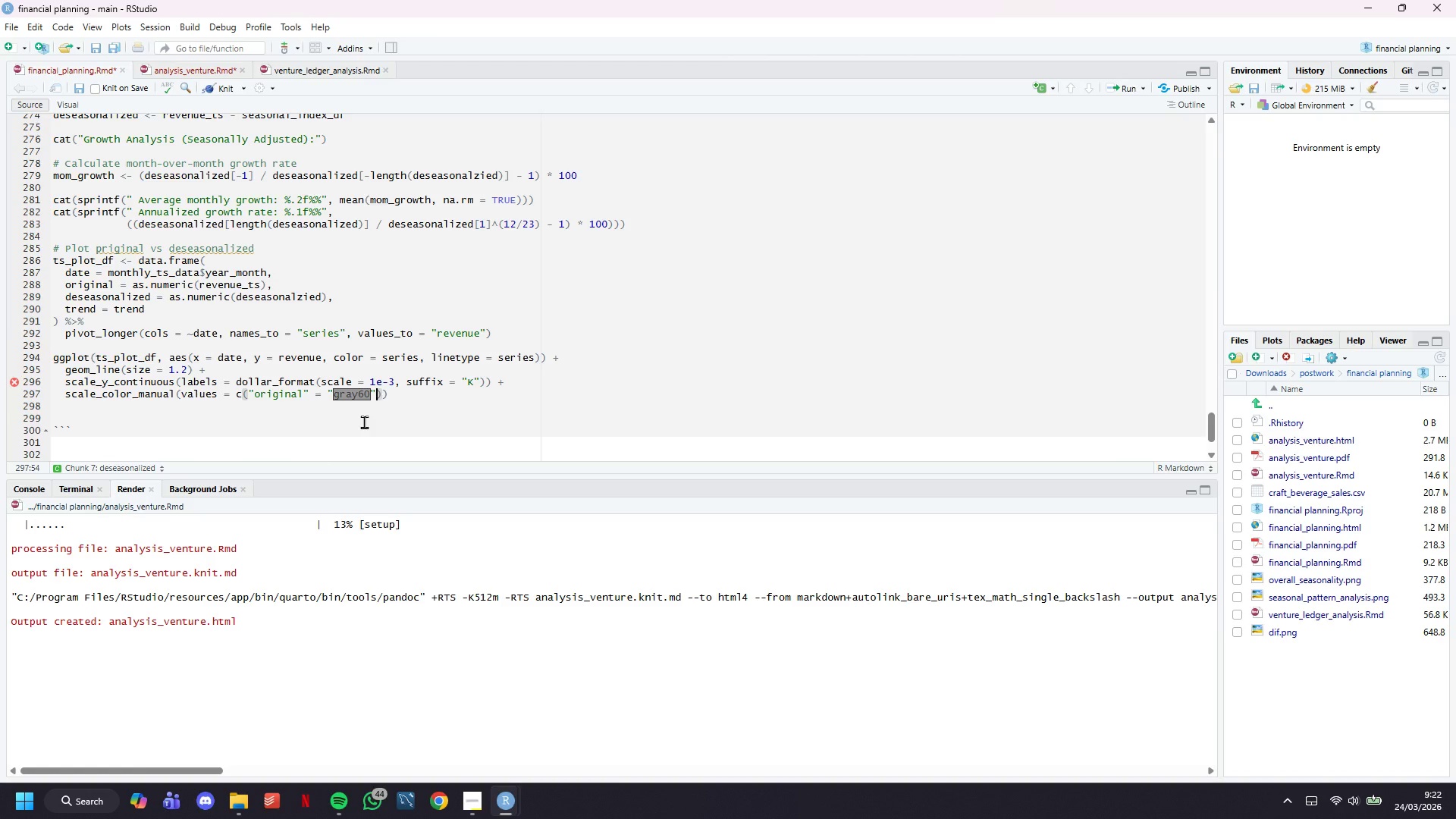 
key(Comma)
 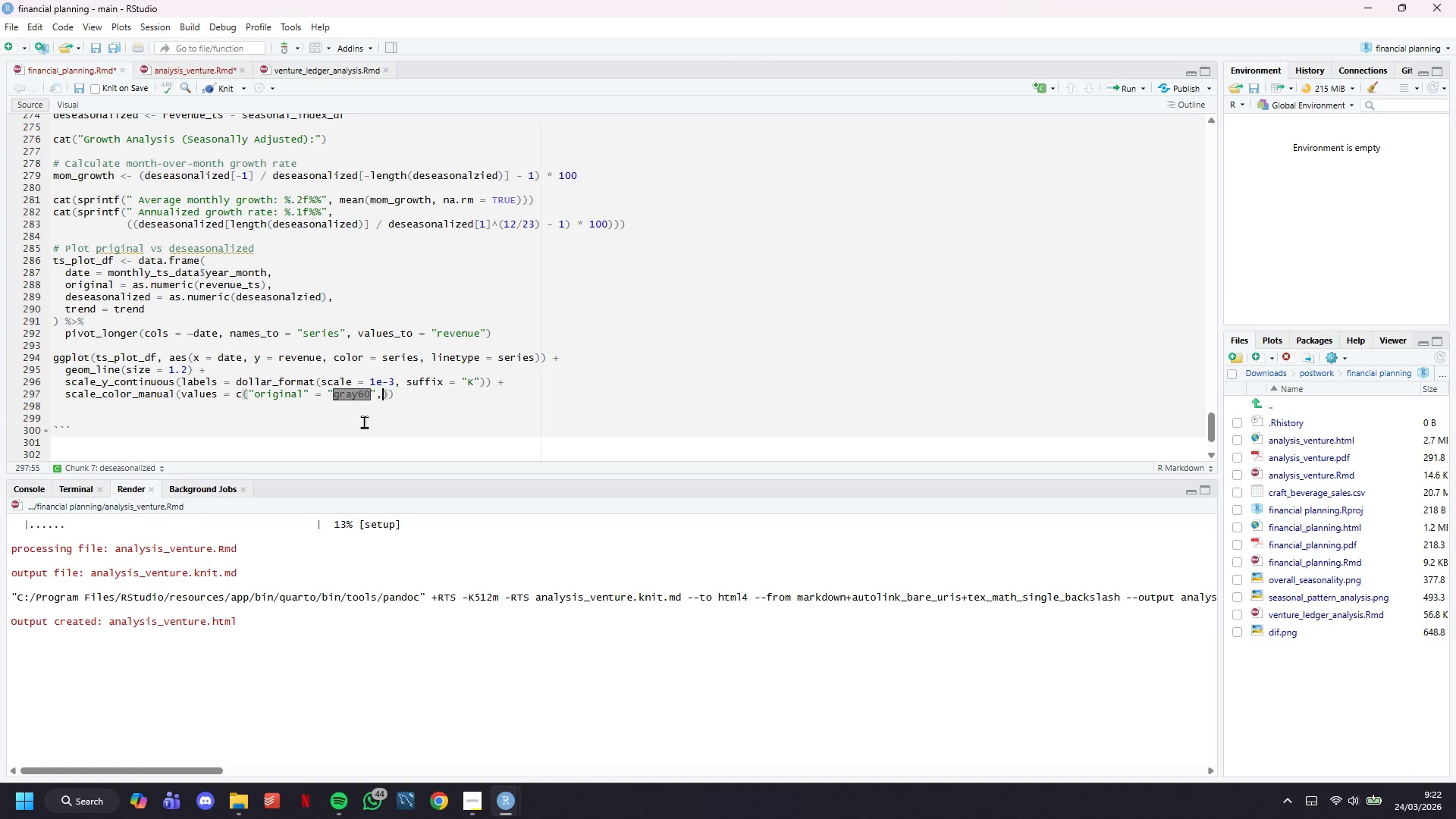 
key(Enter)
 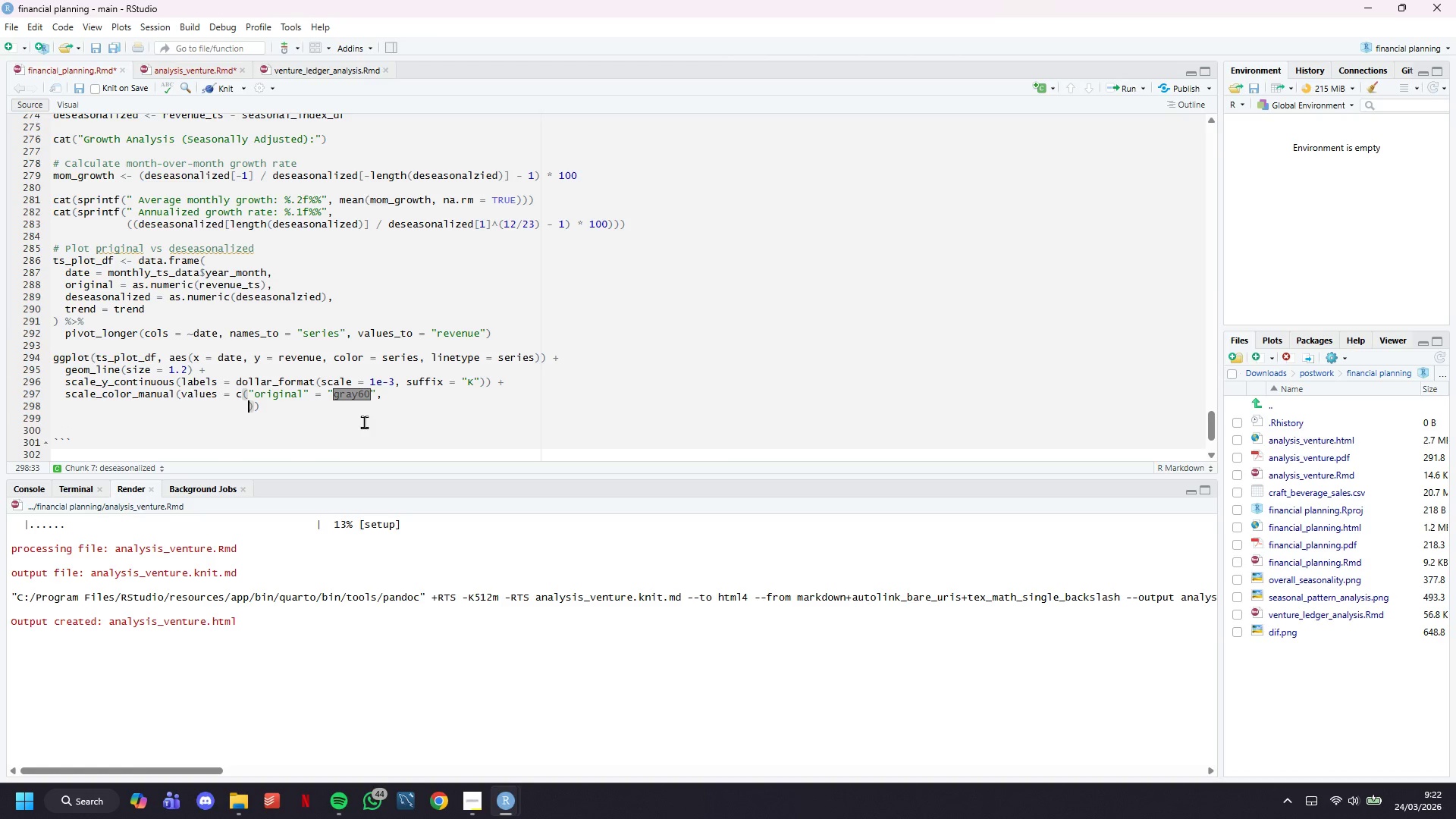 
type("deseasonalzied)
 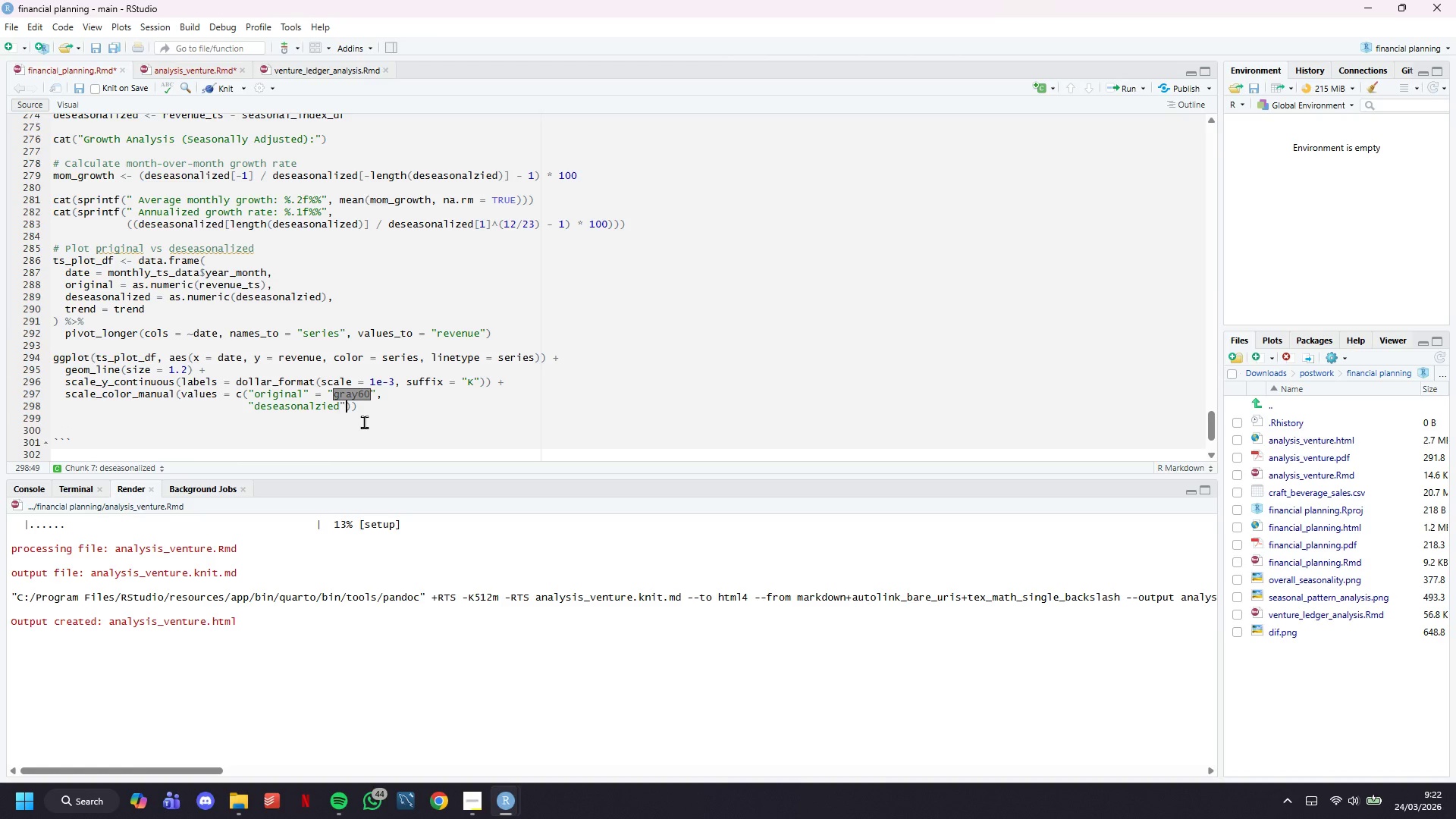 
key(ArrowRight)
 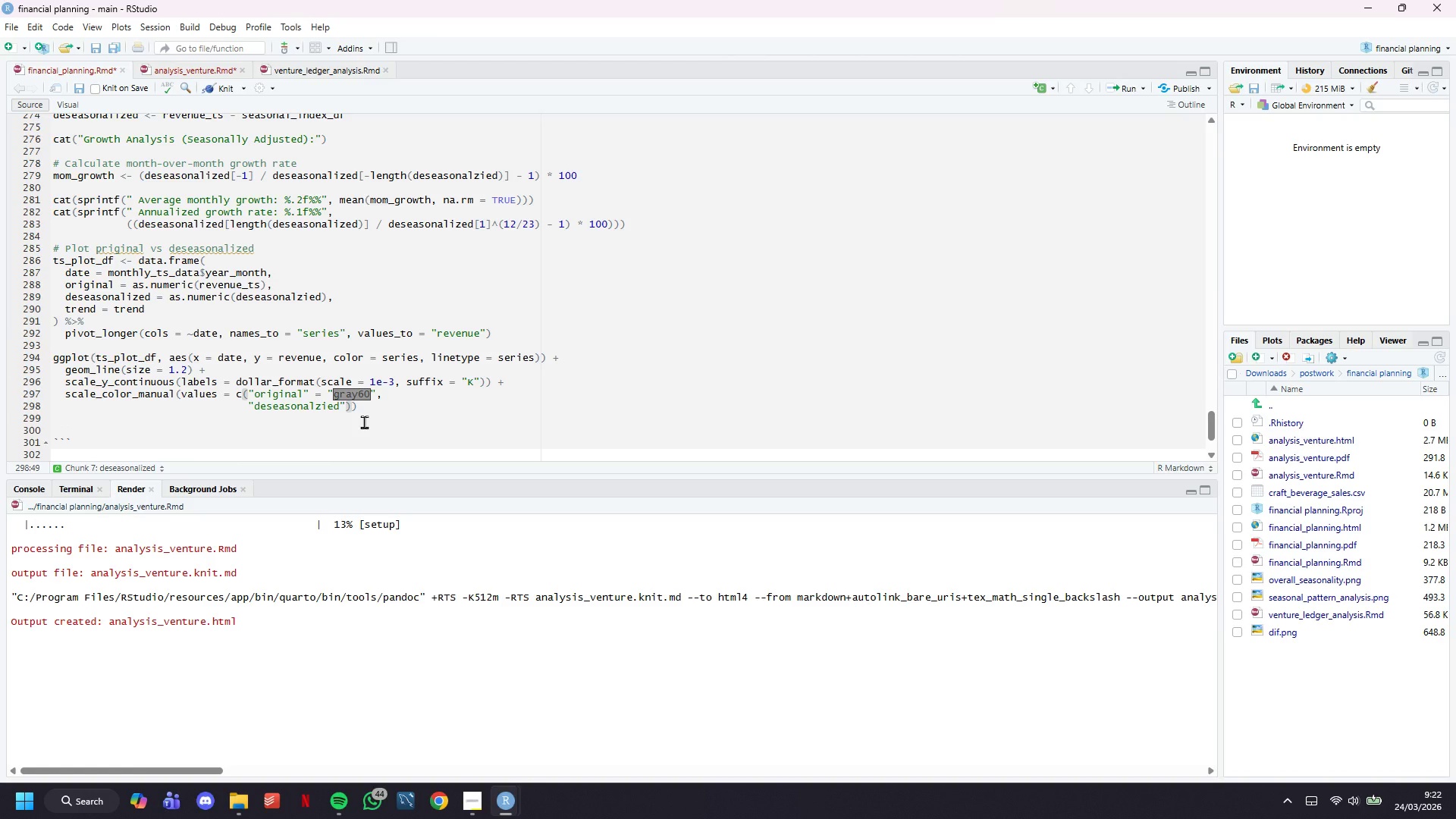 
type( = v1_blue,)
 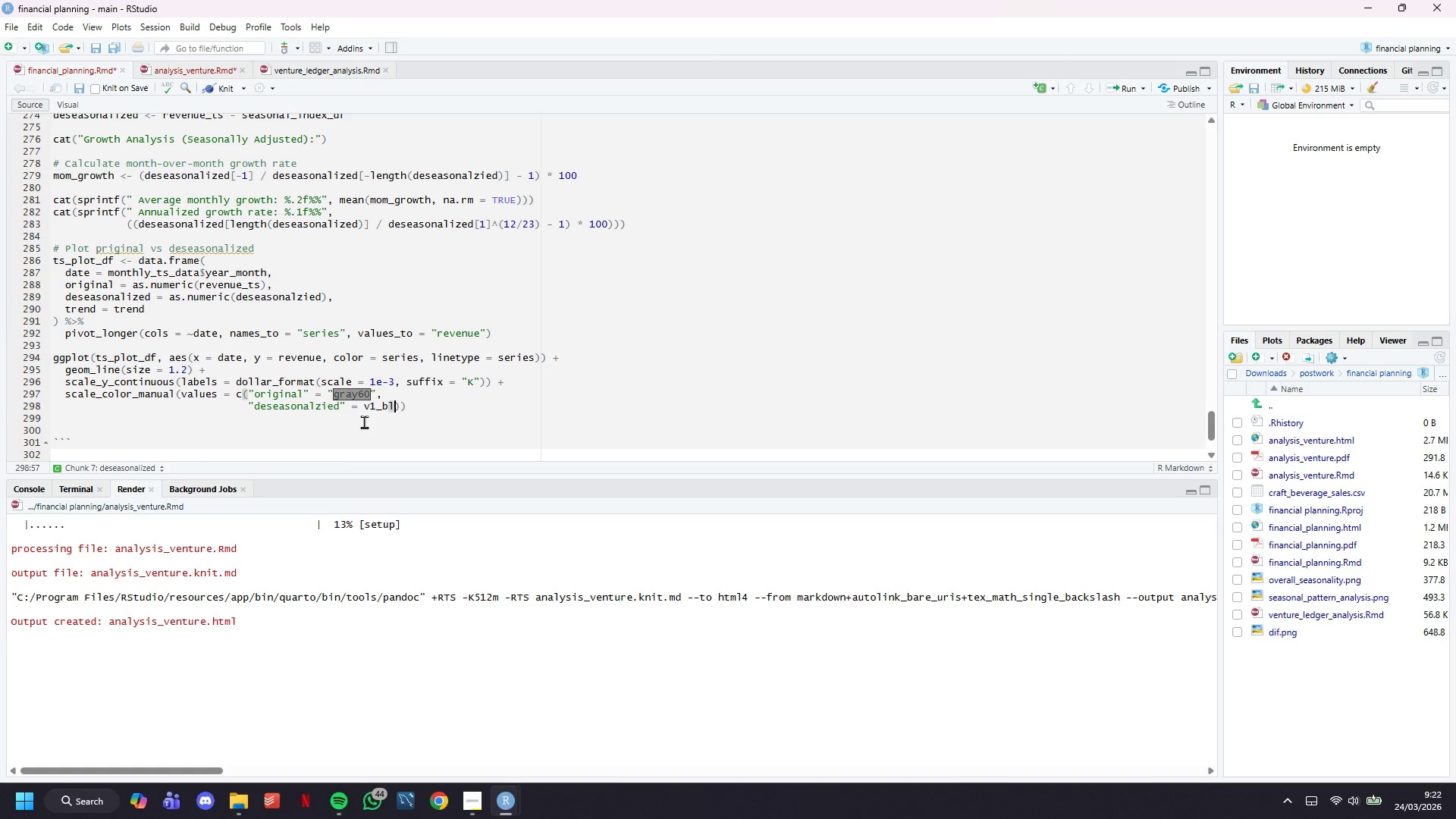 
key(Enter)
 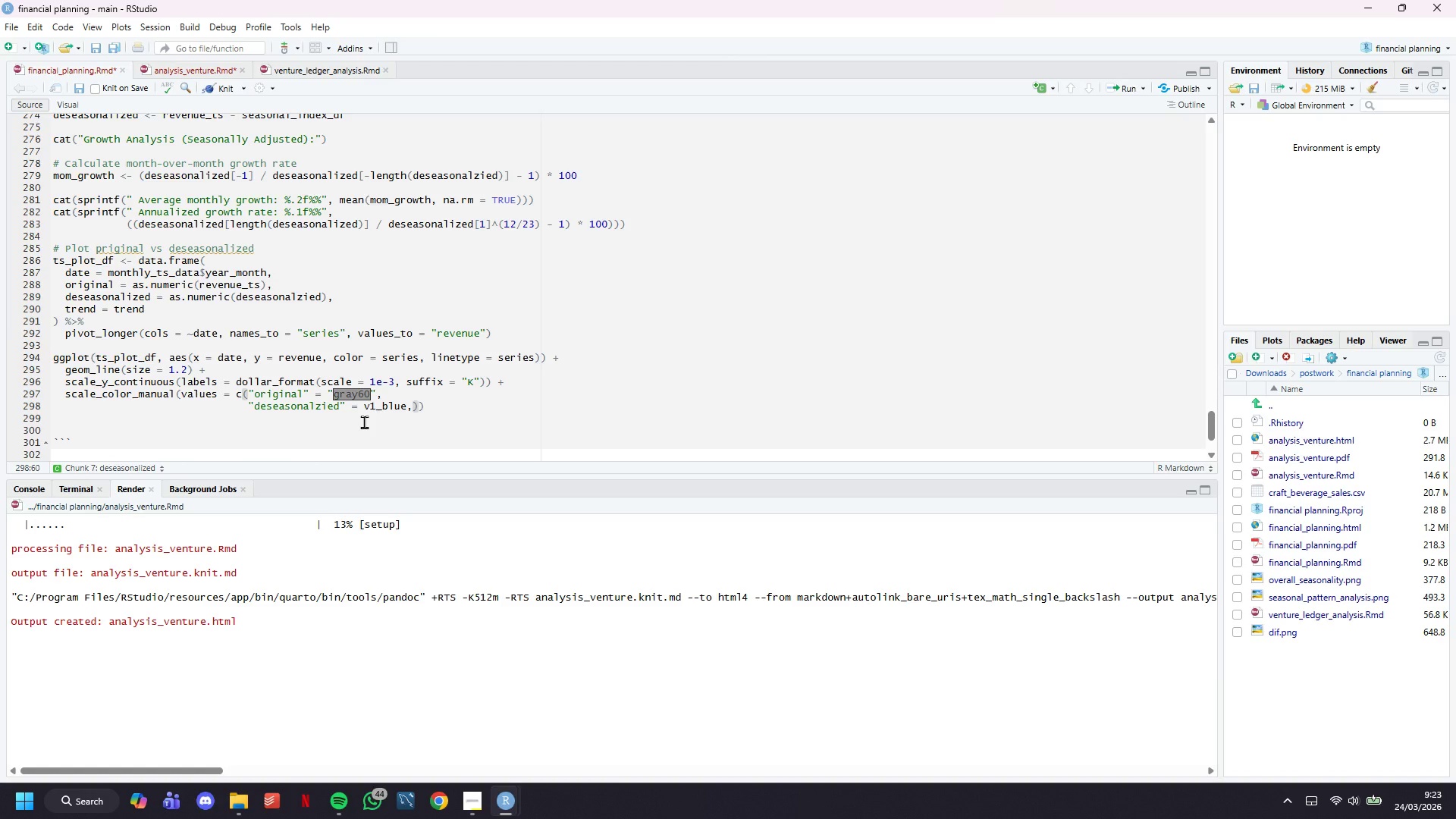 
type("trend)
 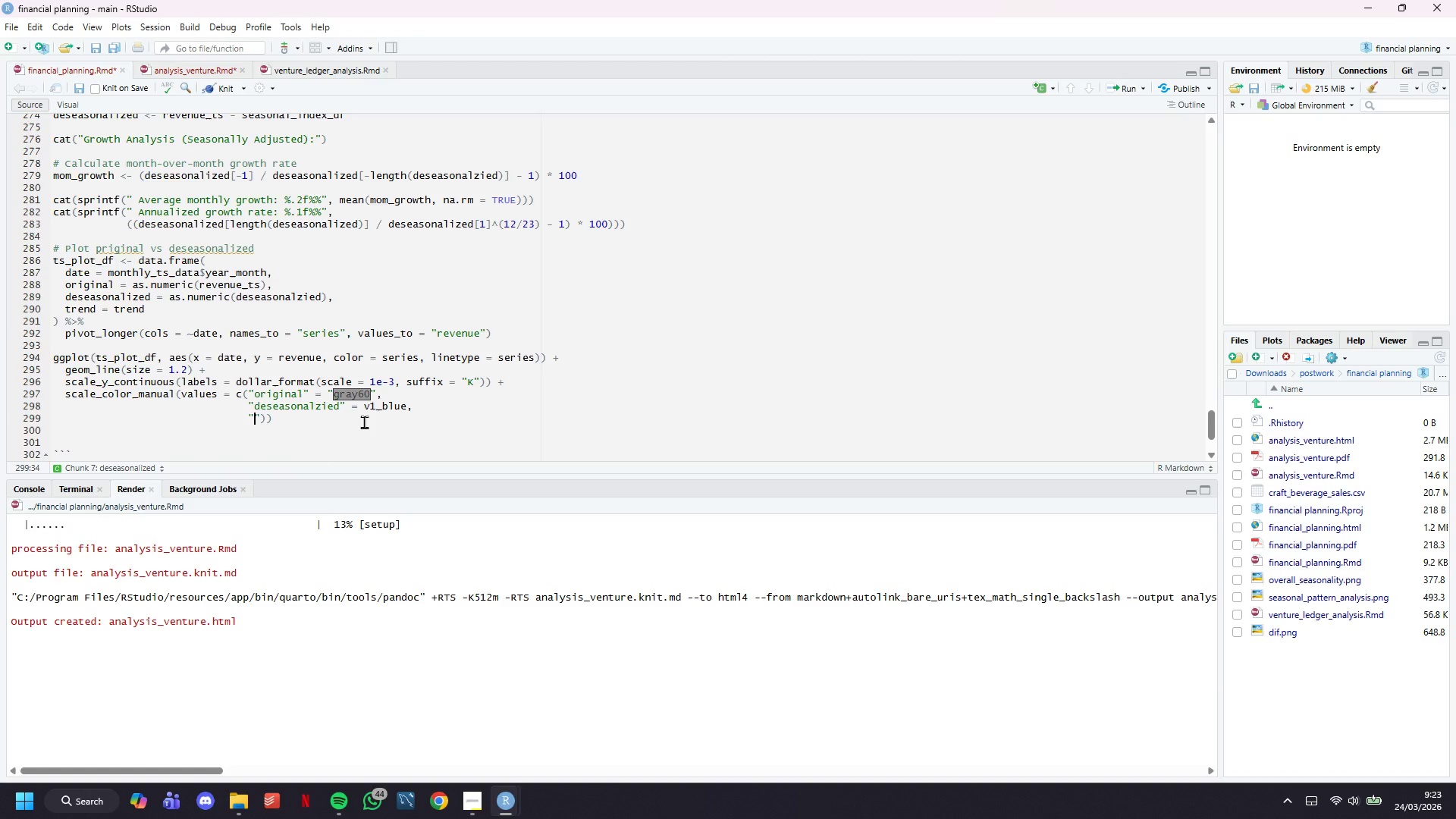 
key(ArrowRight)
 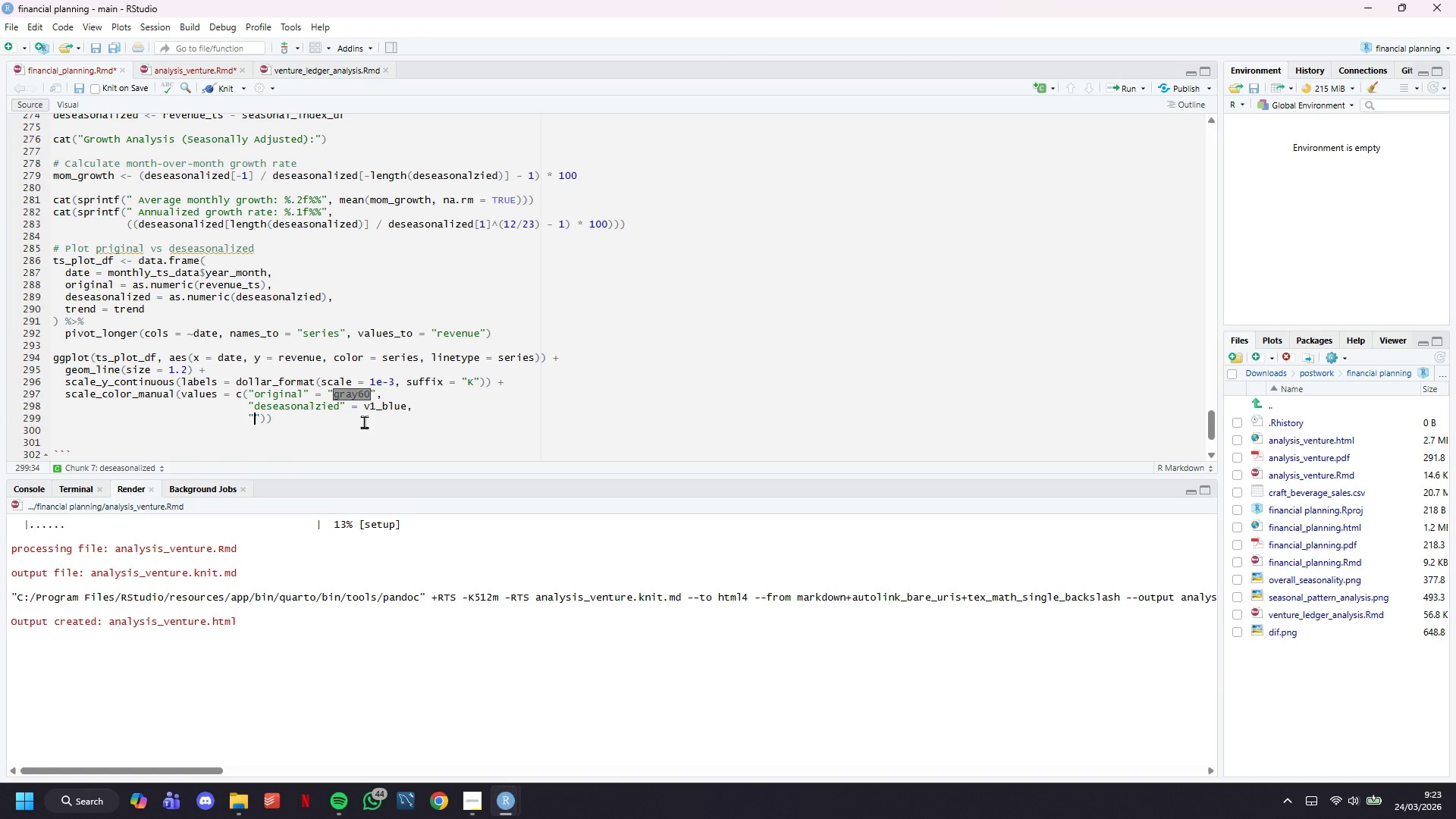 
type( = v1_green)
 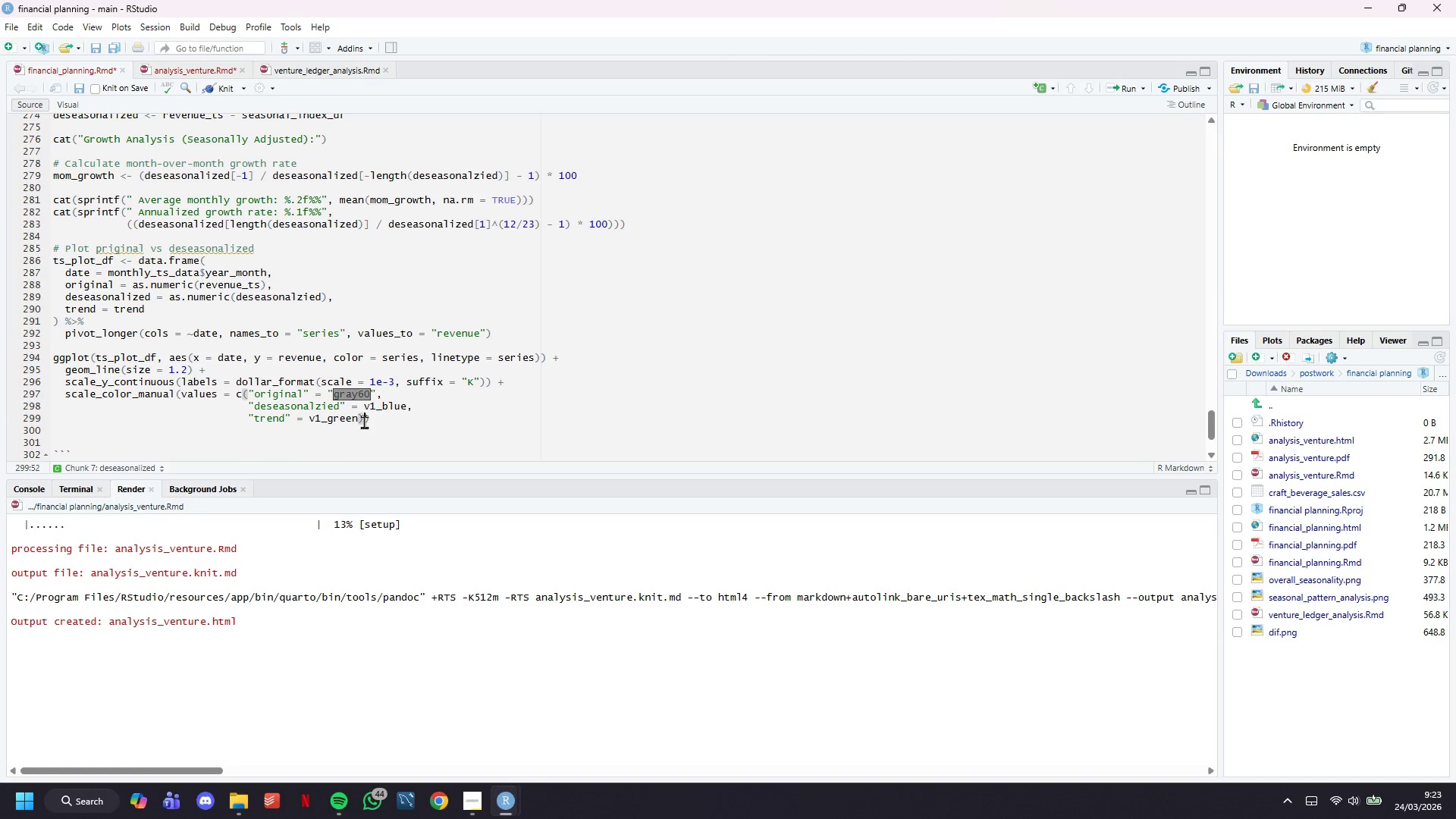 
key(ArrowRight)
 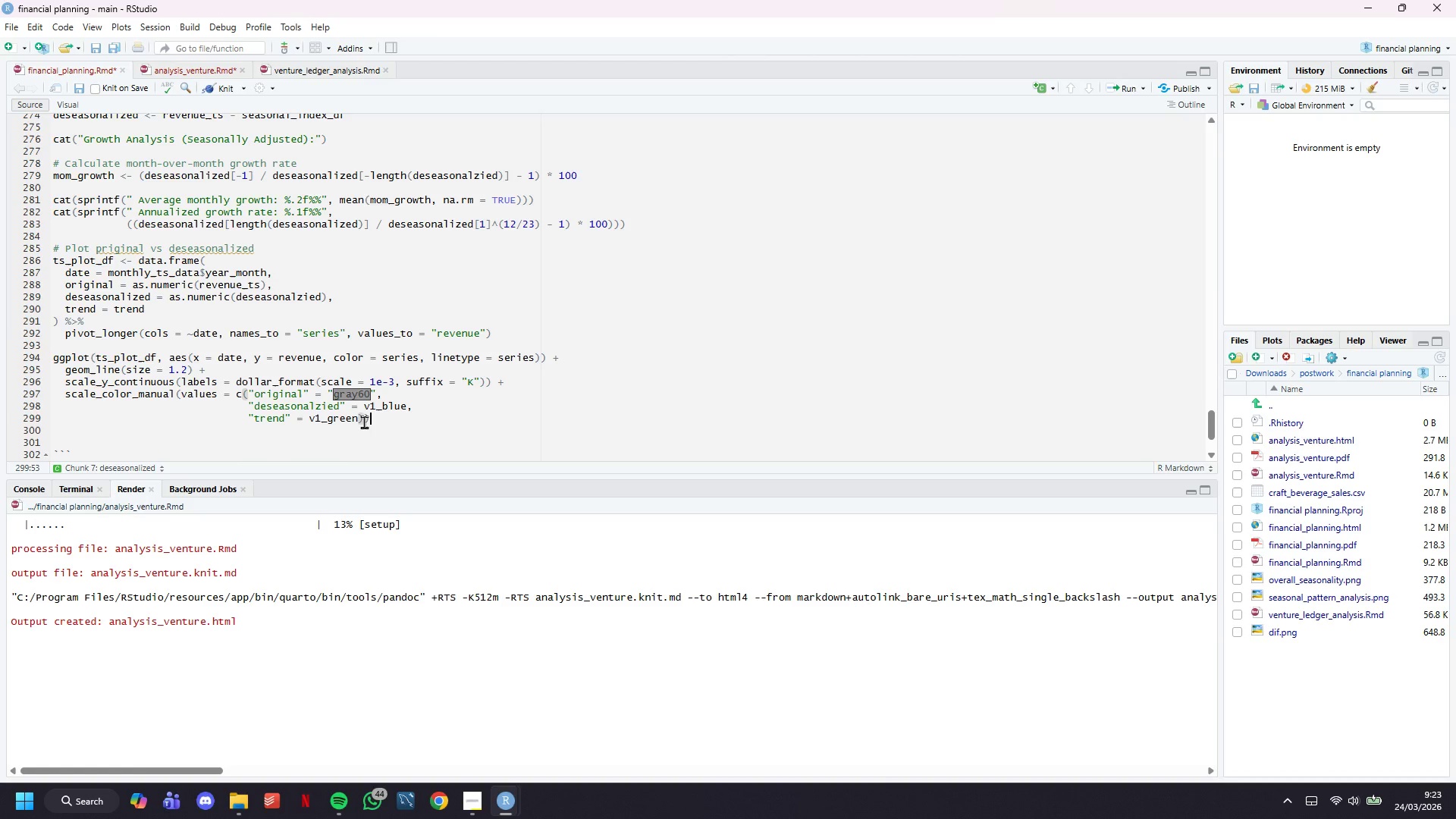 
key(ArrowRight)
 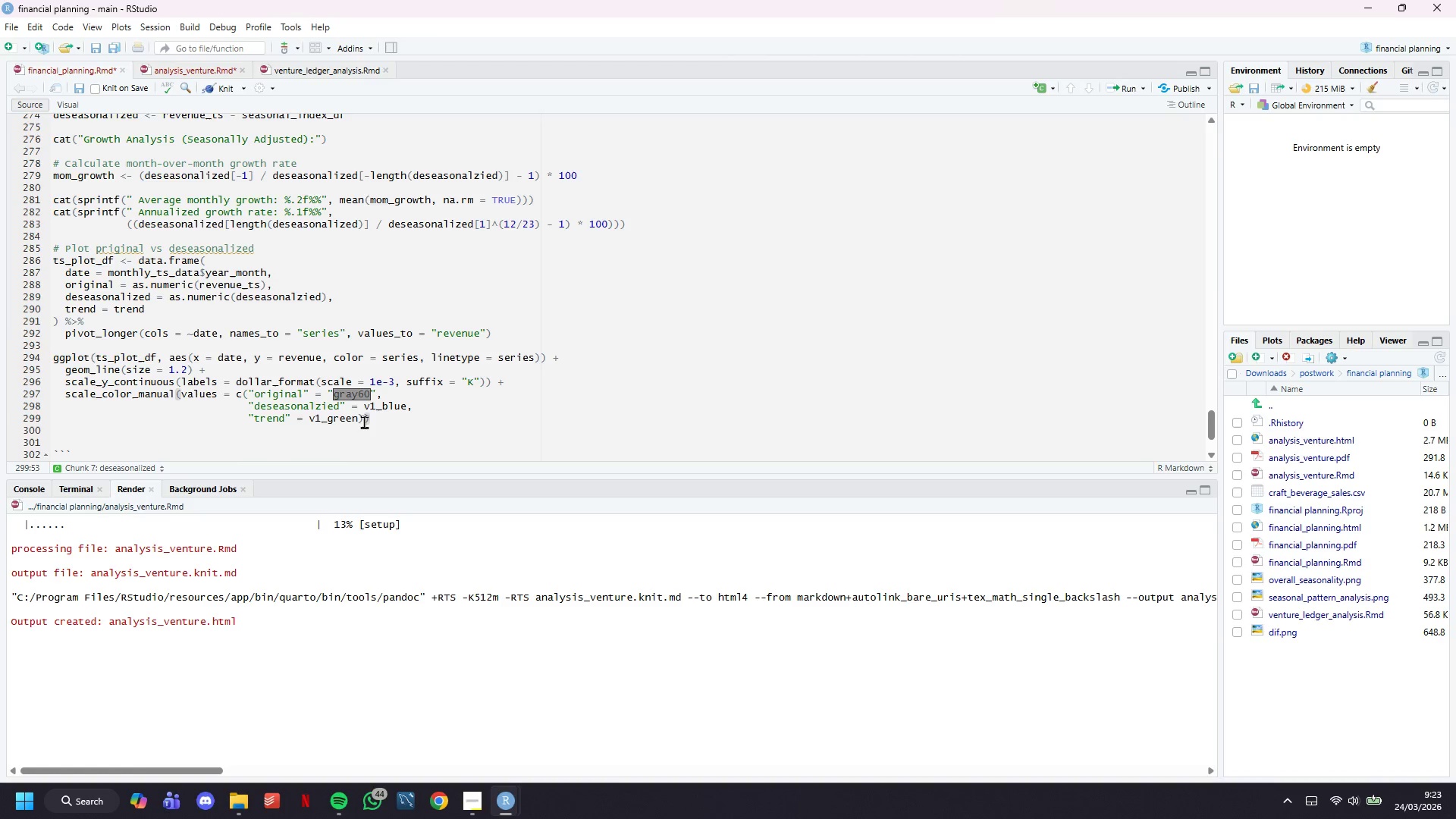 
key(ArrowLeft)
 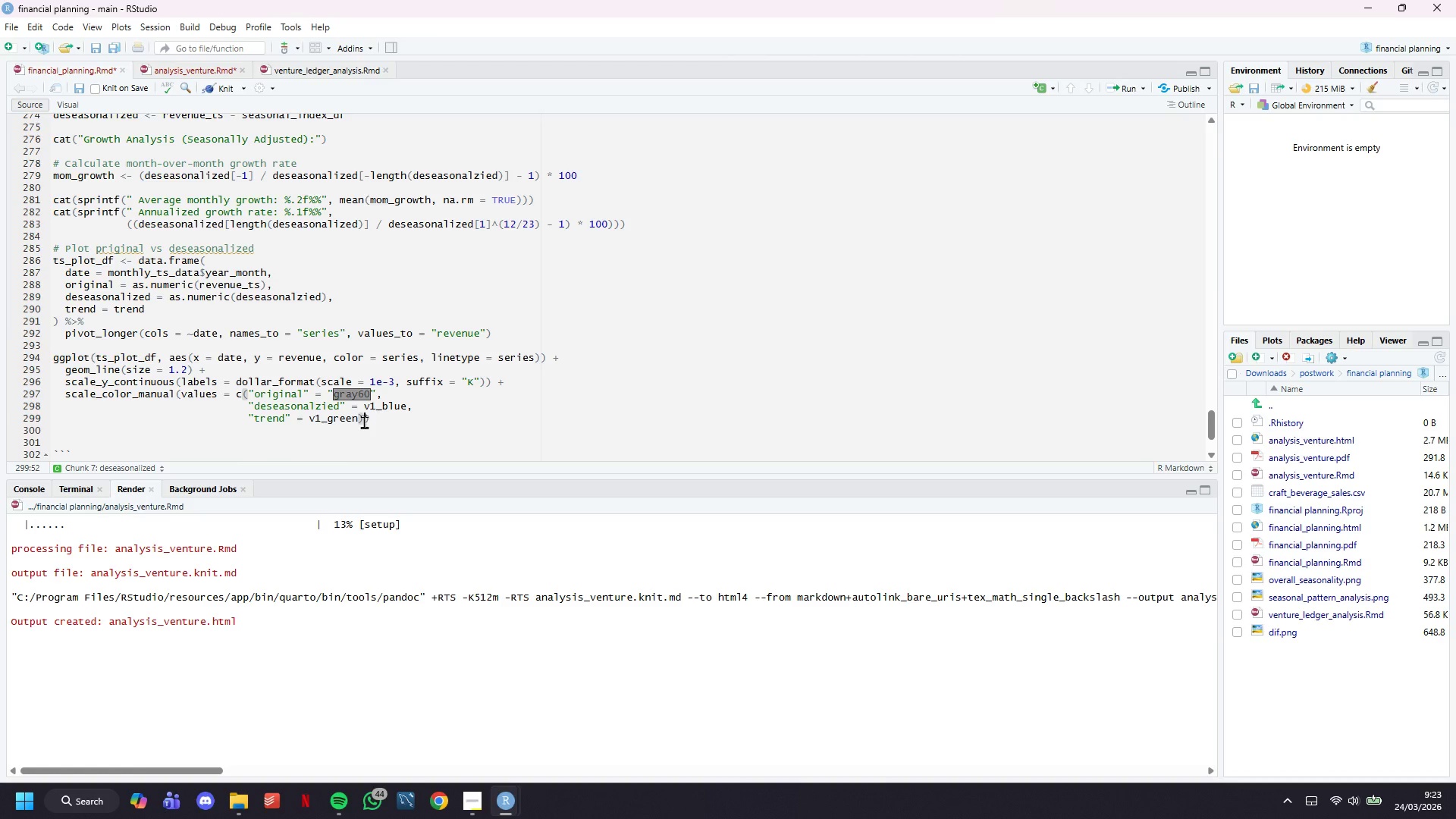 
key(Comma)
 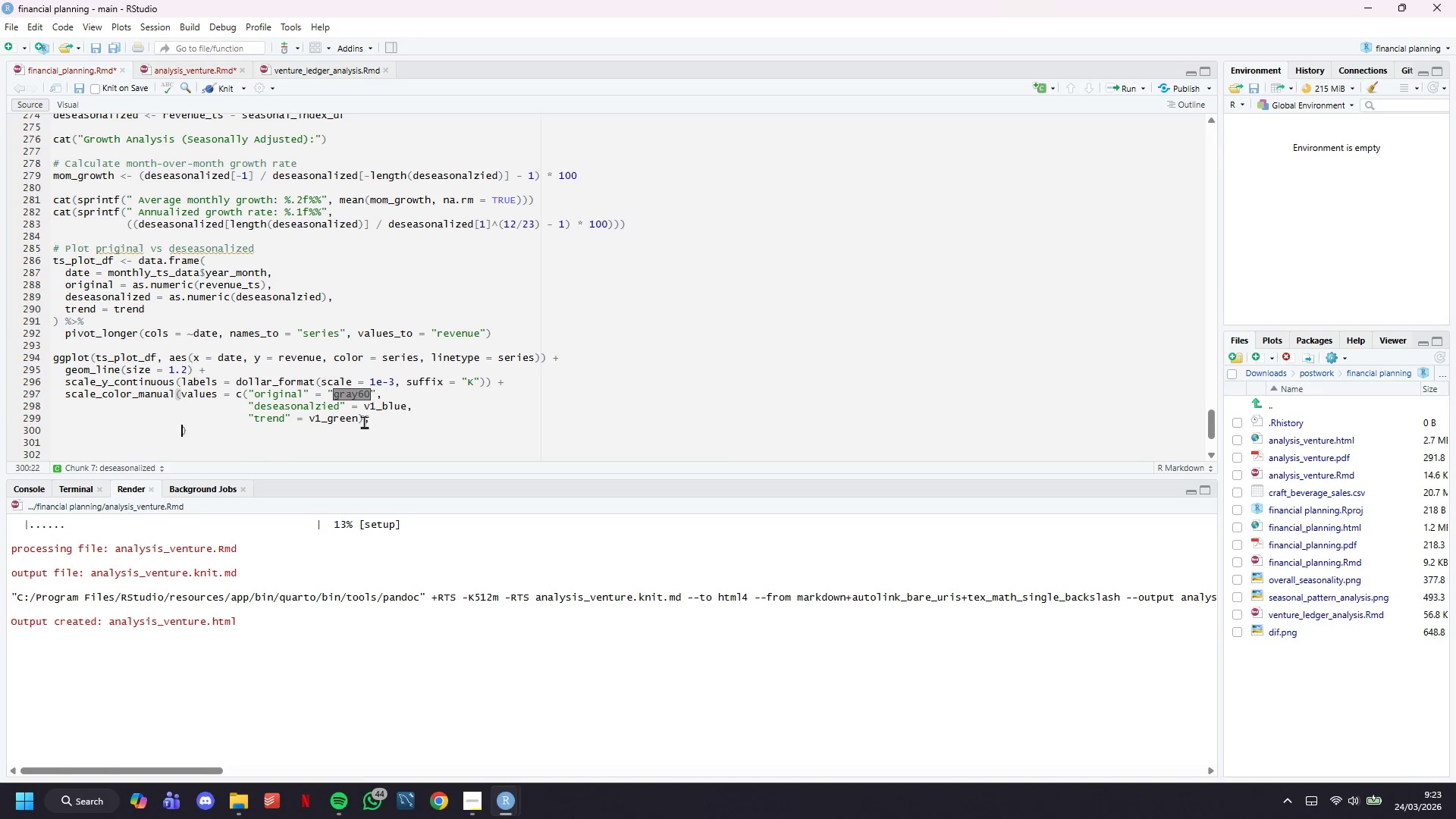 
key(Enter)
 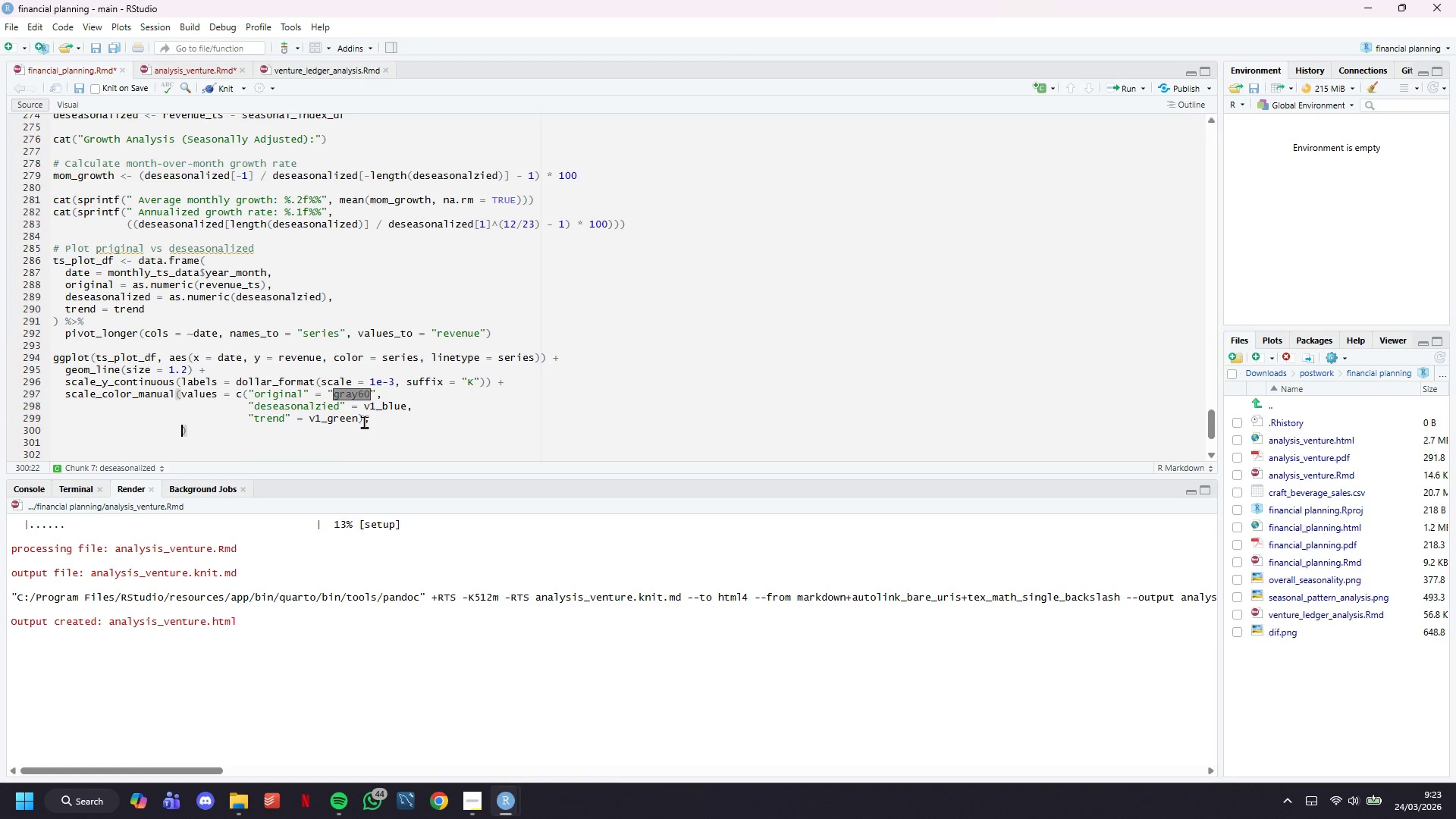 
type(a)
key(Backspace)
type(name = "Series)
 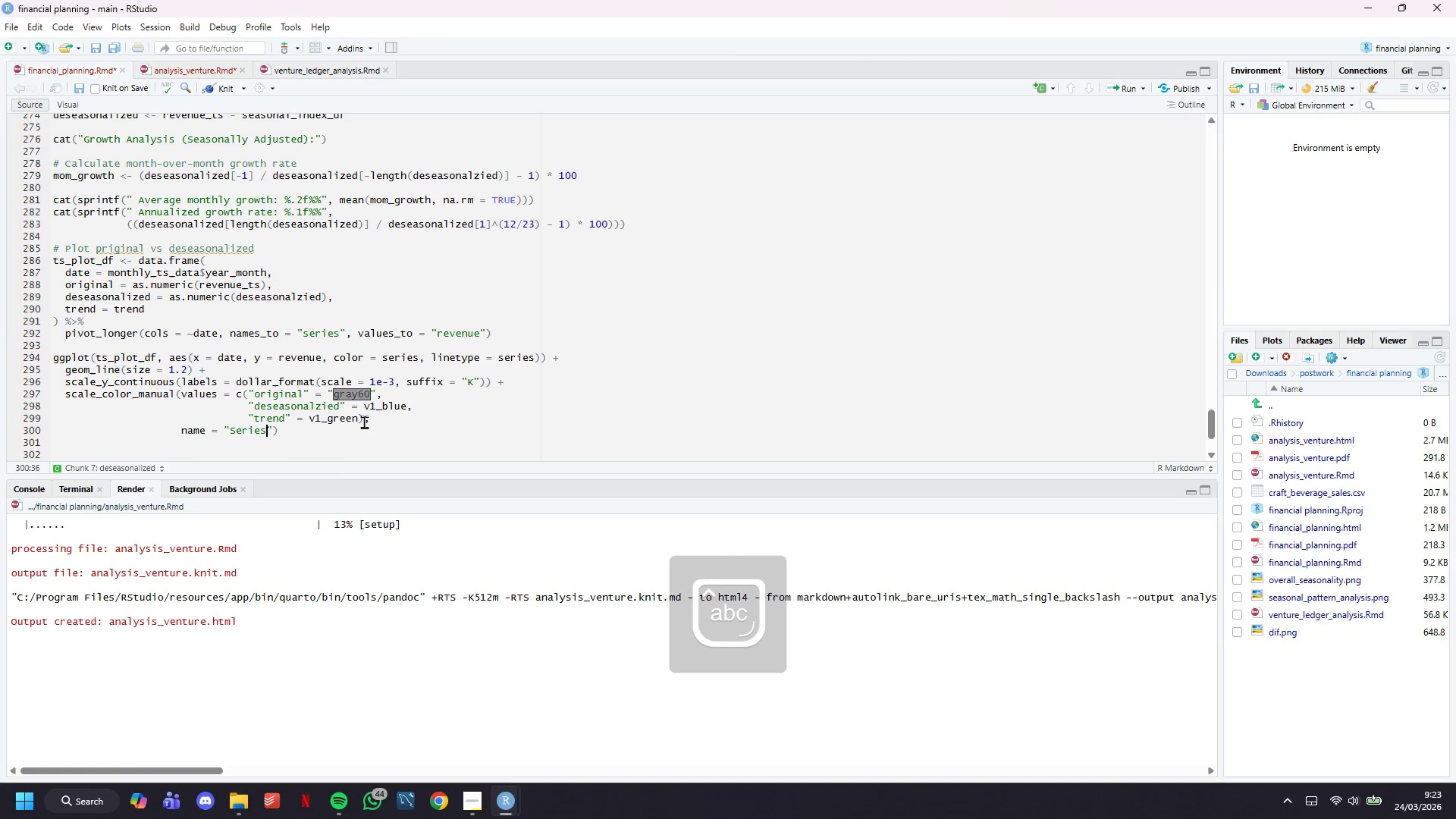 
key(ArrowRight)
 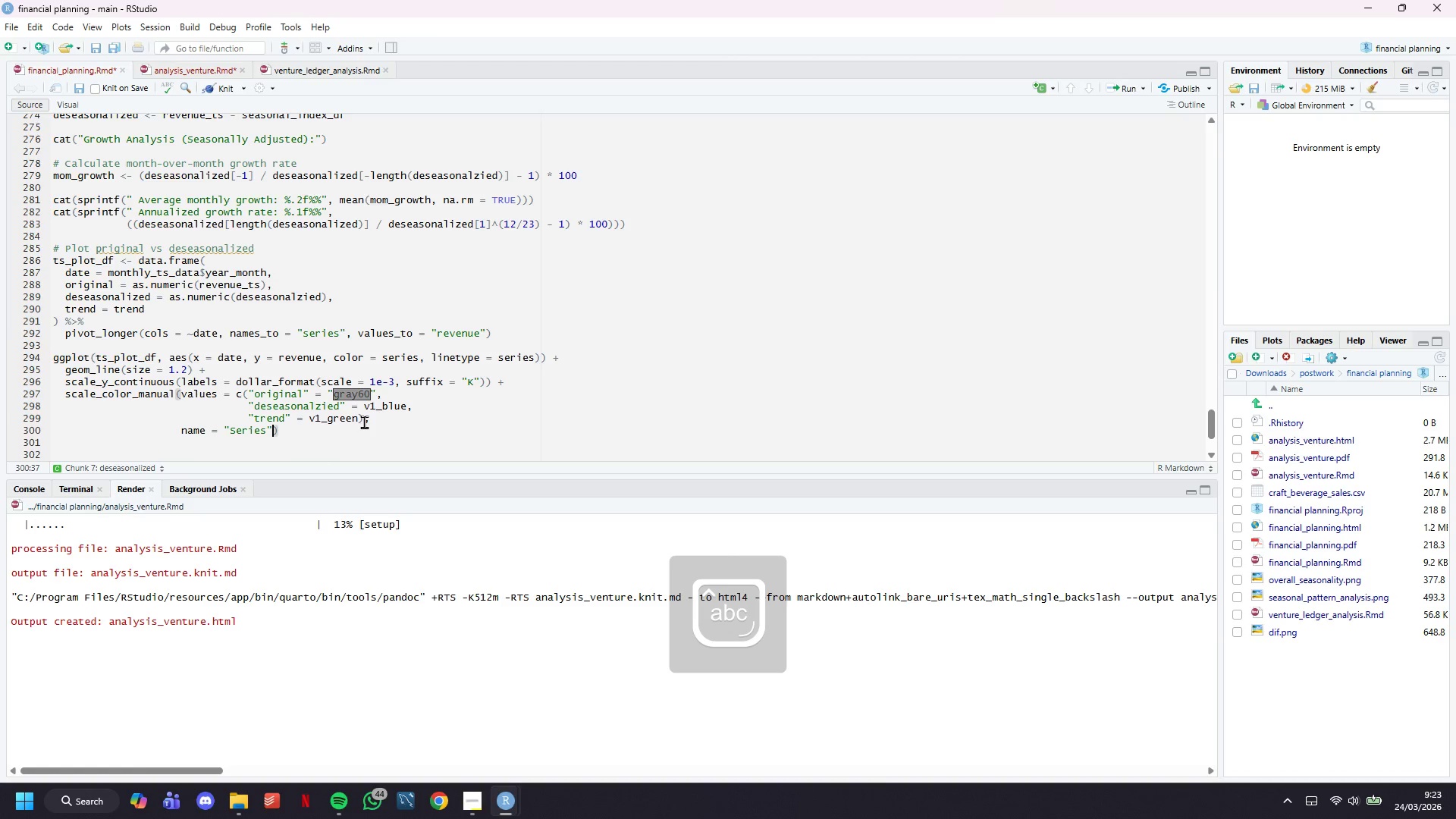 
key(Comma)
 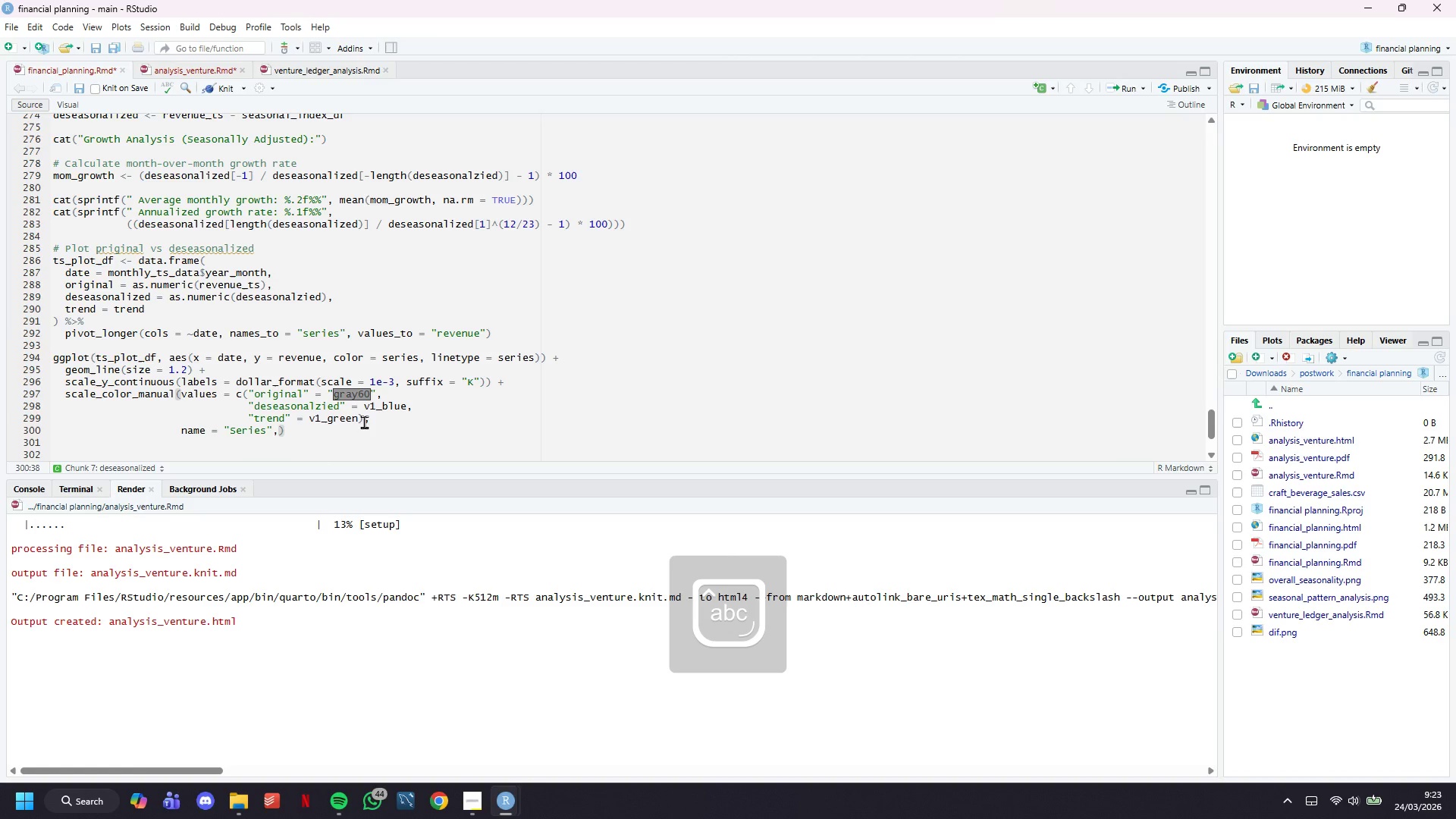 
key(Enter)
 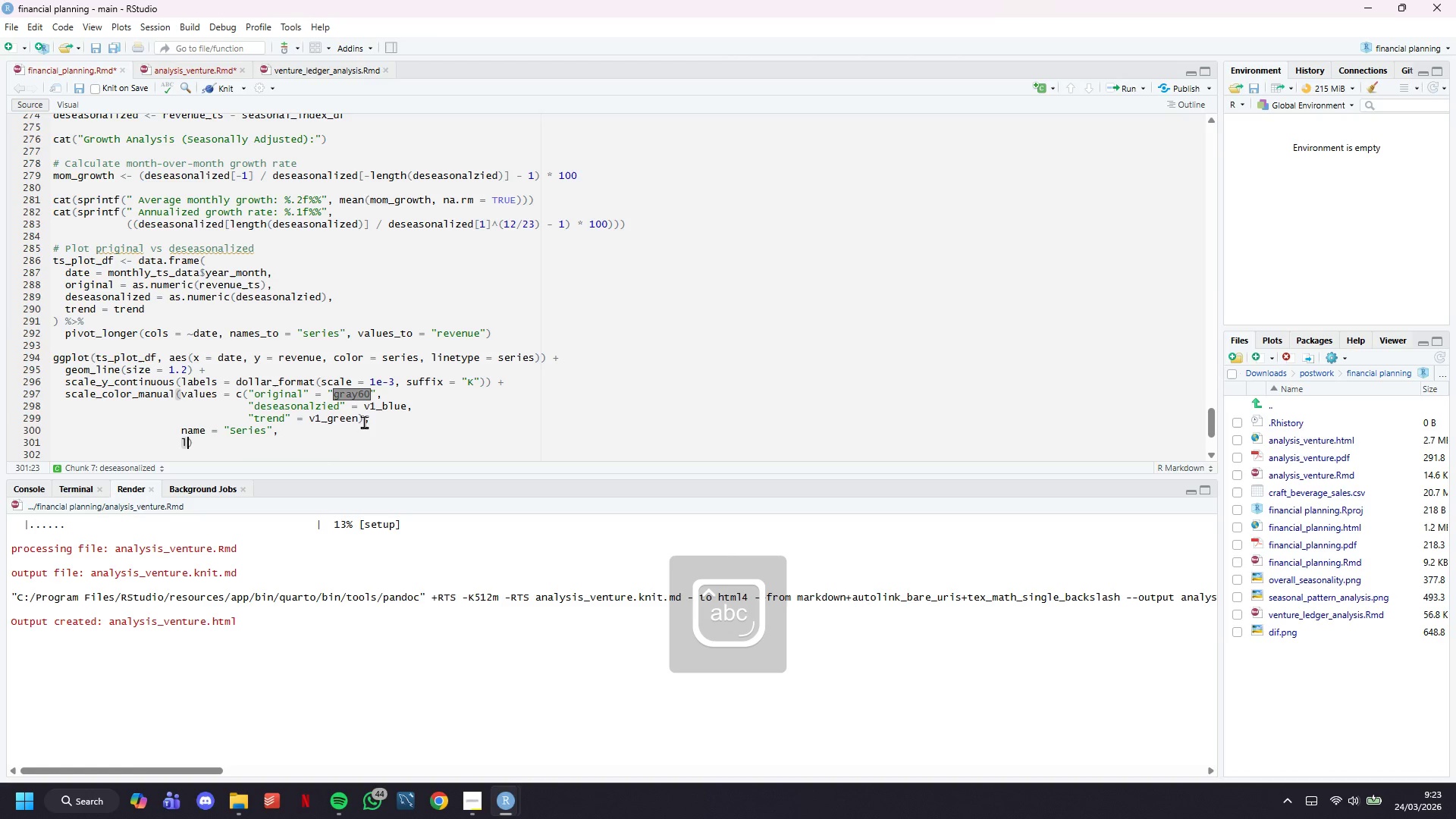 
type(labels = c("Original)
 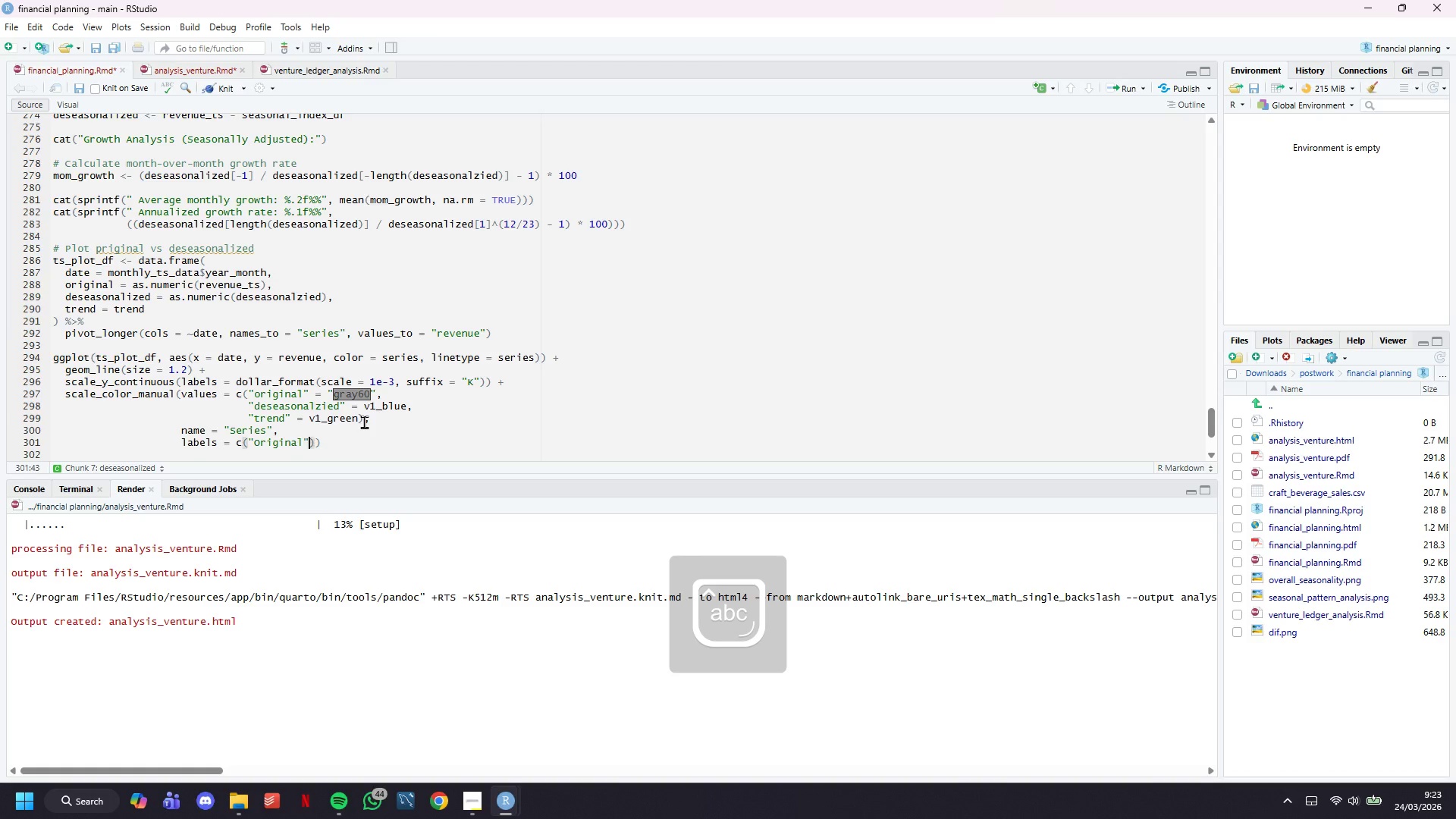 
 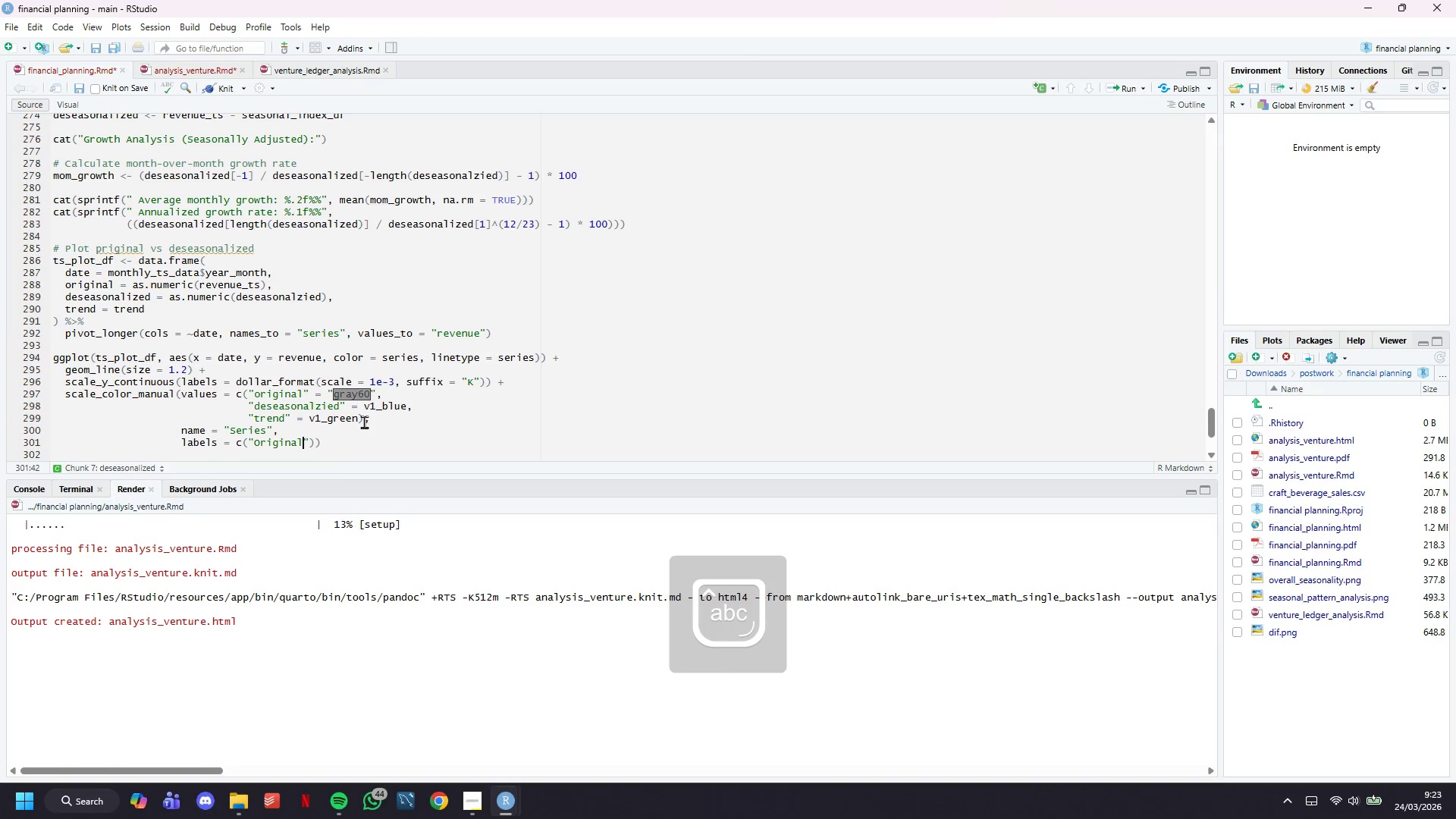 
key(ArrowRight)
 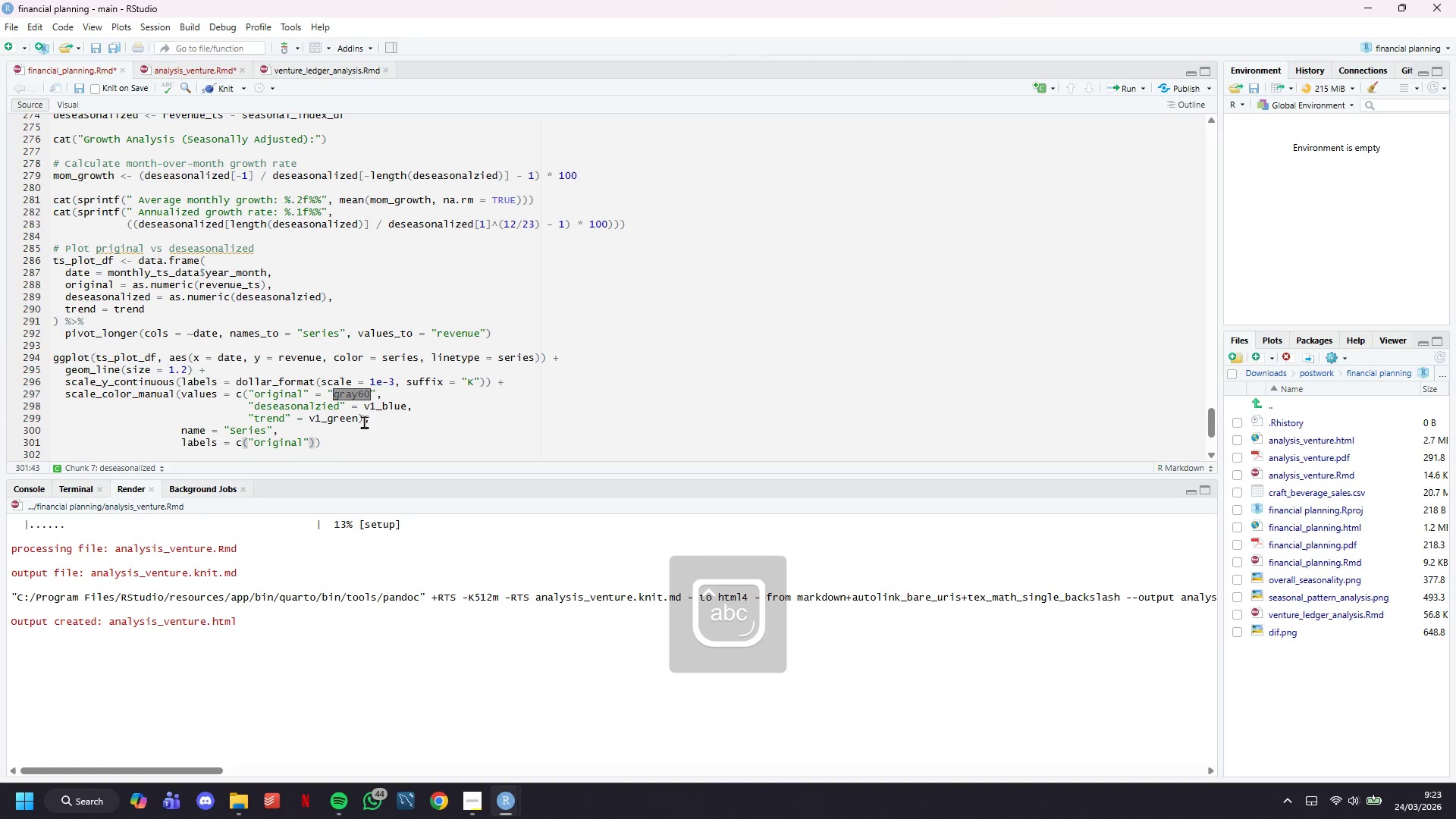 
type(, "Deseasonalzied)
 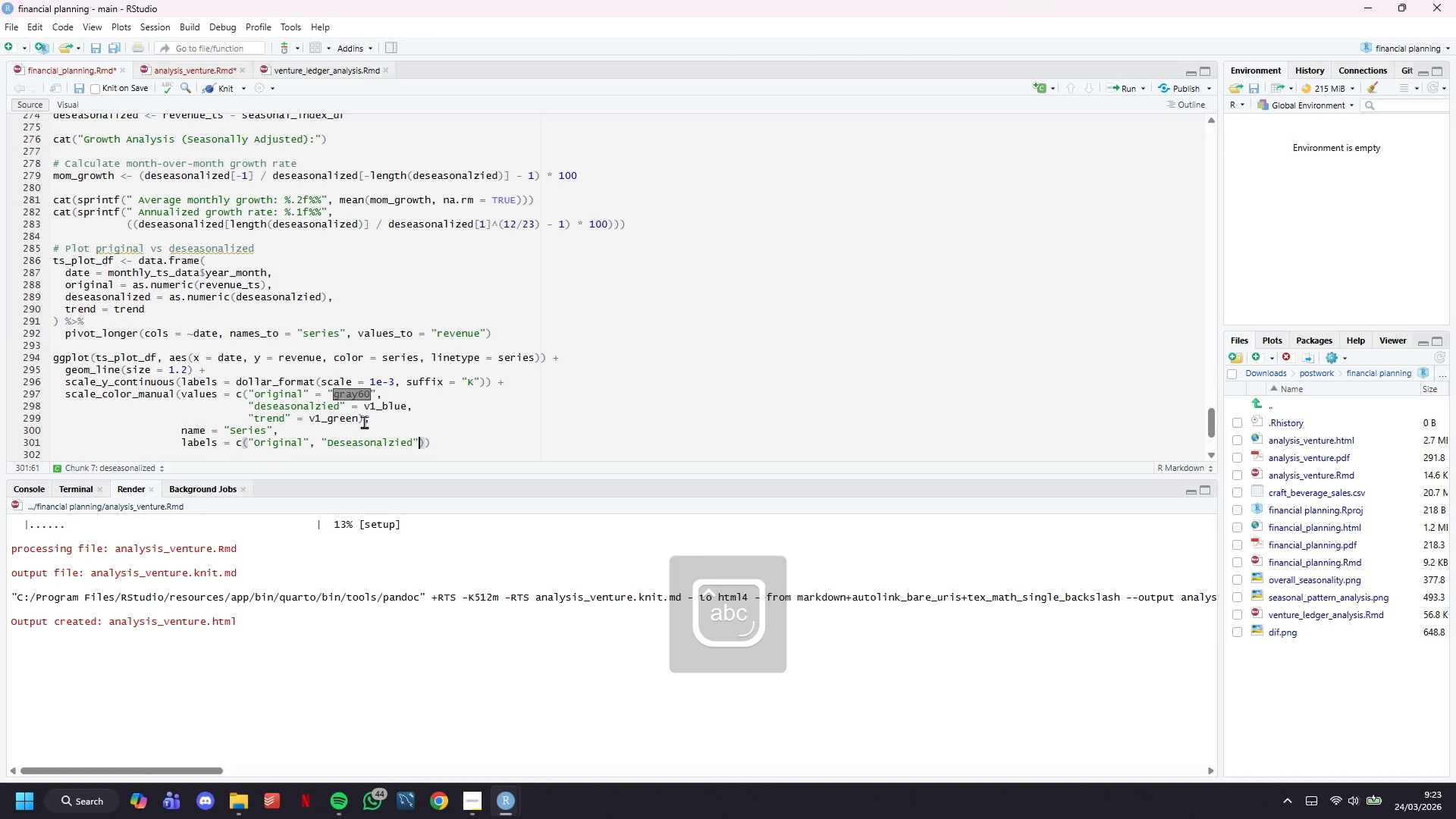 
 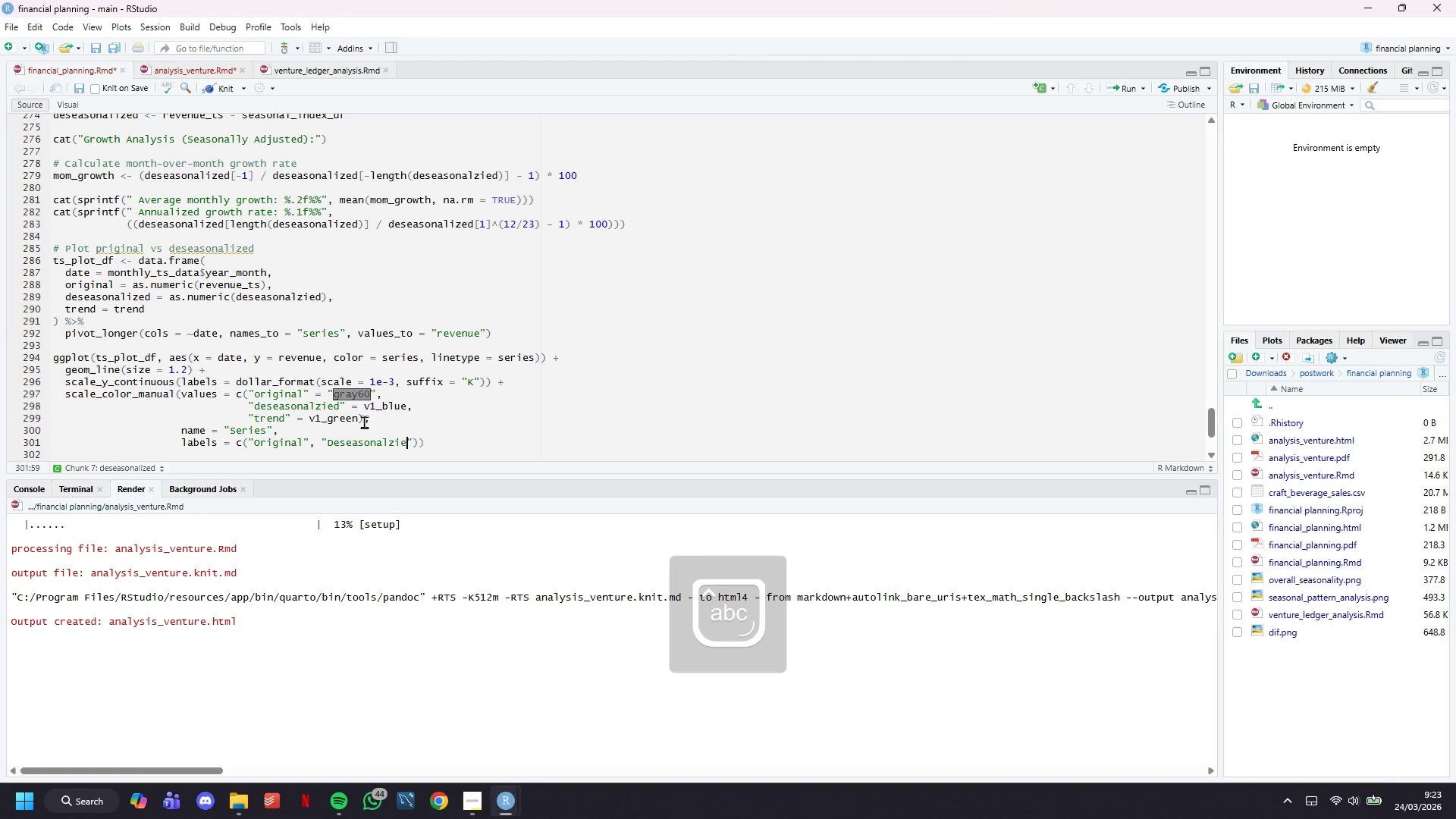 
key(ArrowRight)
 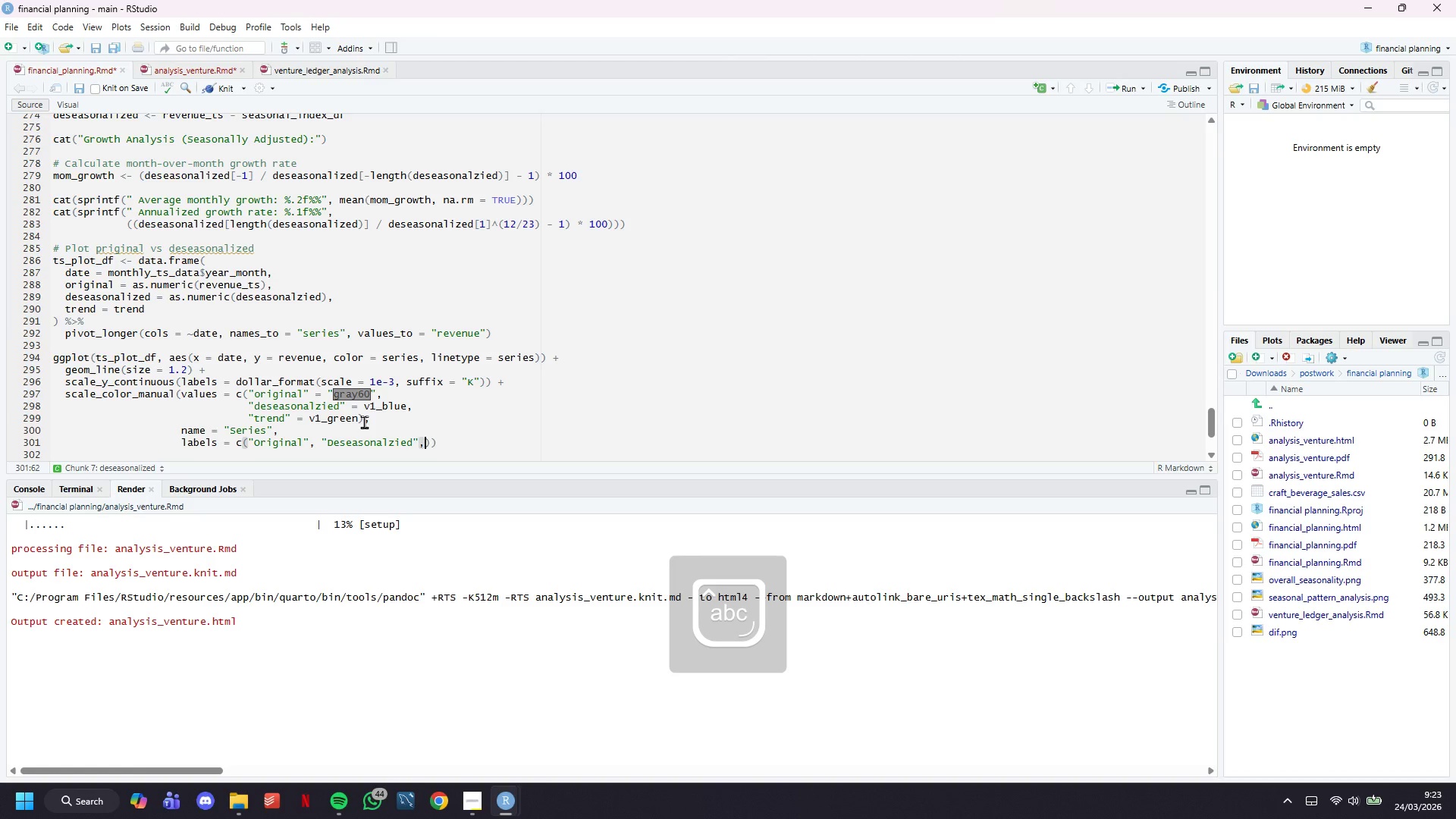 
type(, "Trend)
 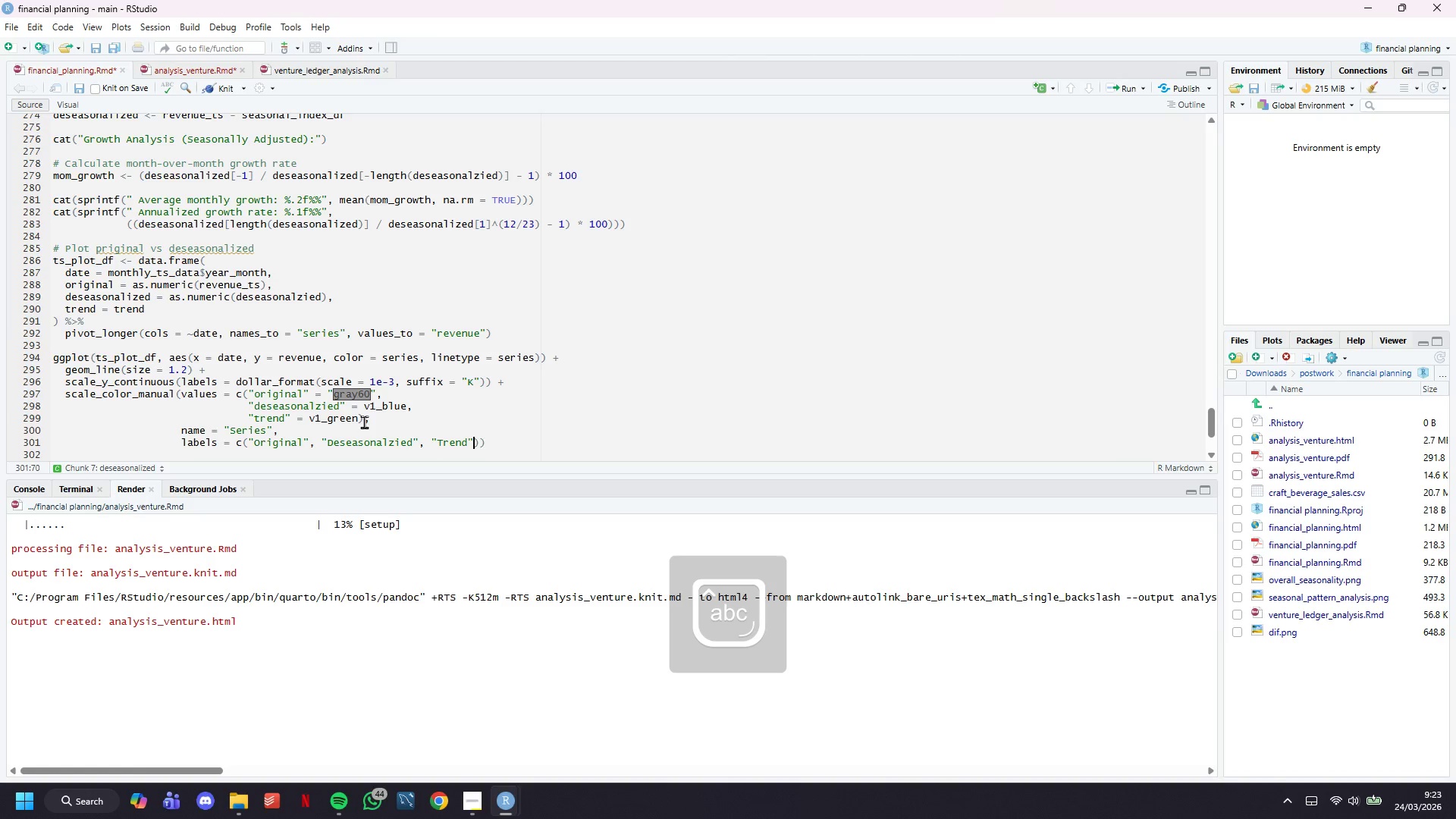 
key(ArrowRight)
 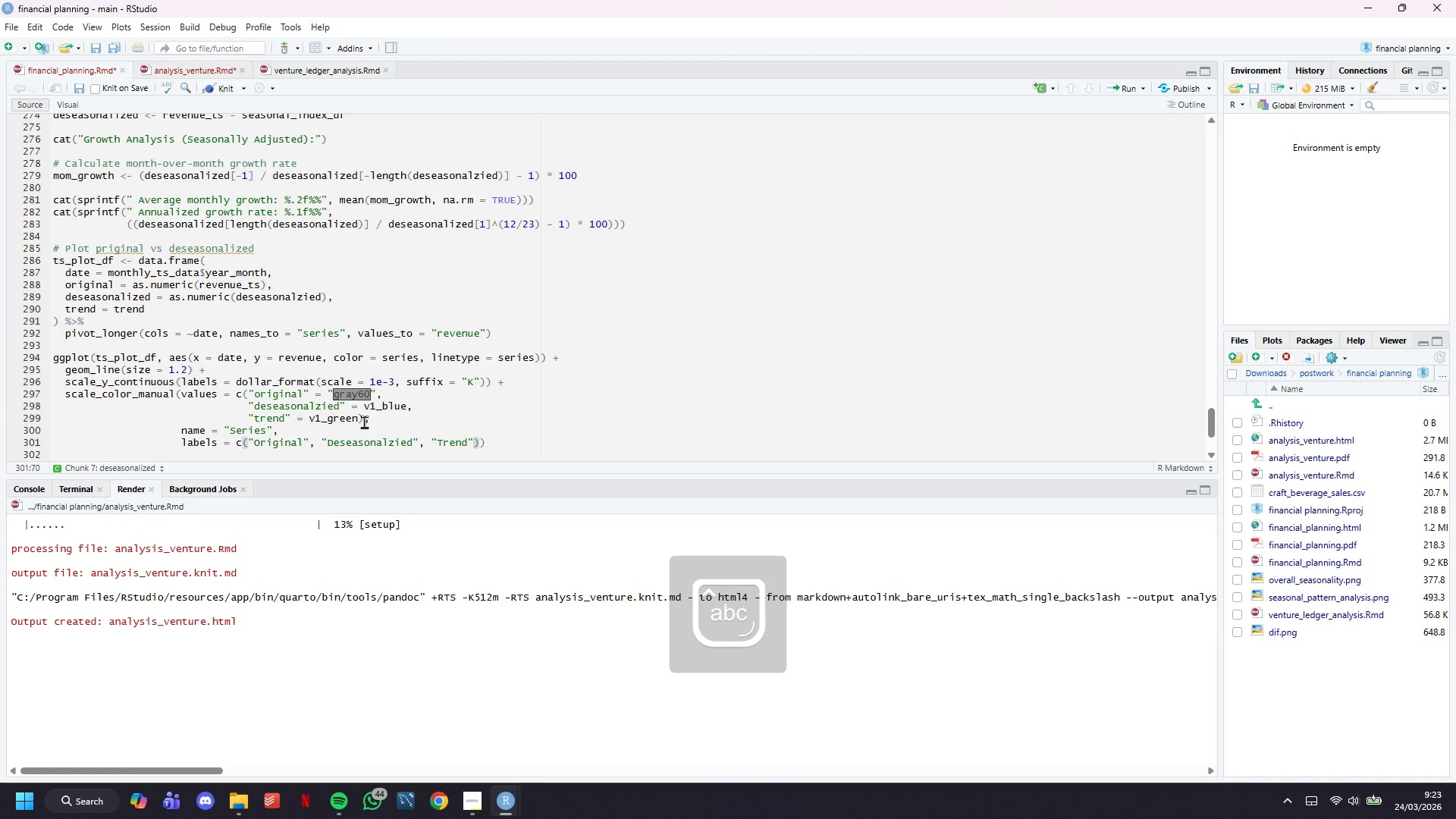 
key(ArrowRight)
 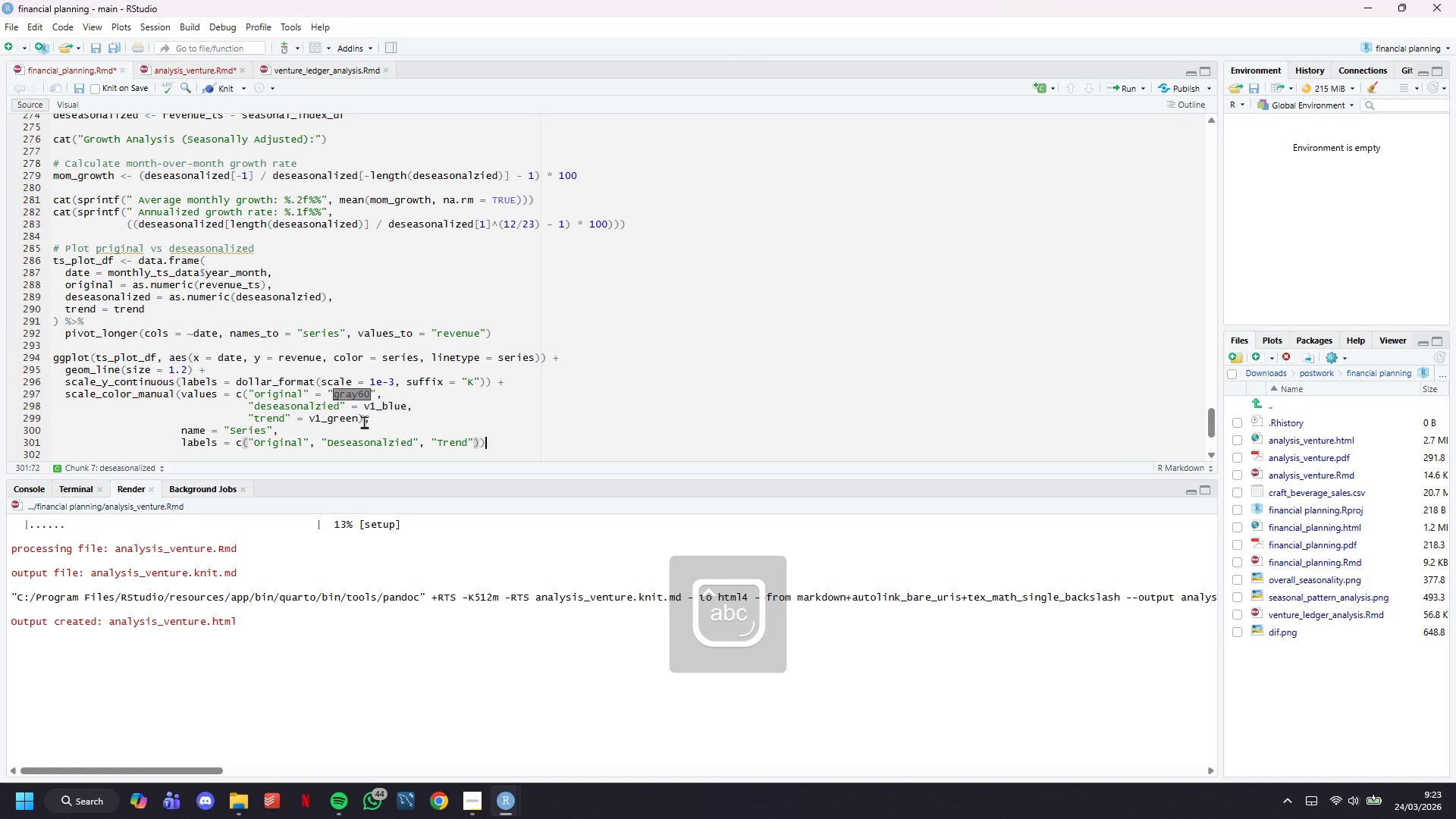 
key(ArrowRight)
 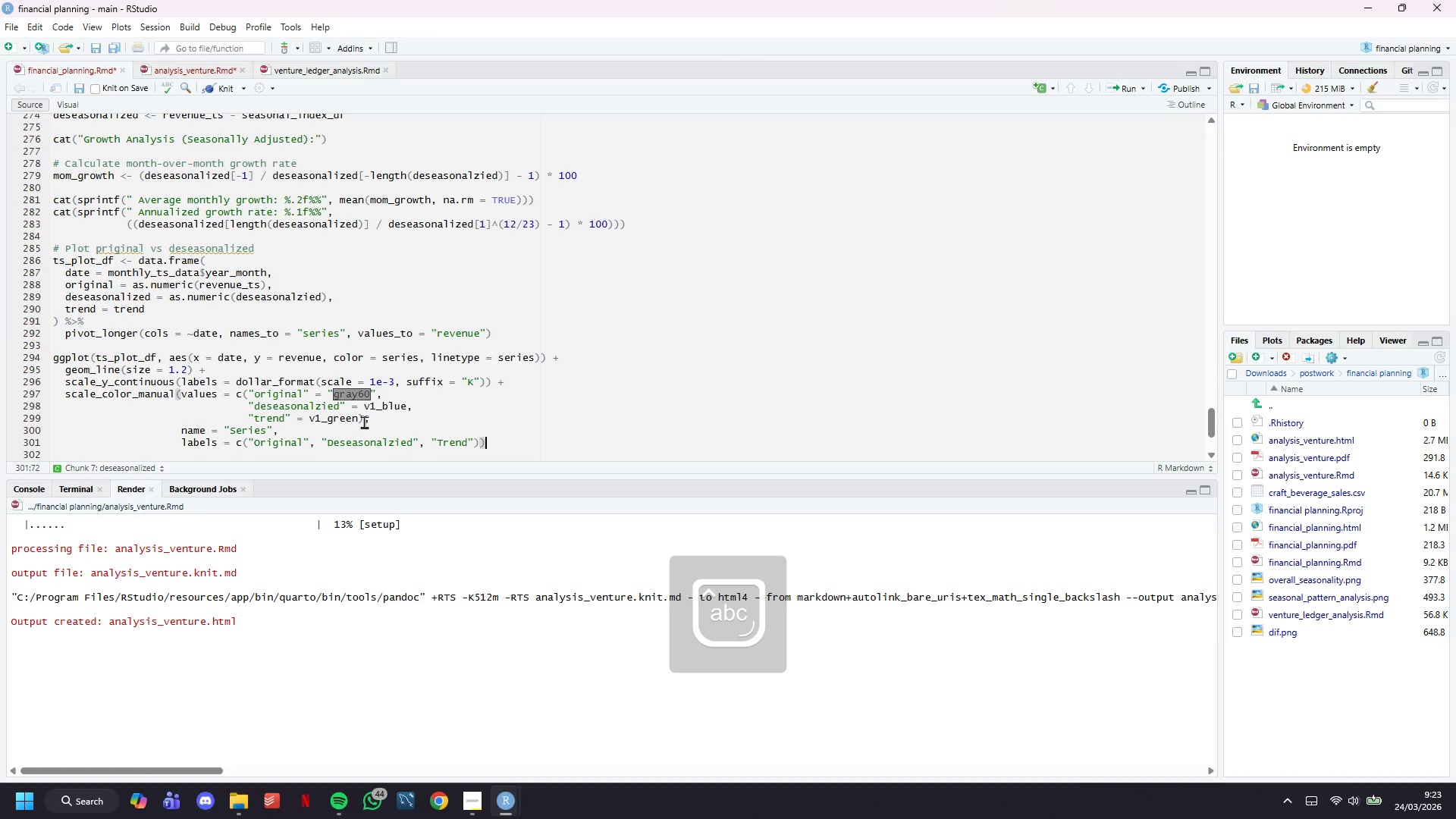 
key(Space)
 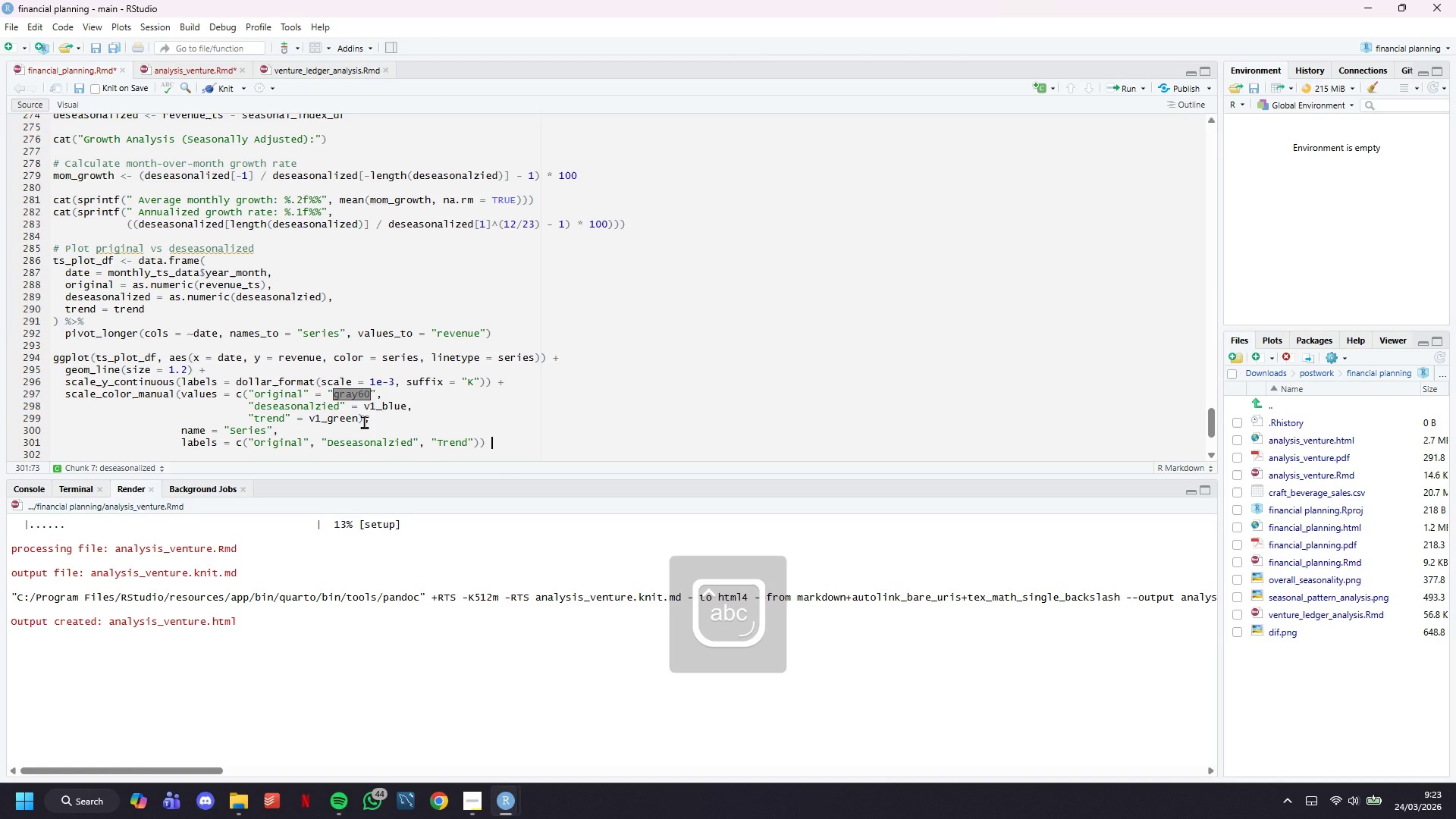 
key(Shift+Equal)
 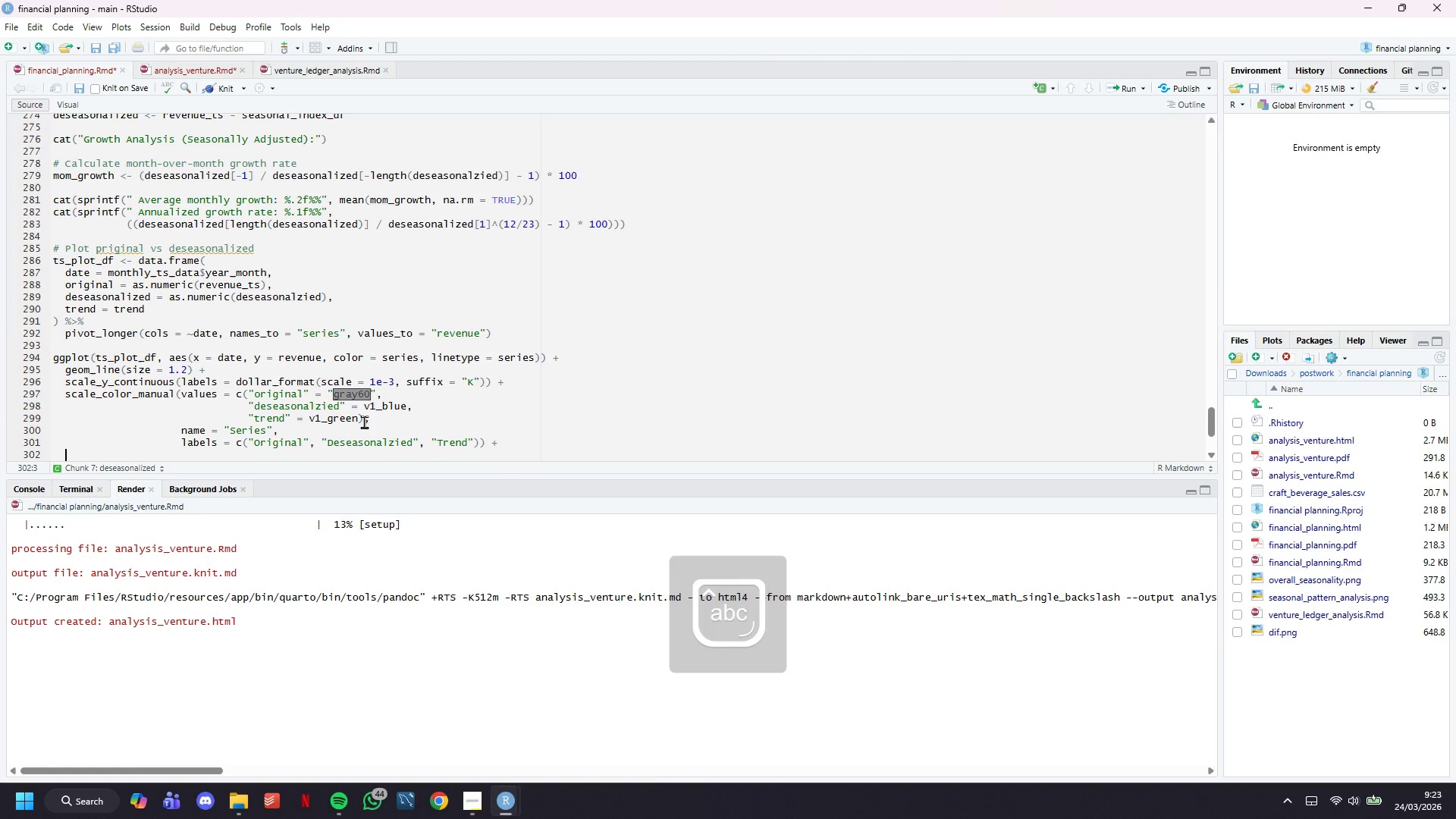 
key(Enter)
 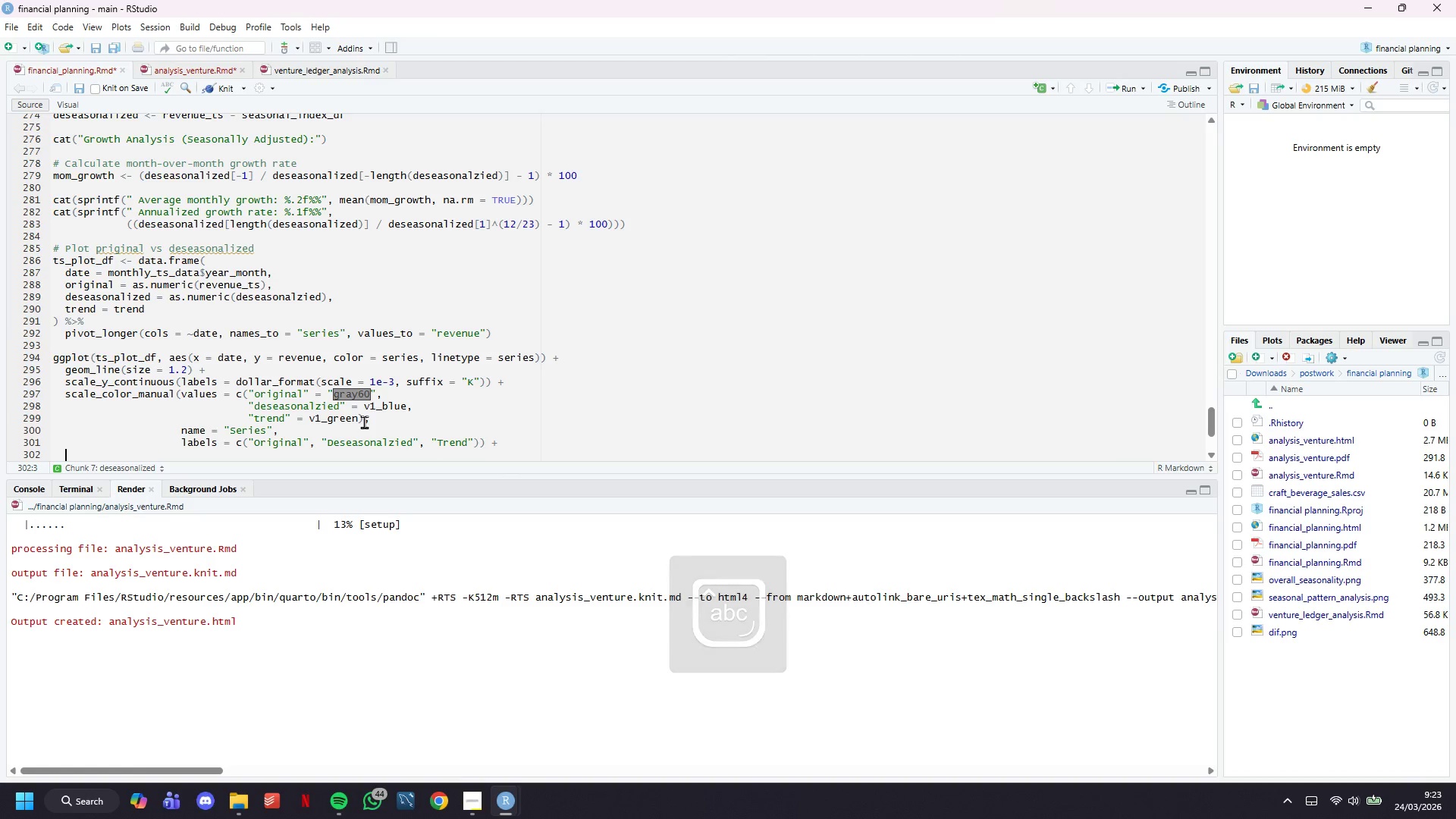 
type(scale)
 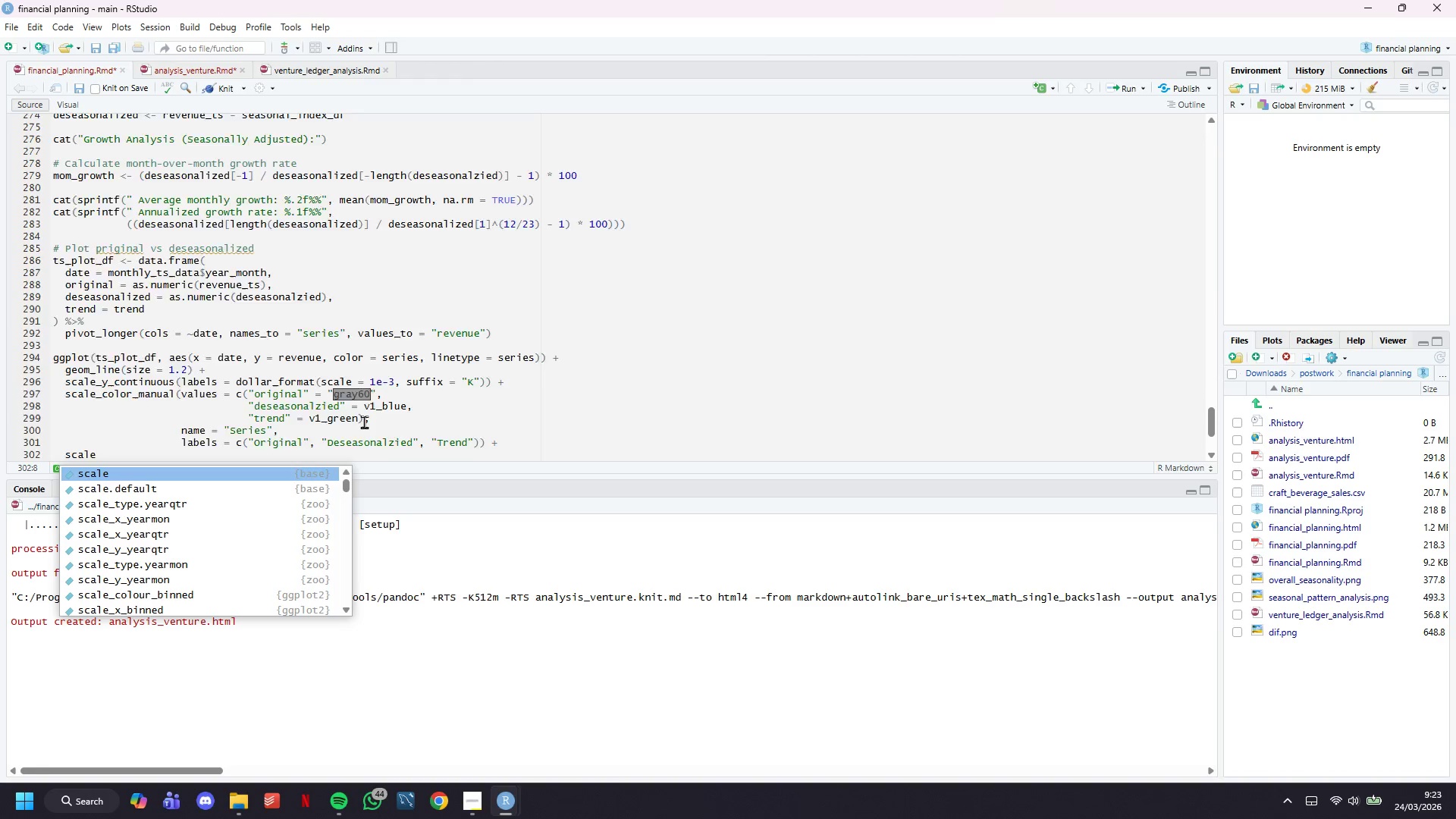 
scroll: coordinate [364, 422], scroll_direction: down, amount: 3.0
 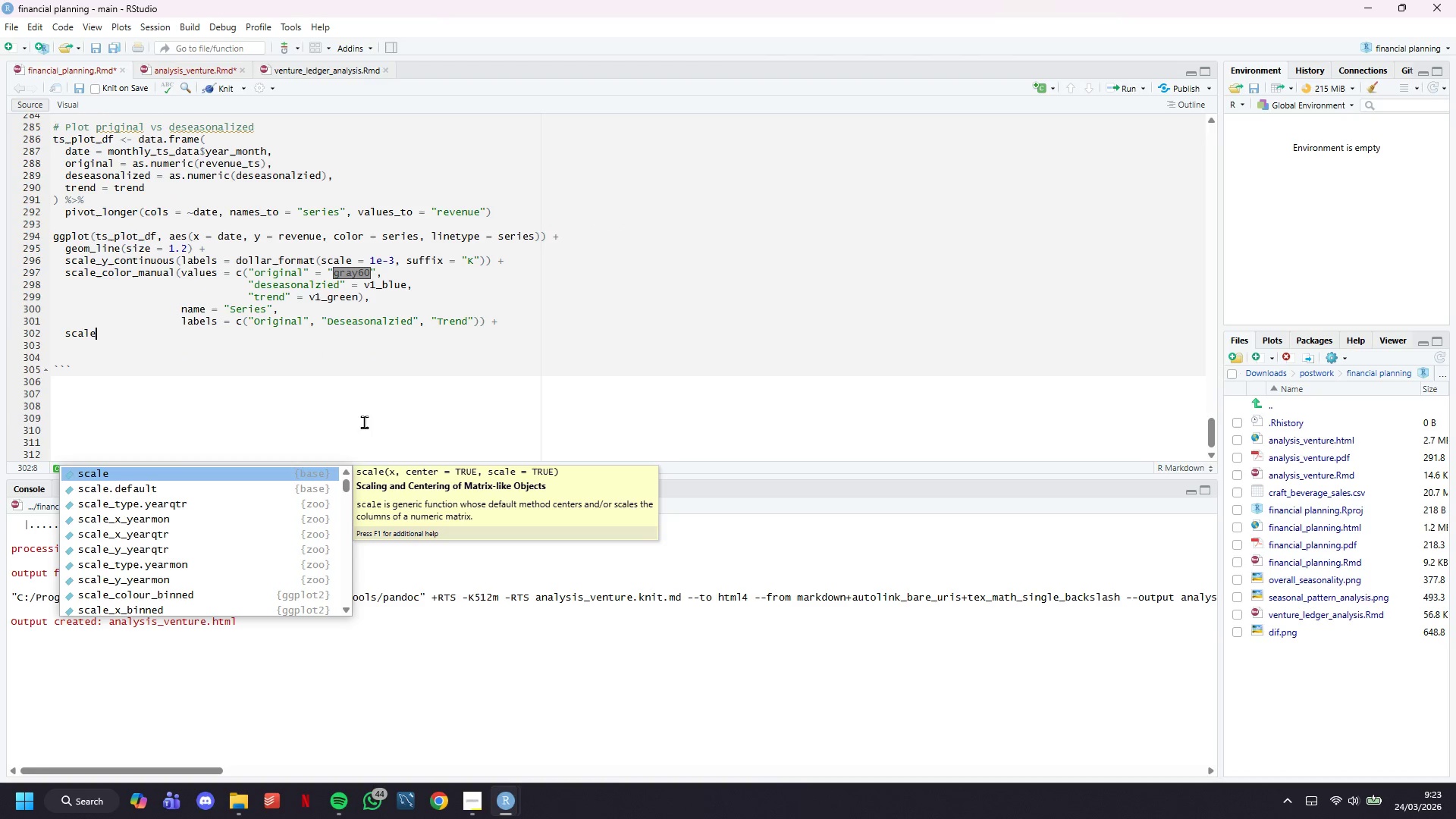 
type(_linet)
 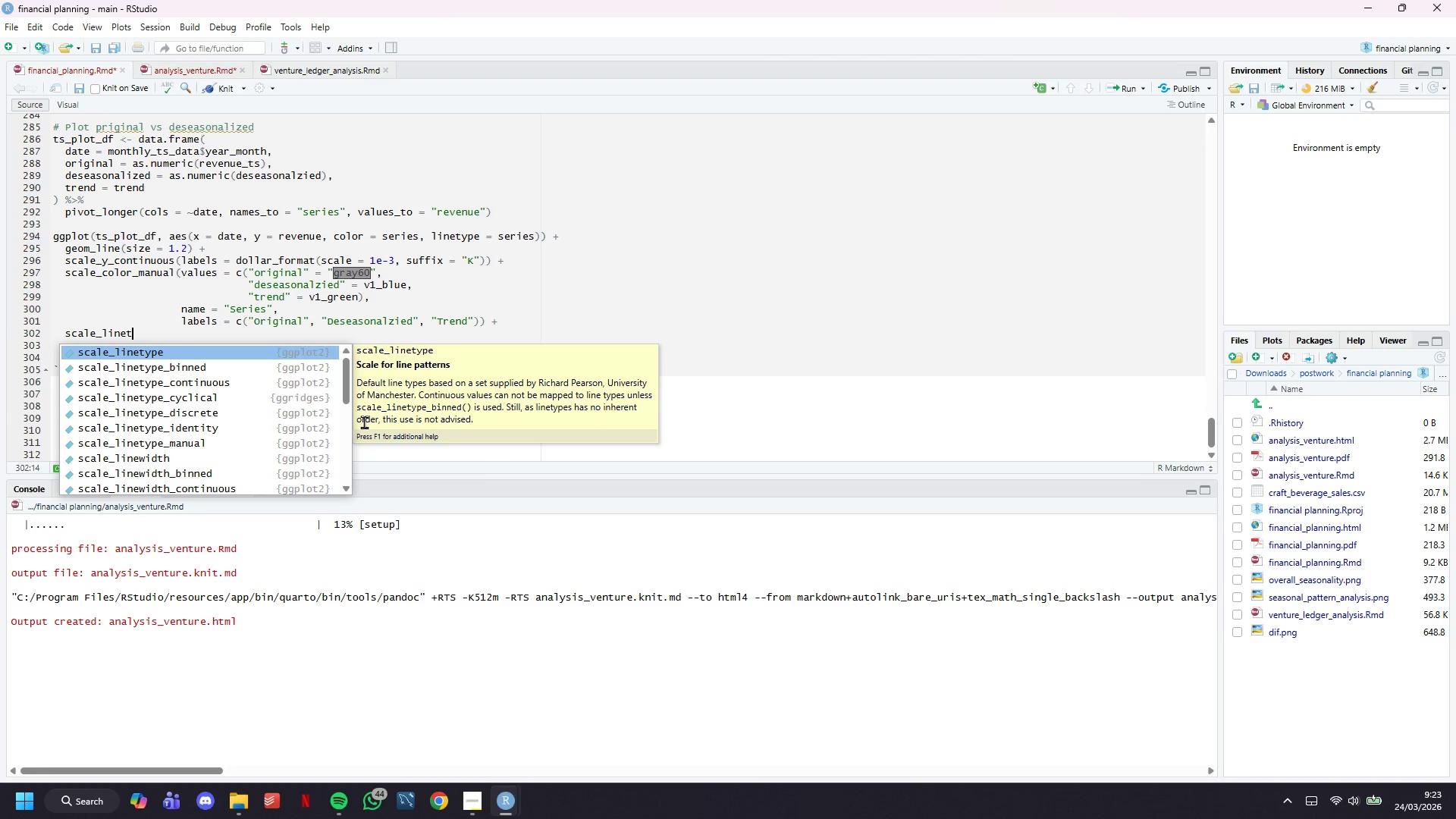 
key(ArrowDown)
 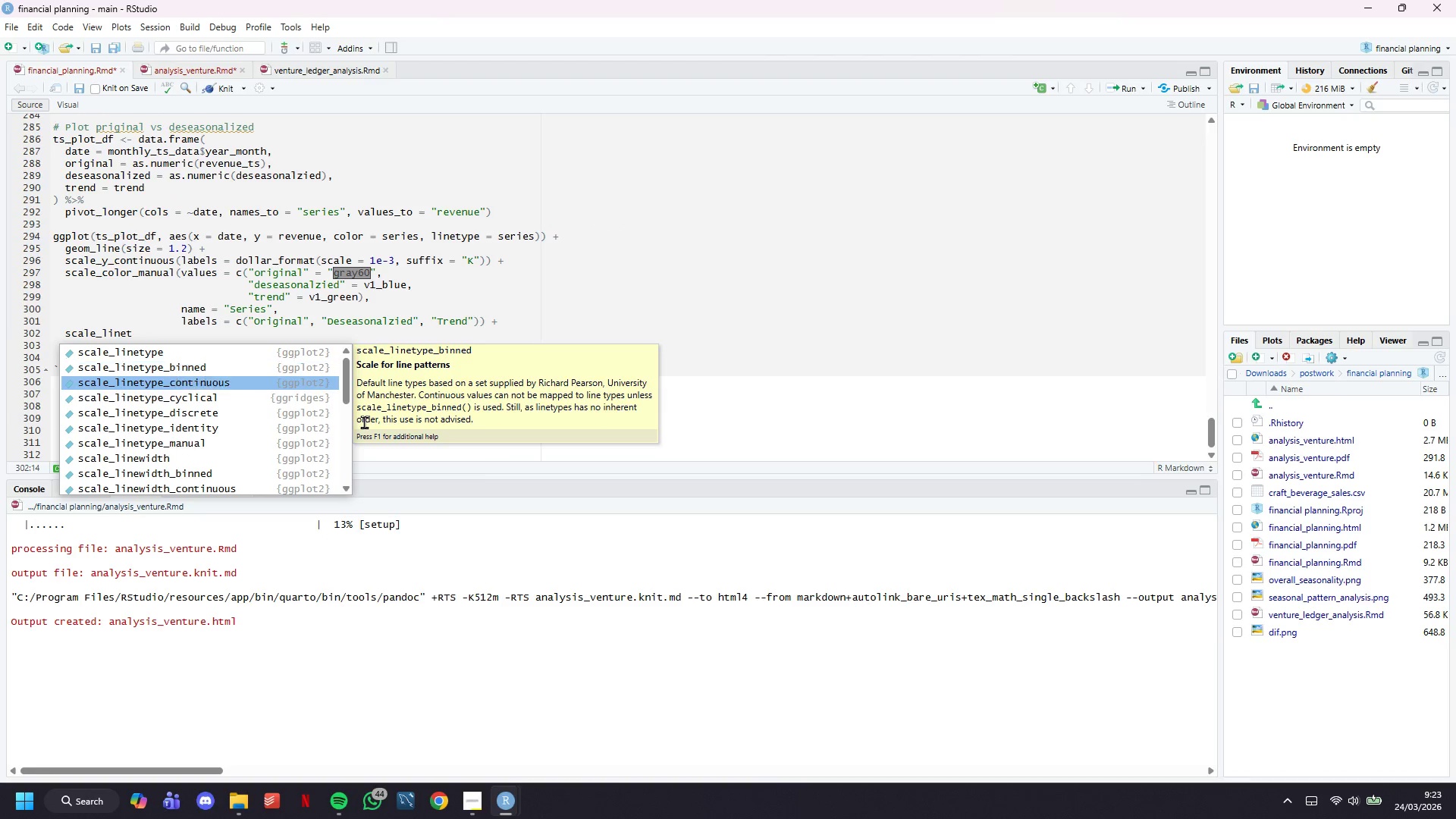 
key(ArrowDown)
 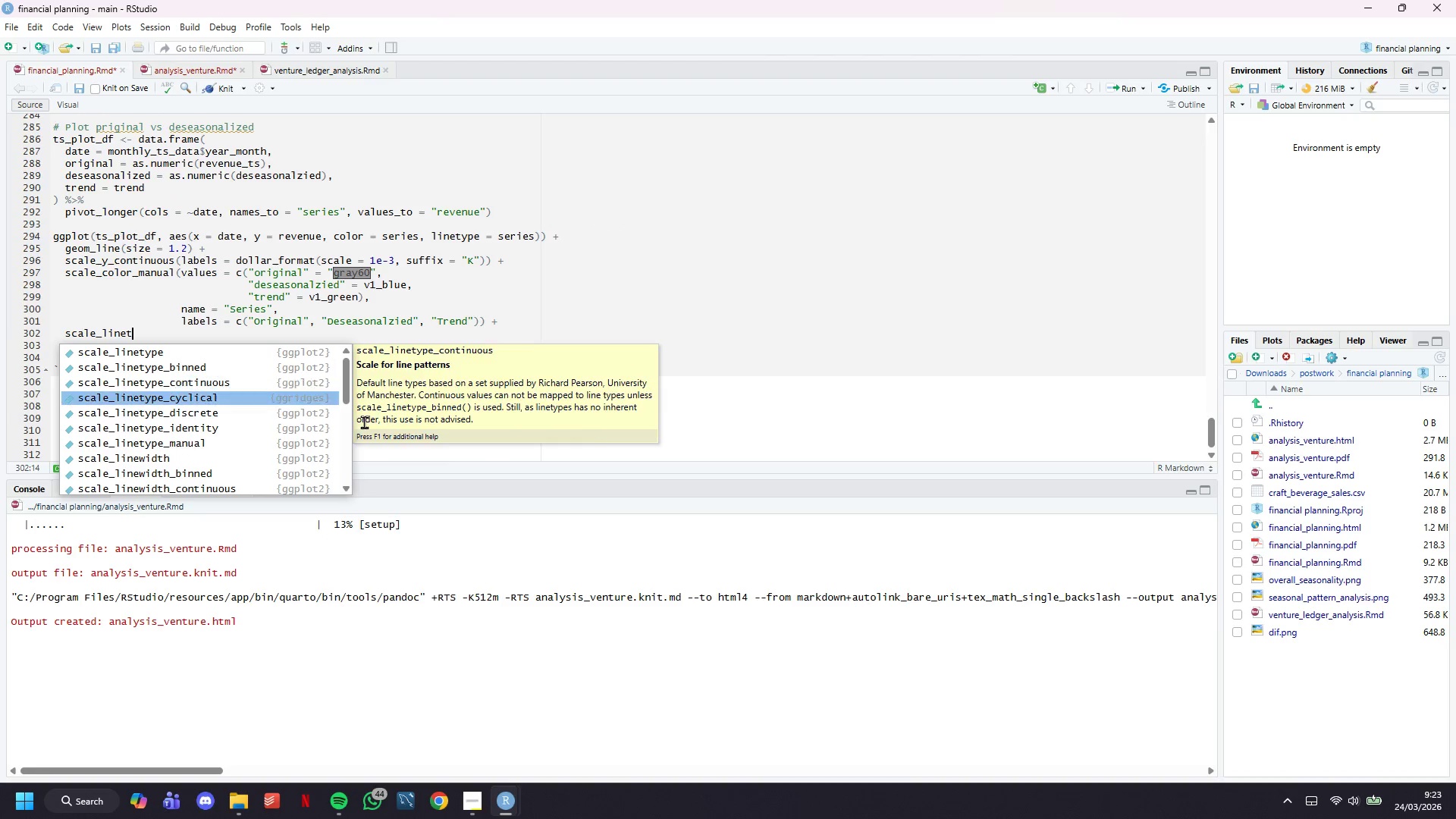 
key(ArrowDown)
 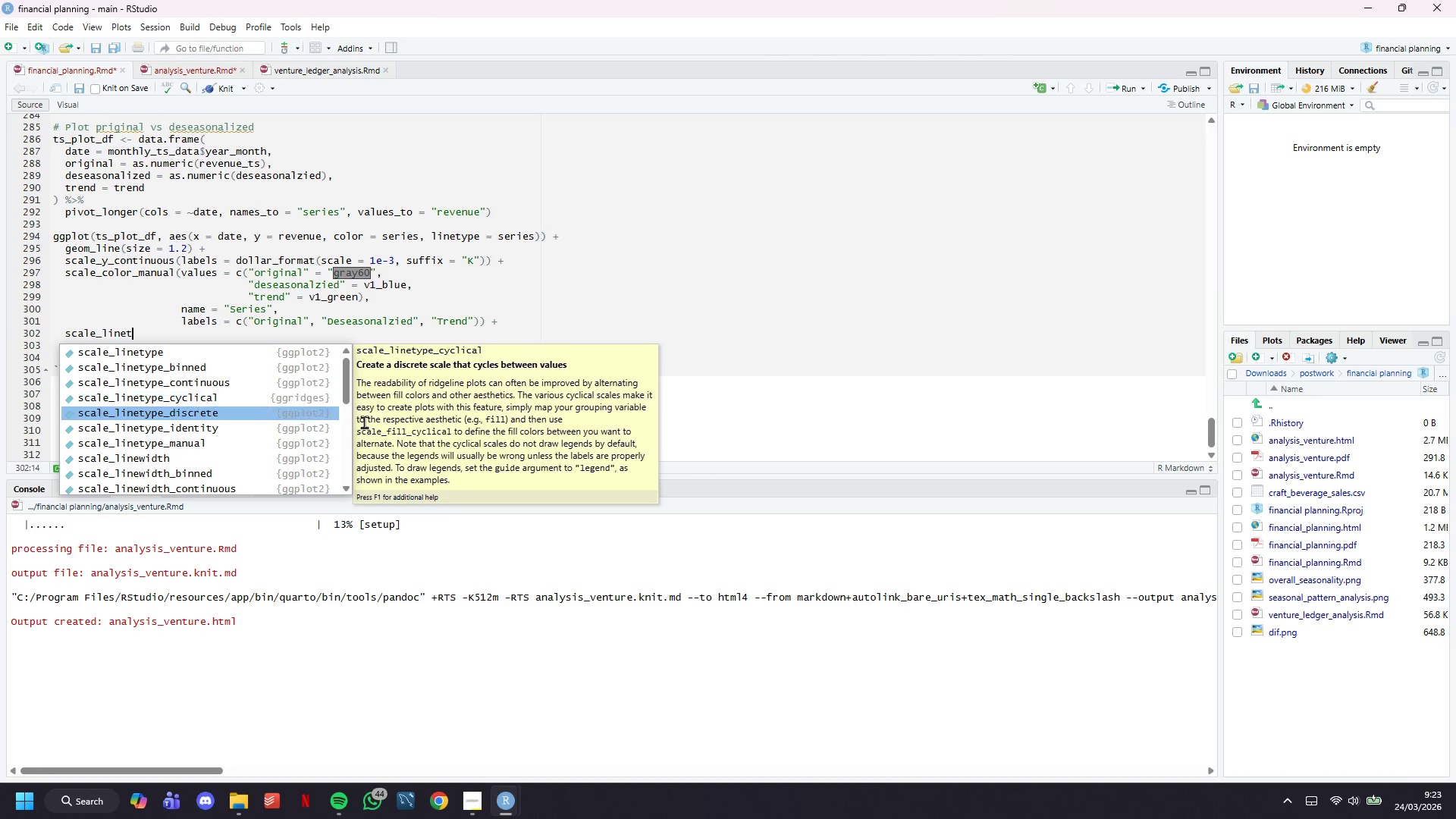 
key(ArrowDown)
 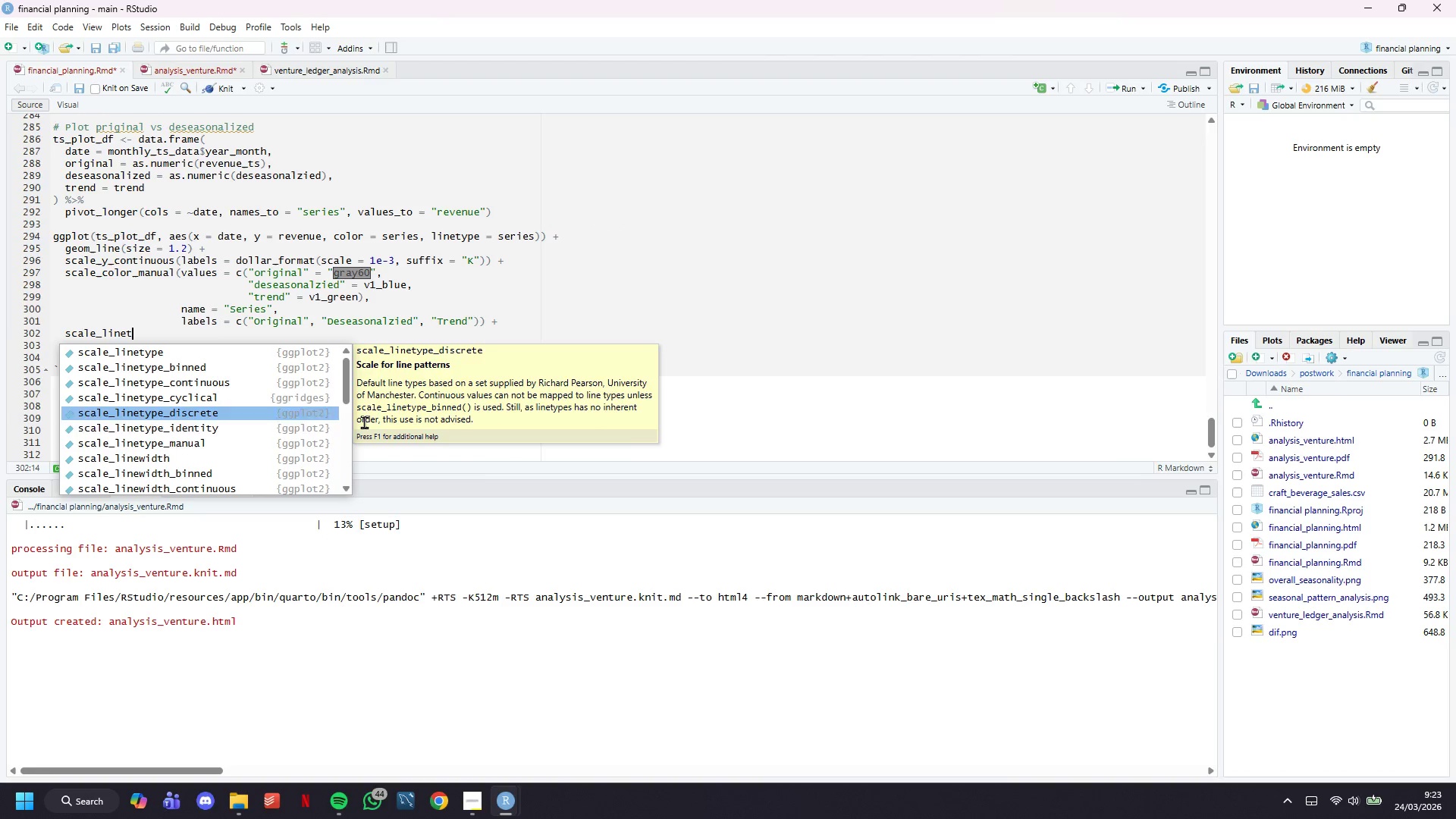 
key(ArrowDown)
 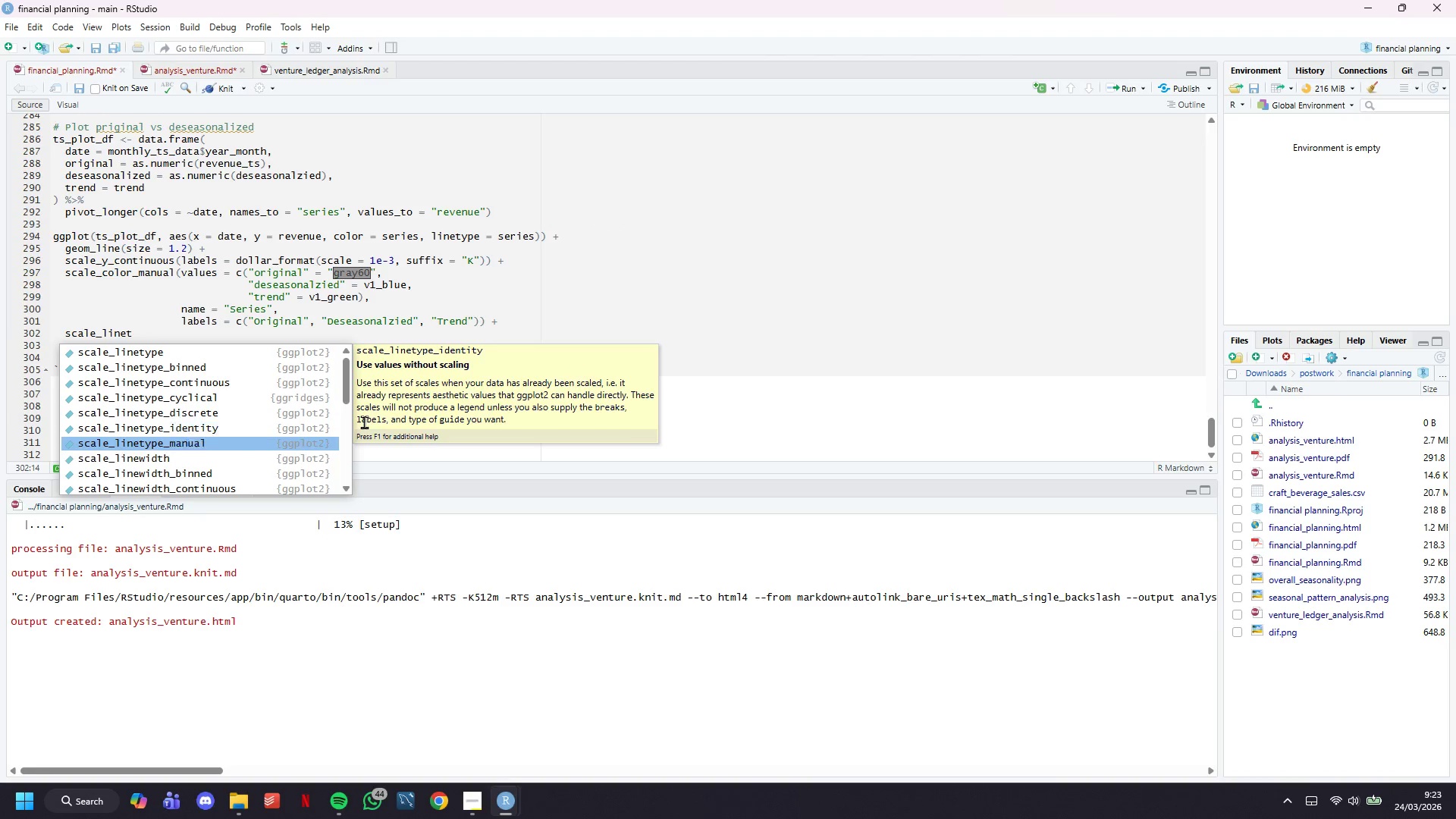 
key(ArrowDown)
 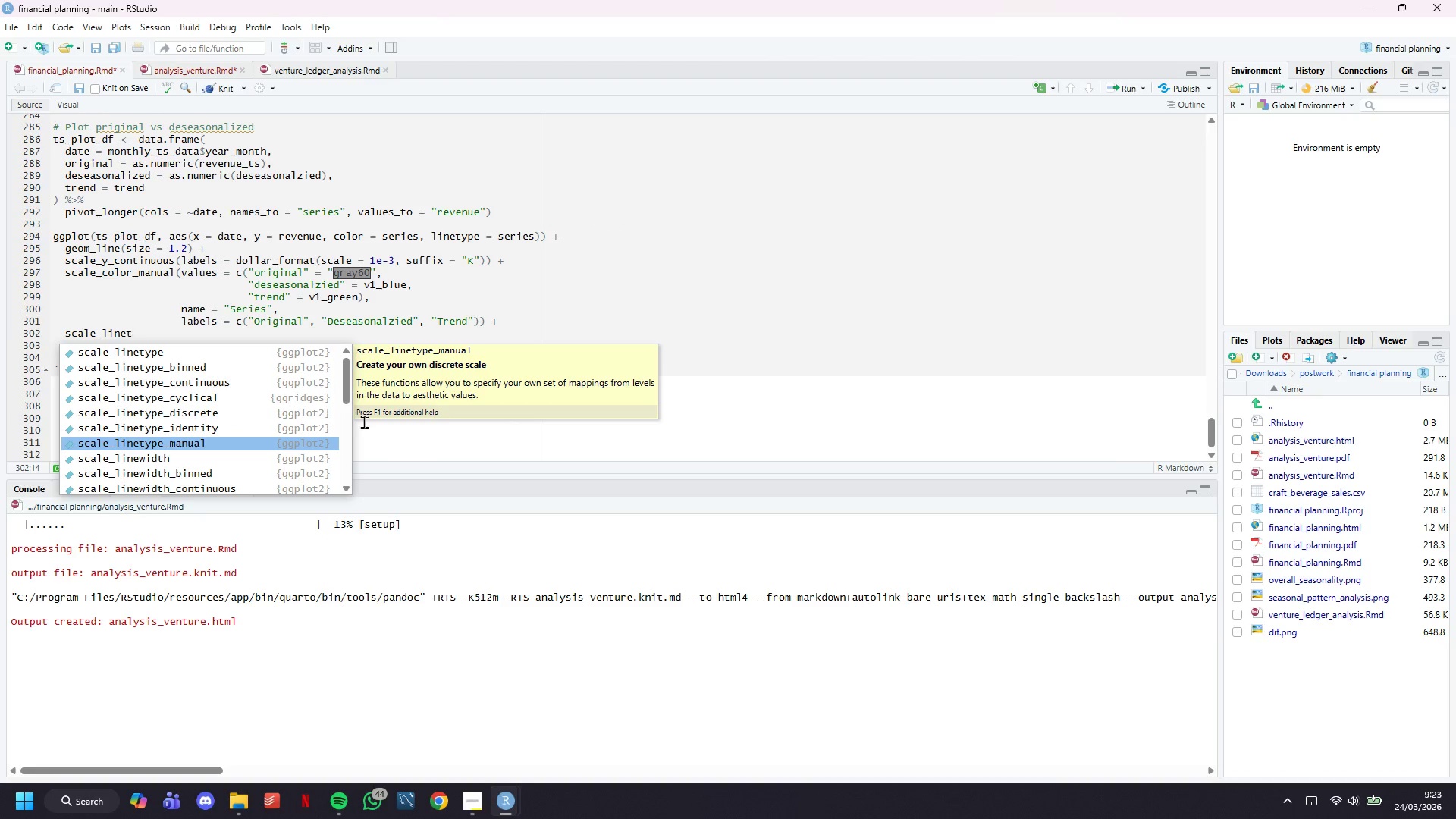 
key(Enter)
 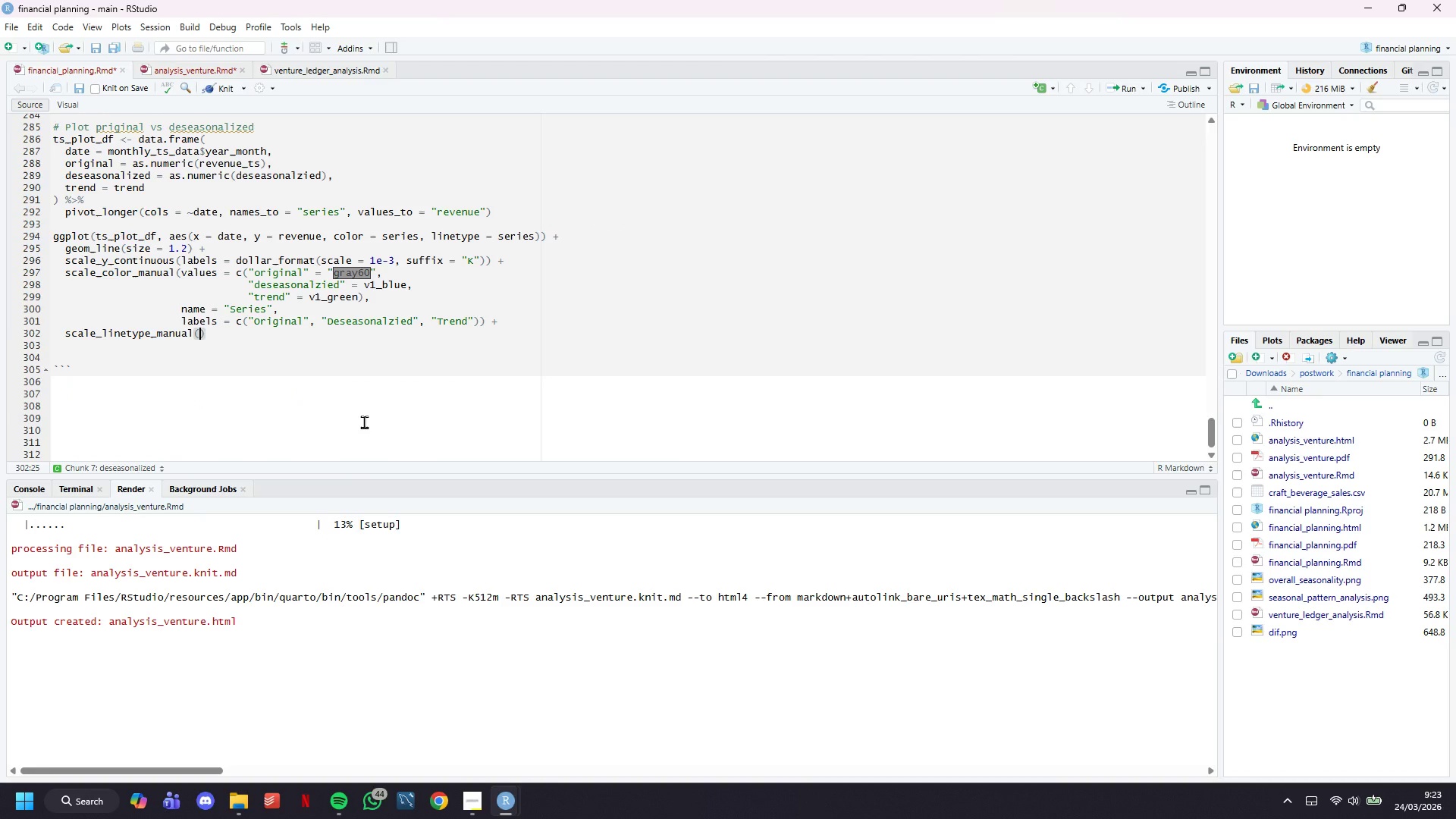 
type((values = c("original)
 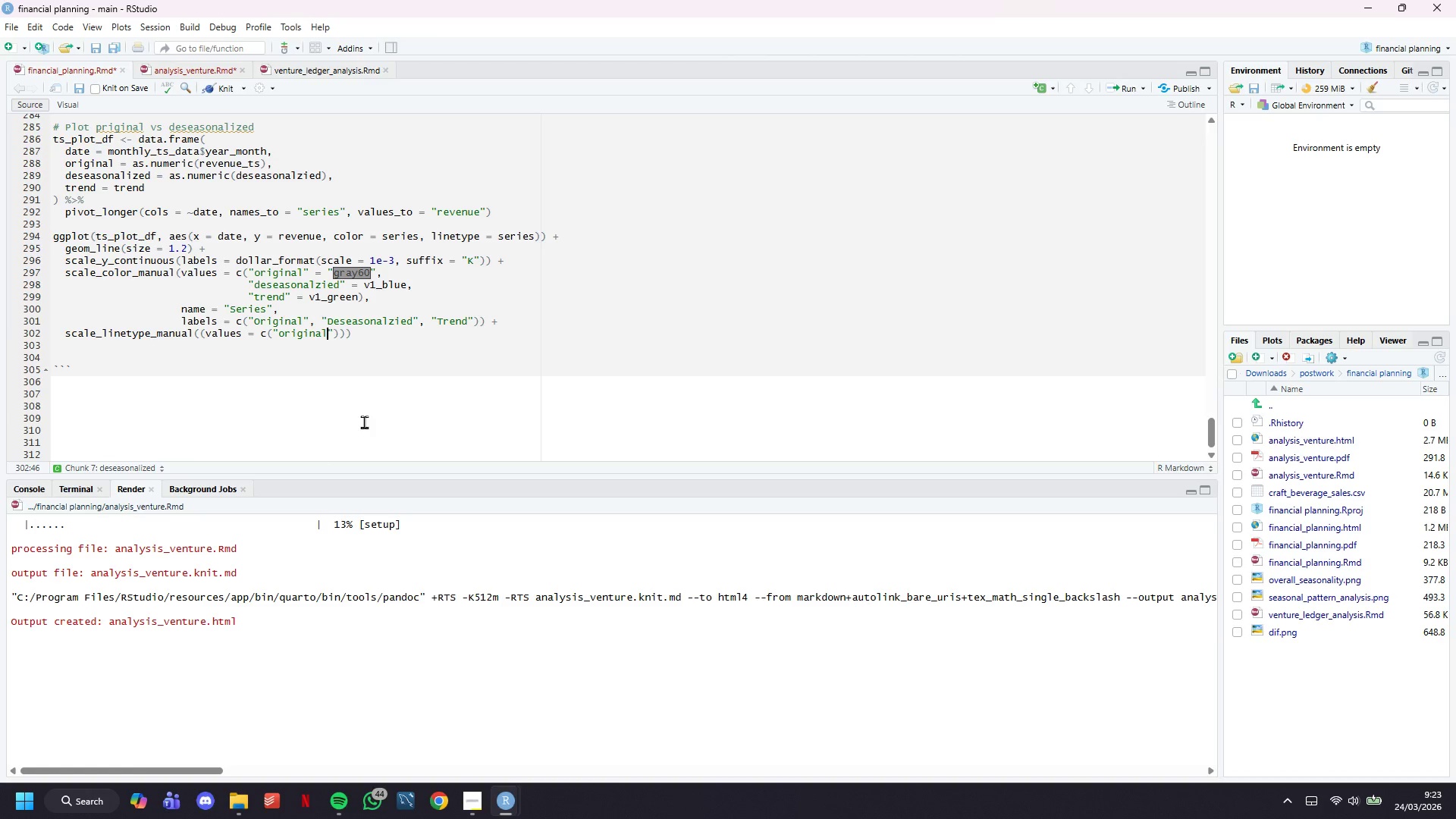 
key(ArrowRight)
 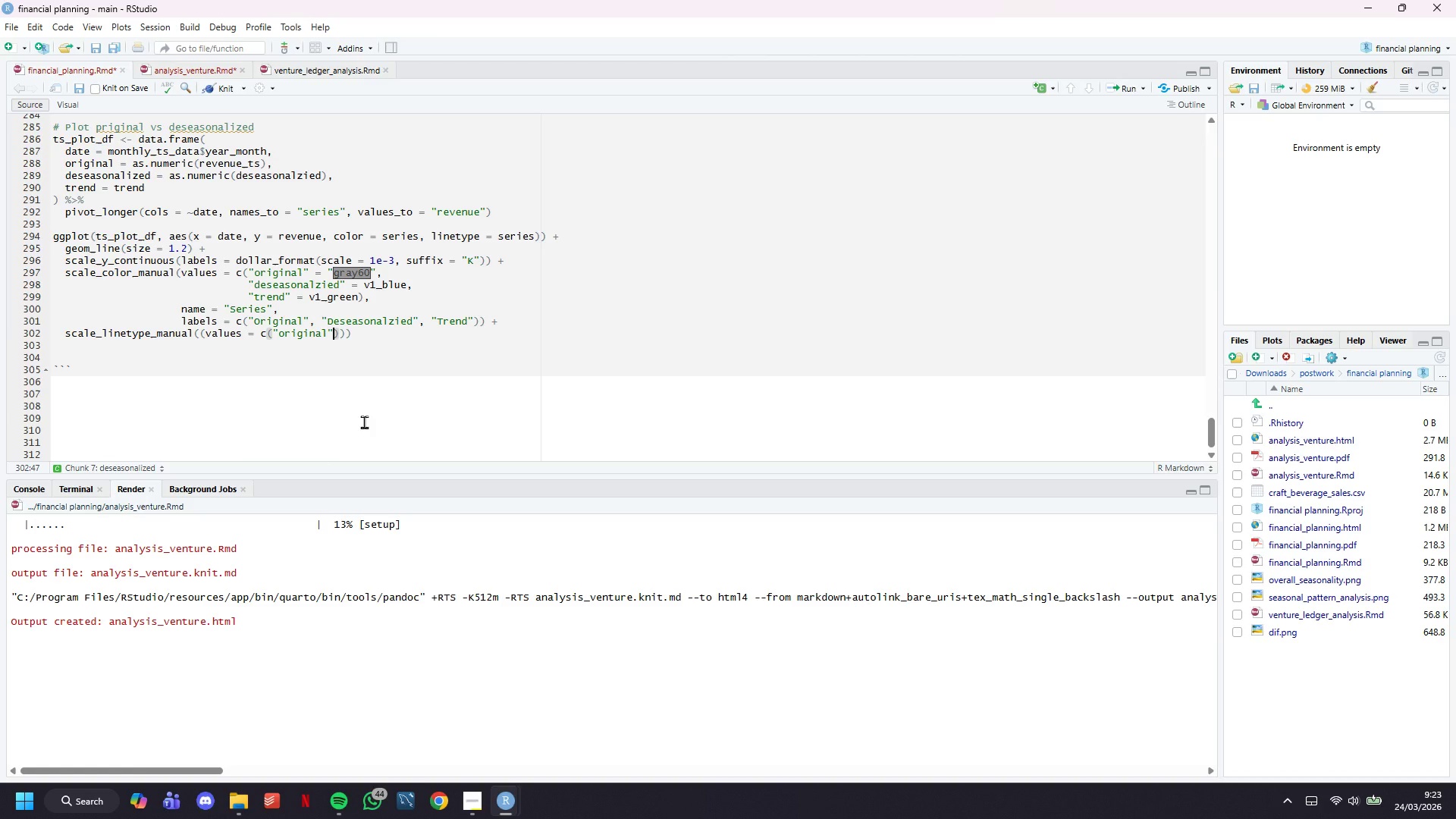 
type( = "solid)
 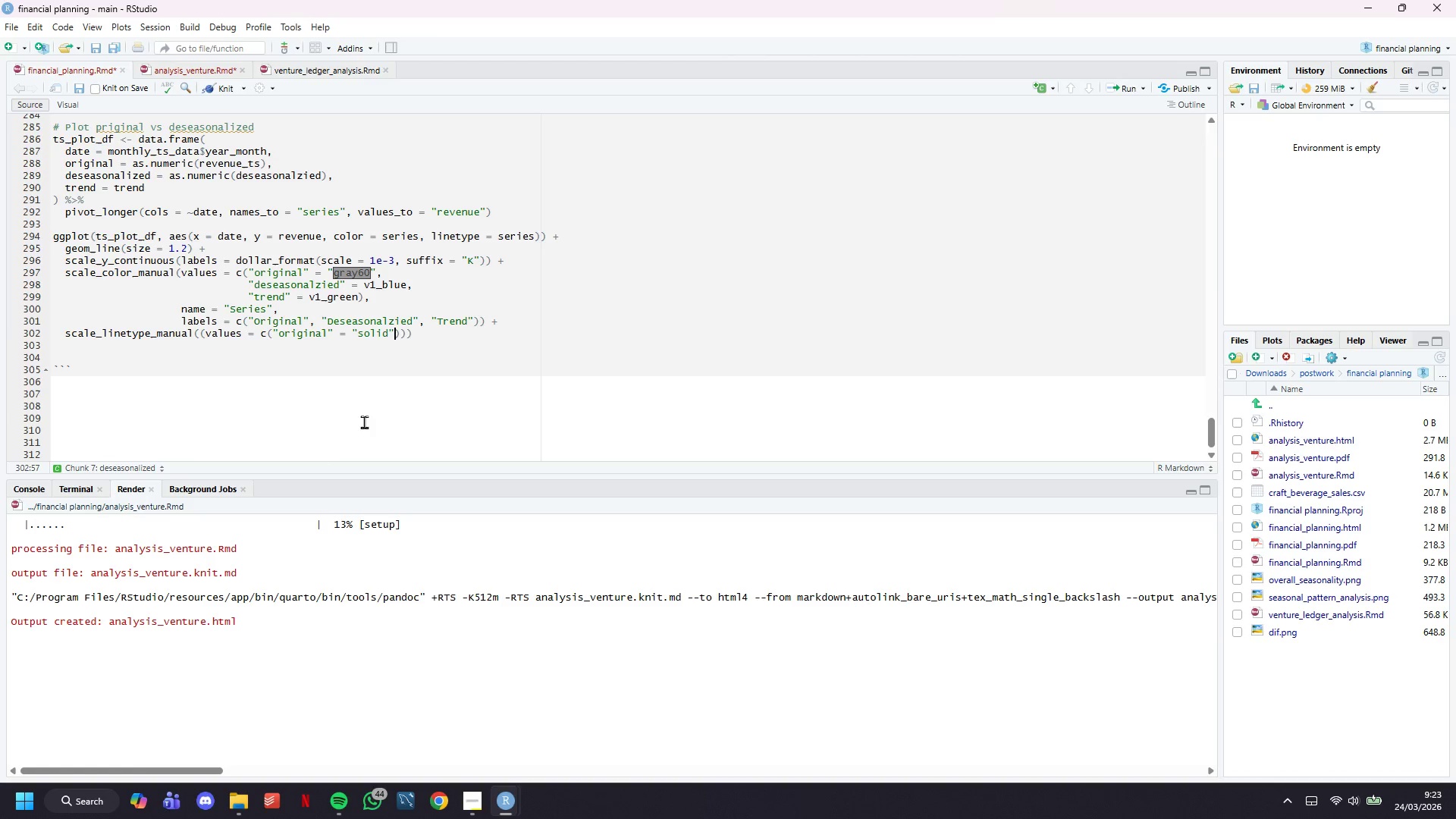 
key(ArrowRight)
 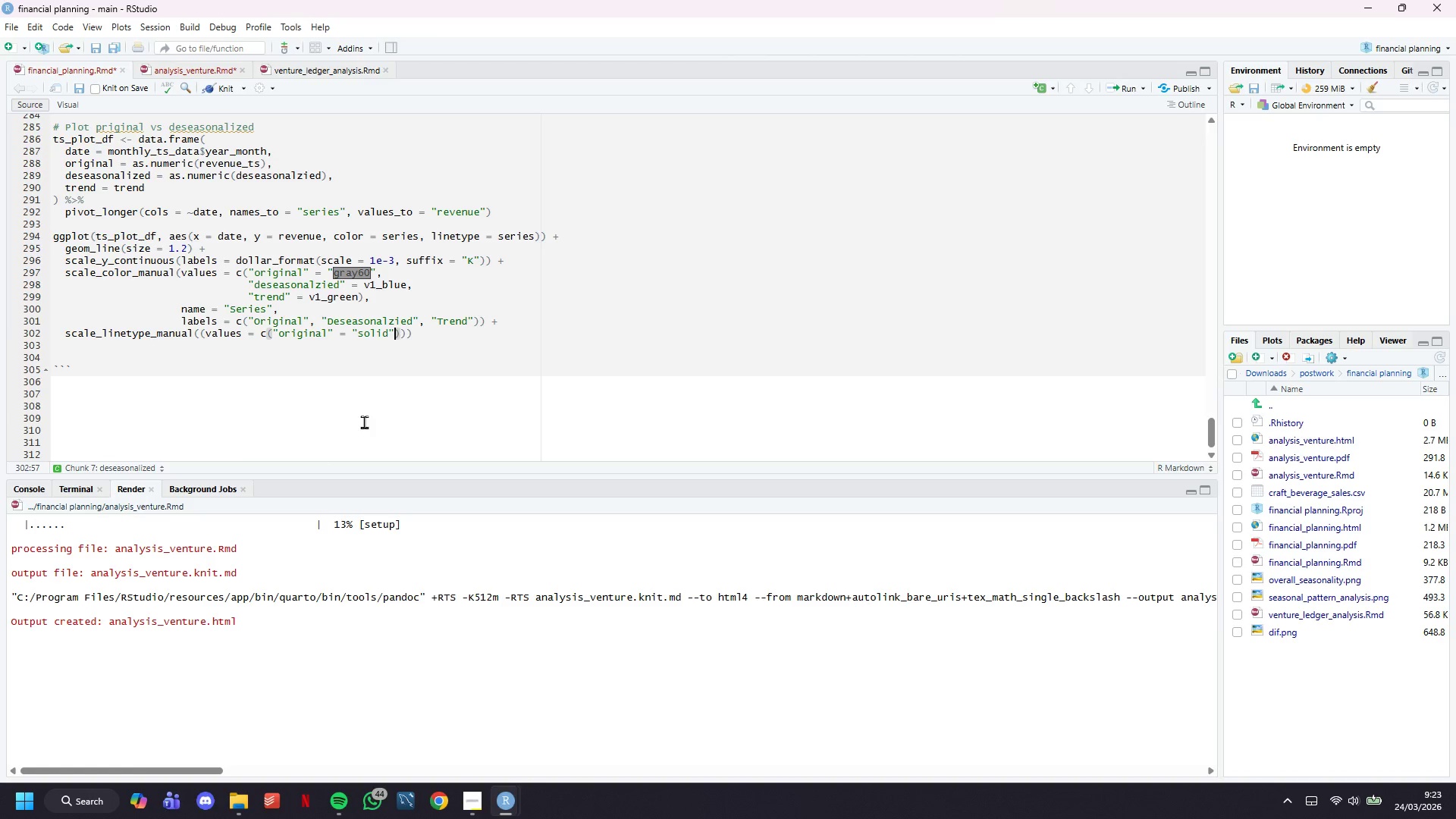 
key(Comma)
 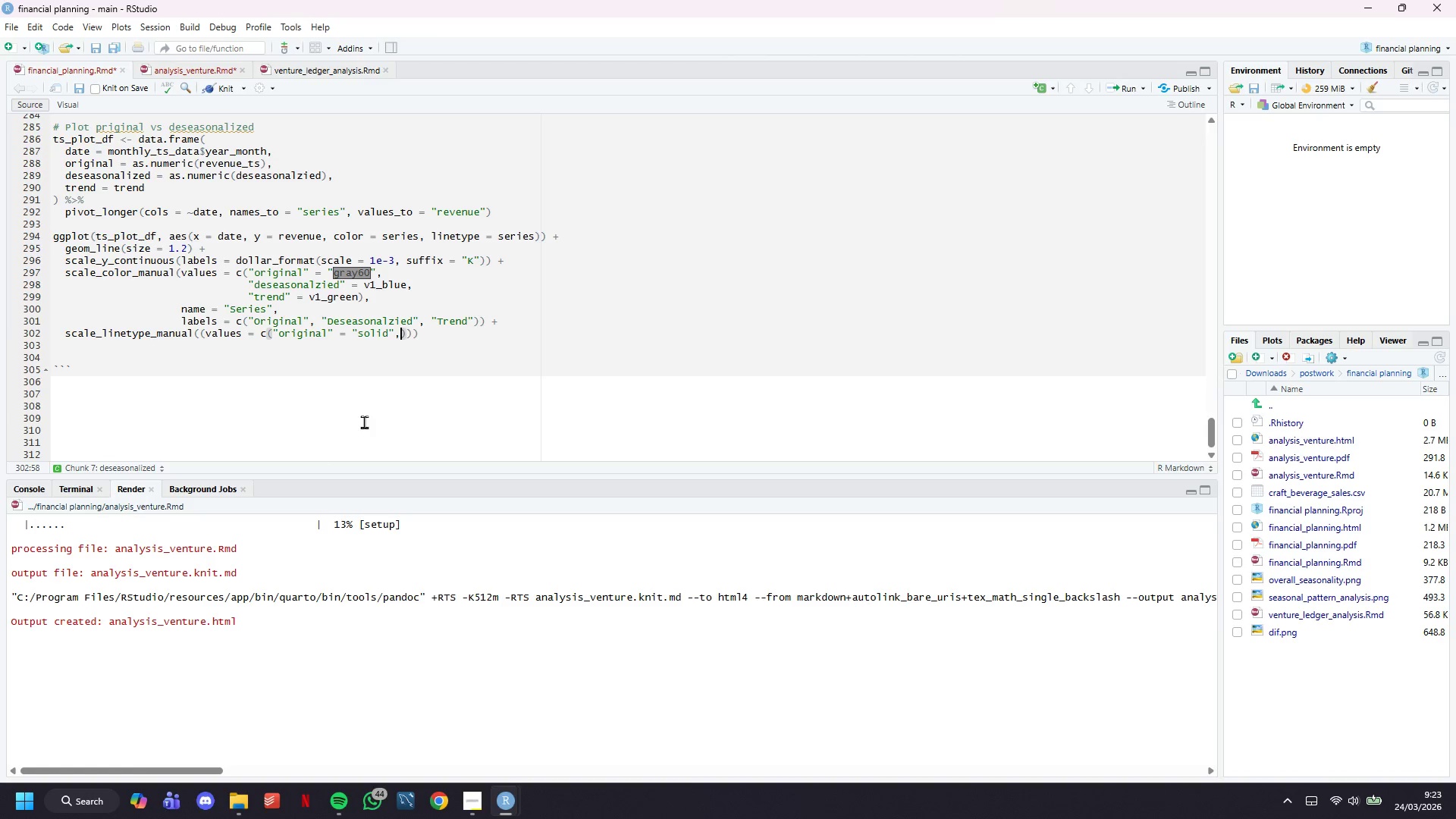 
key(Enter)
 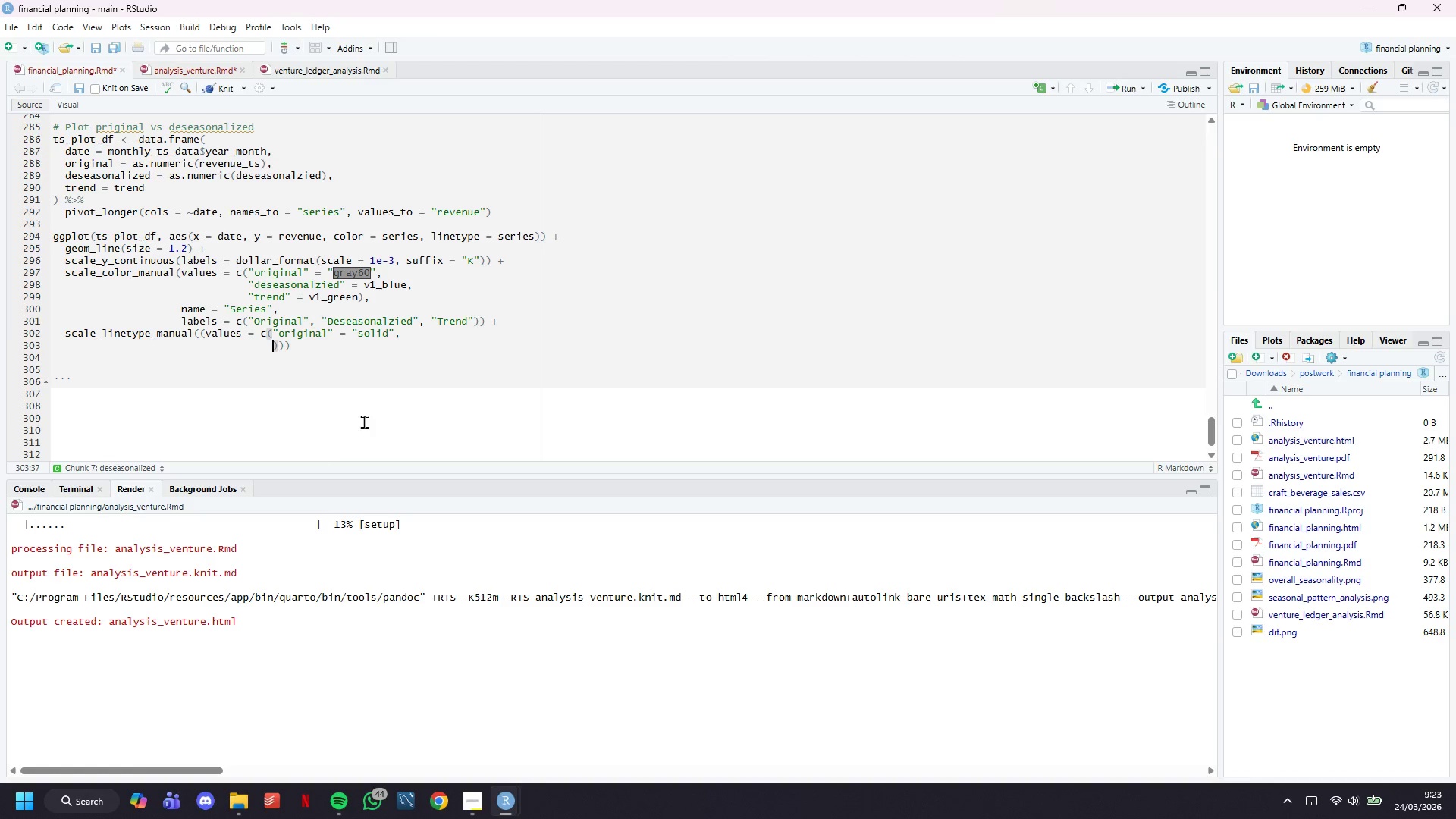 
type("deseasonalized)
 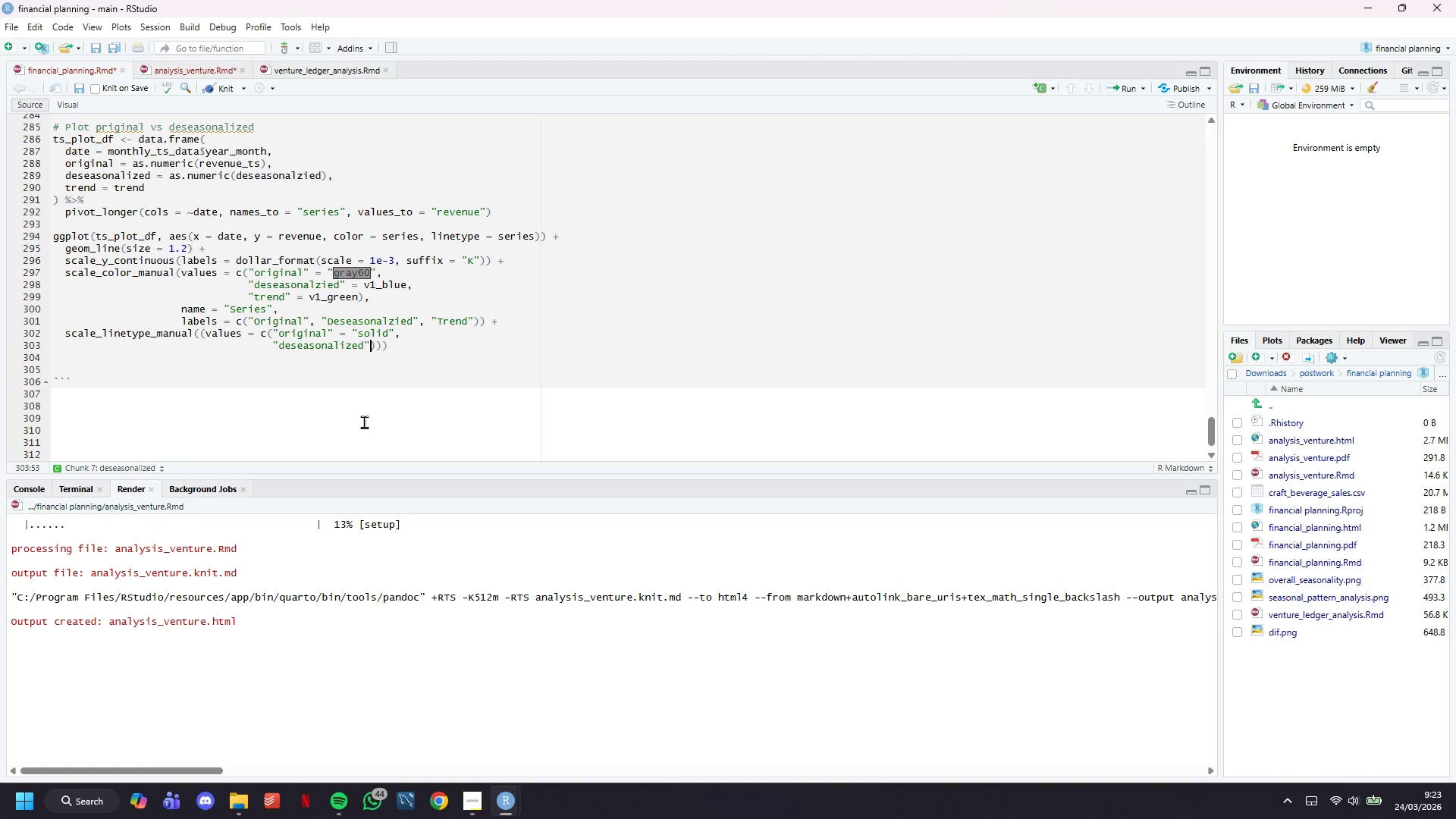 
key(ArrowRight)
 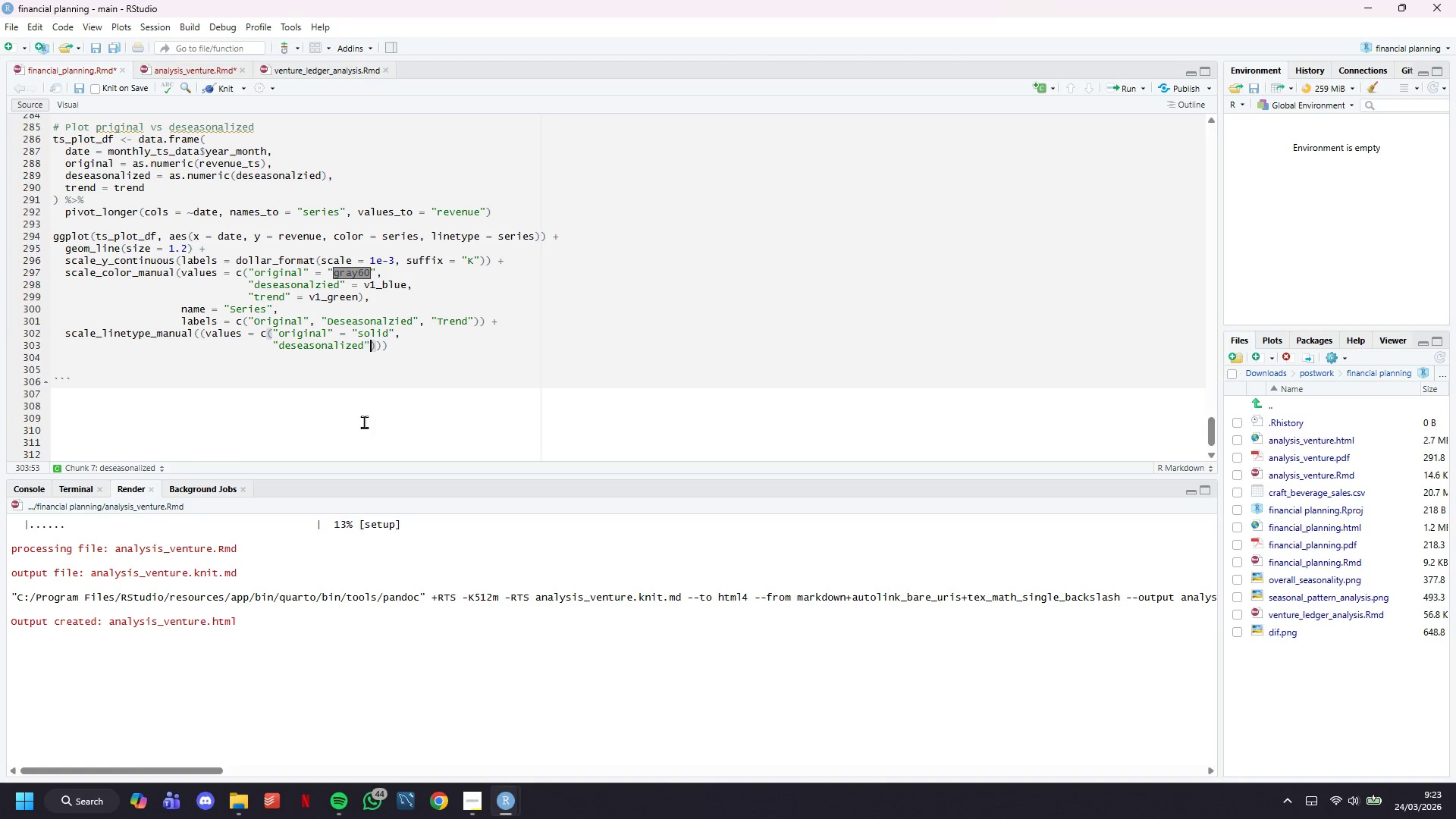 
type( = "dashed)
 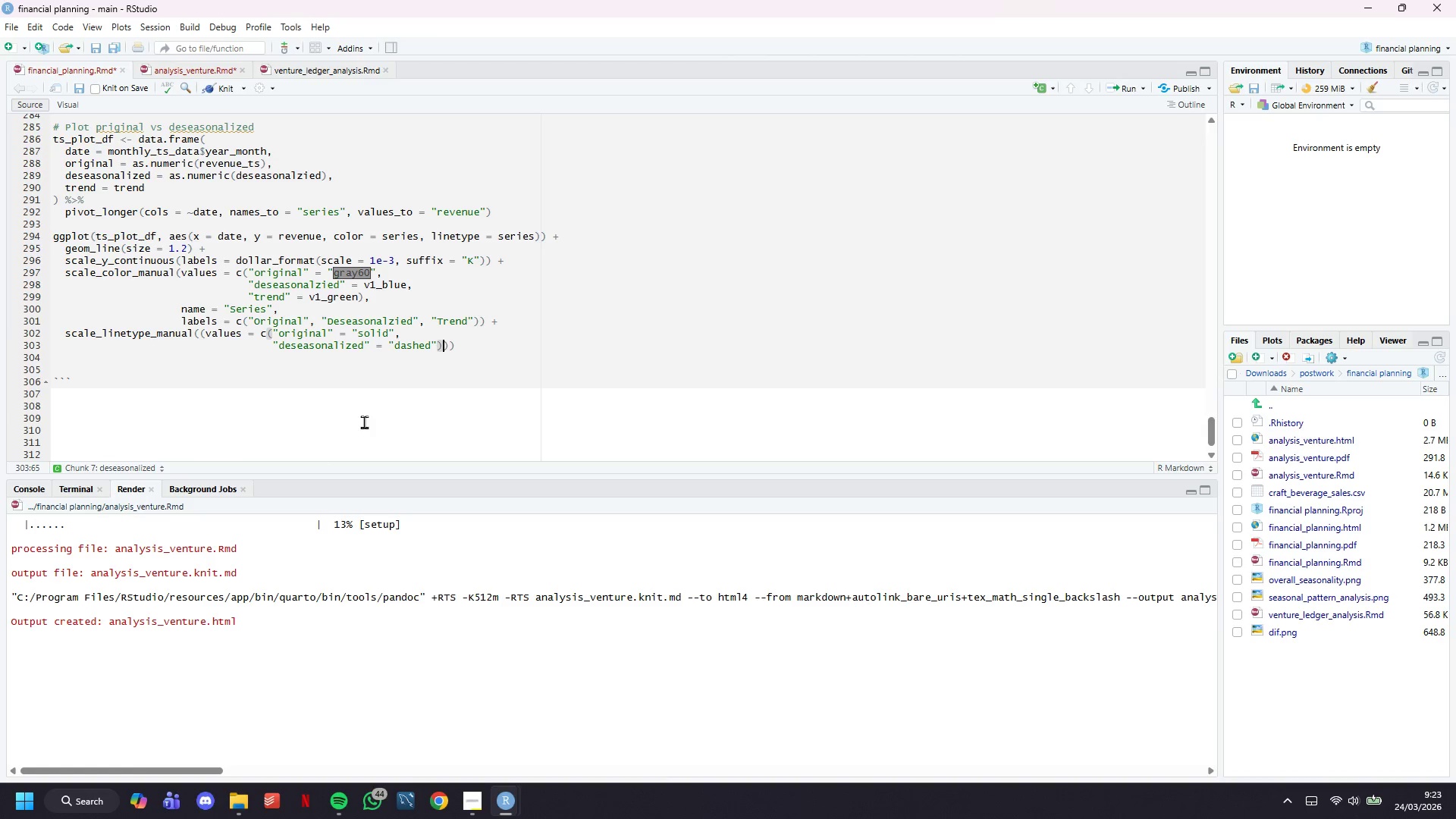 
 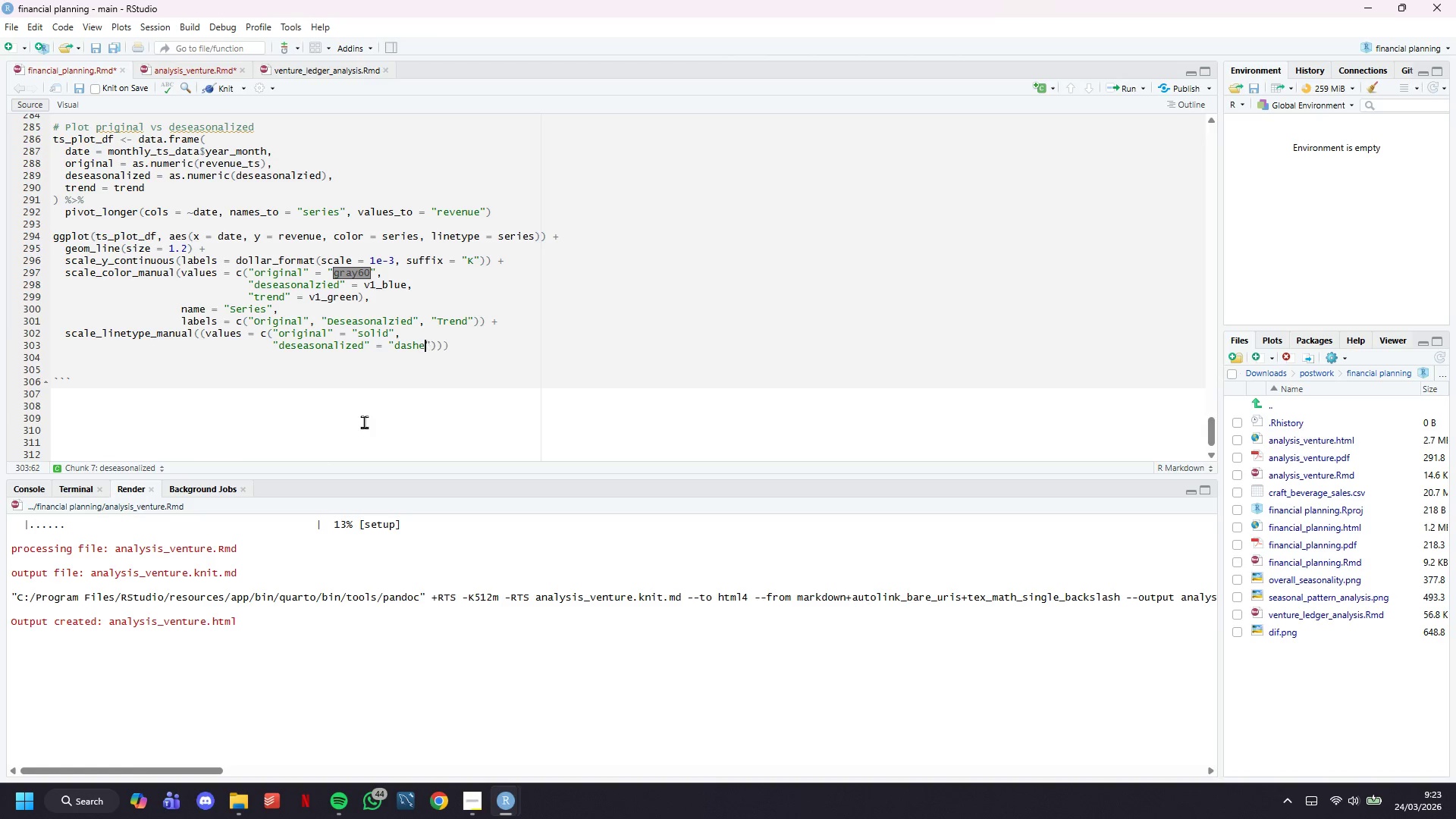 
key(ArrowRight)
 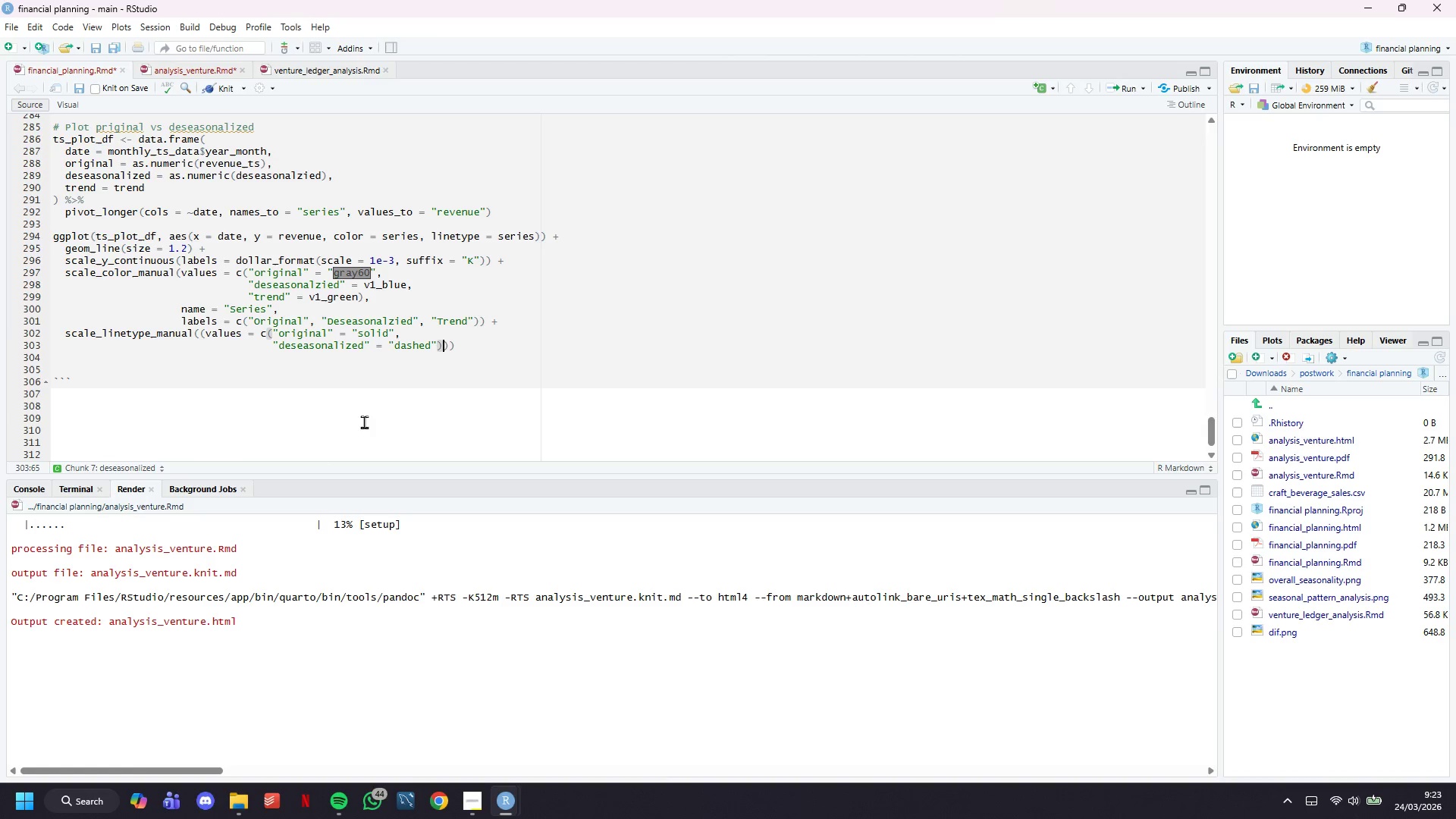 
key(ArrowRight)
 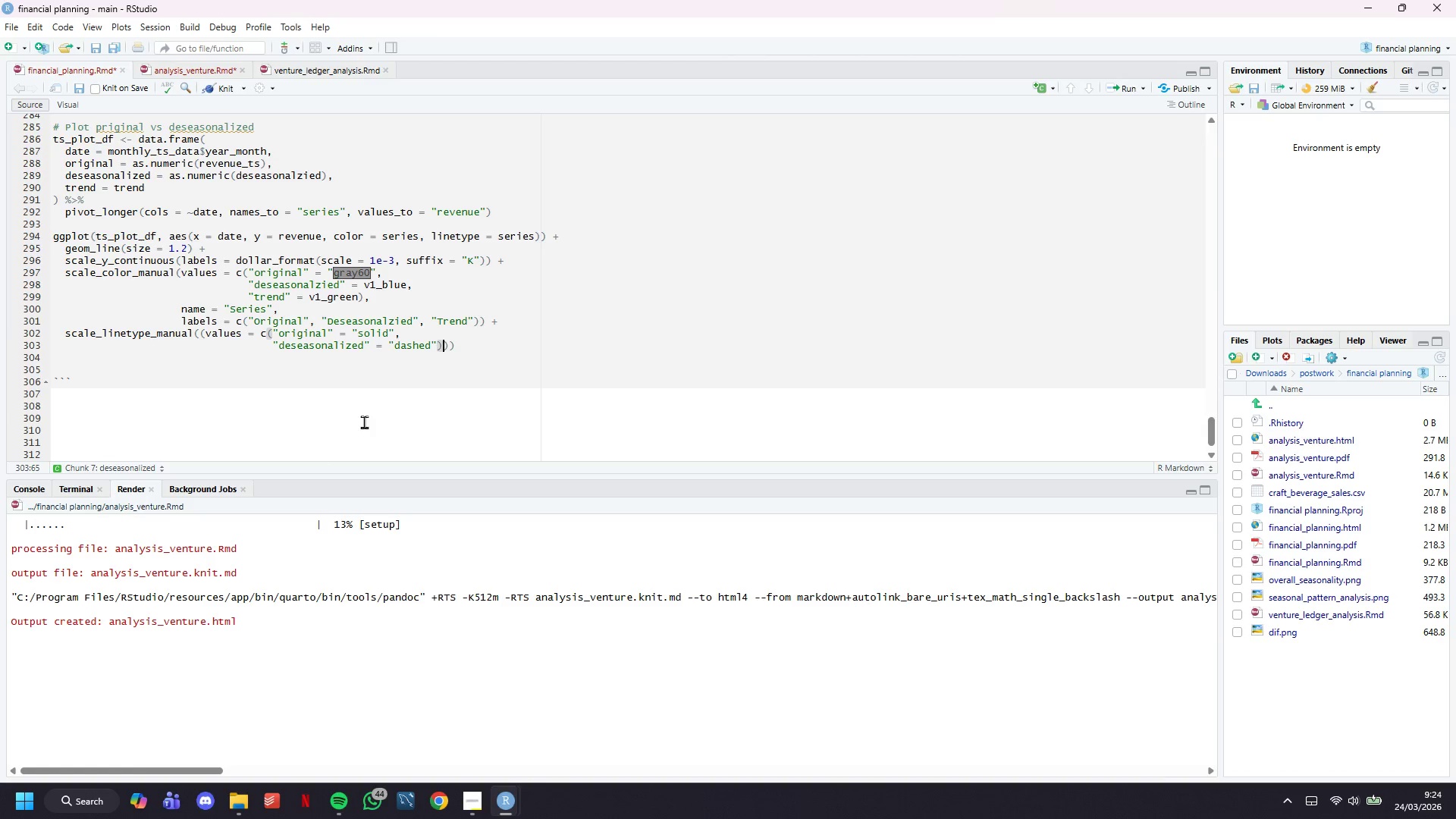 
key(ArrowLeft)
 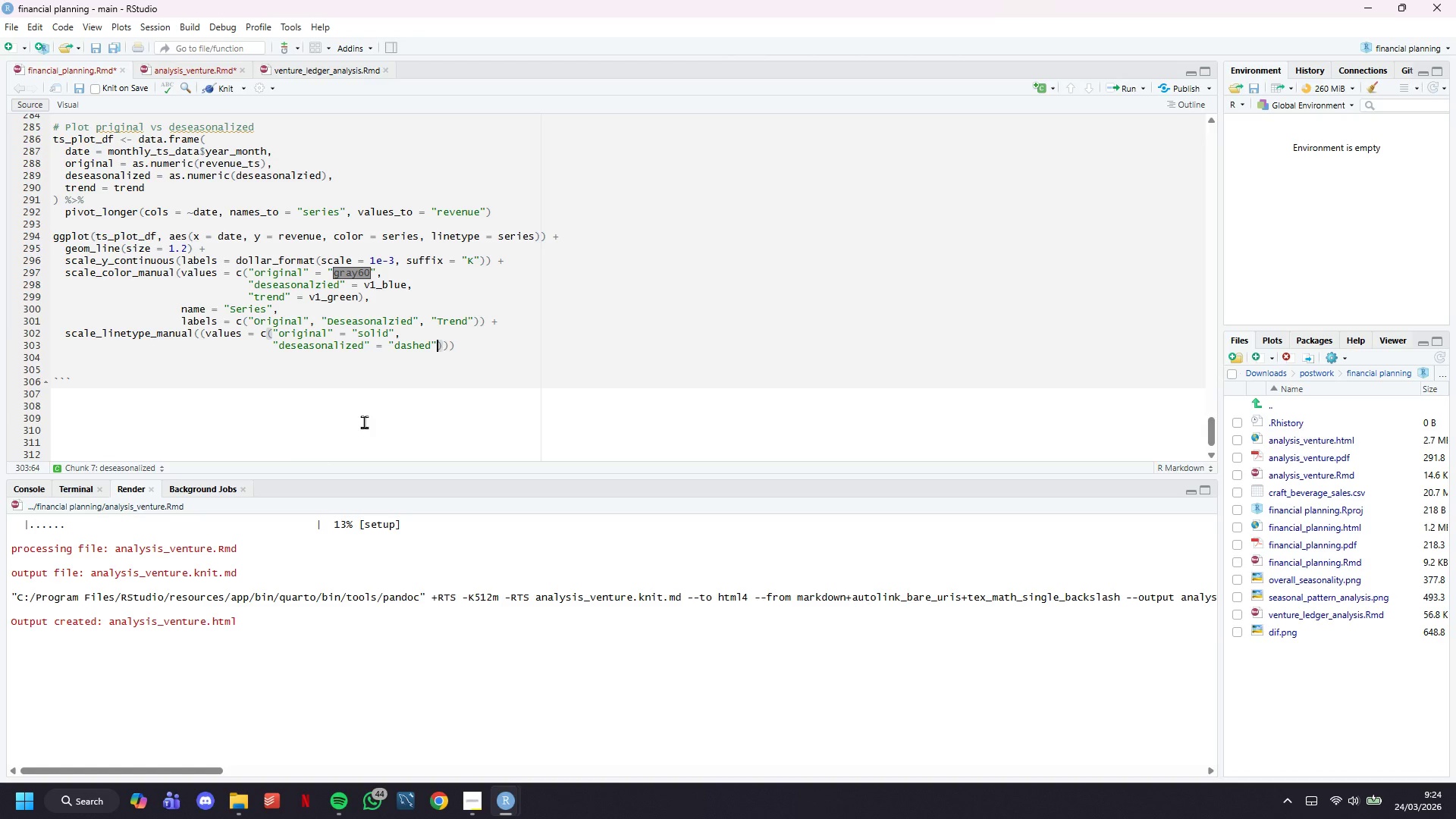 
key(Comma)
 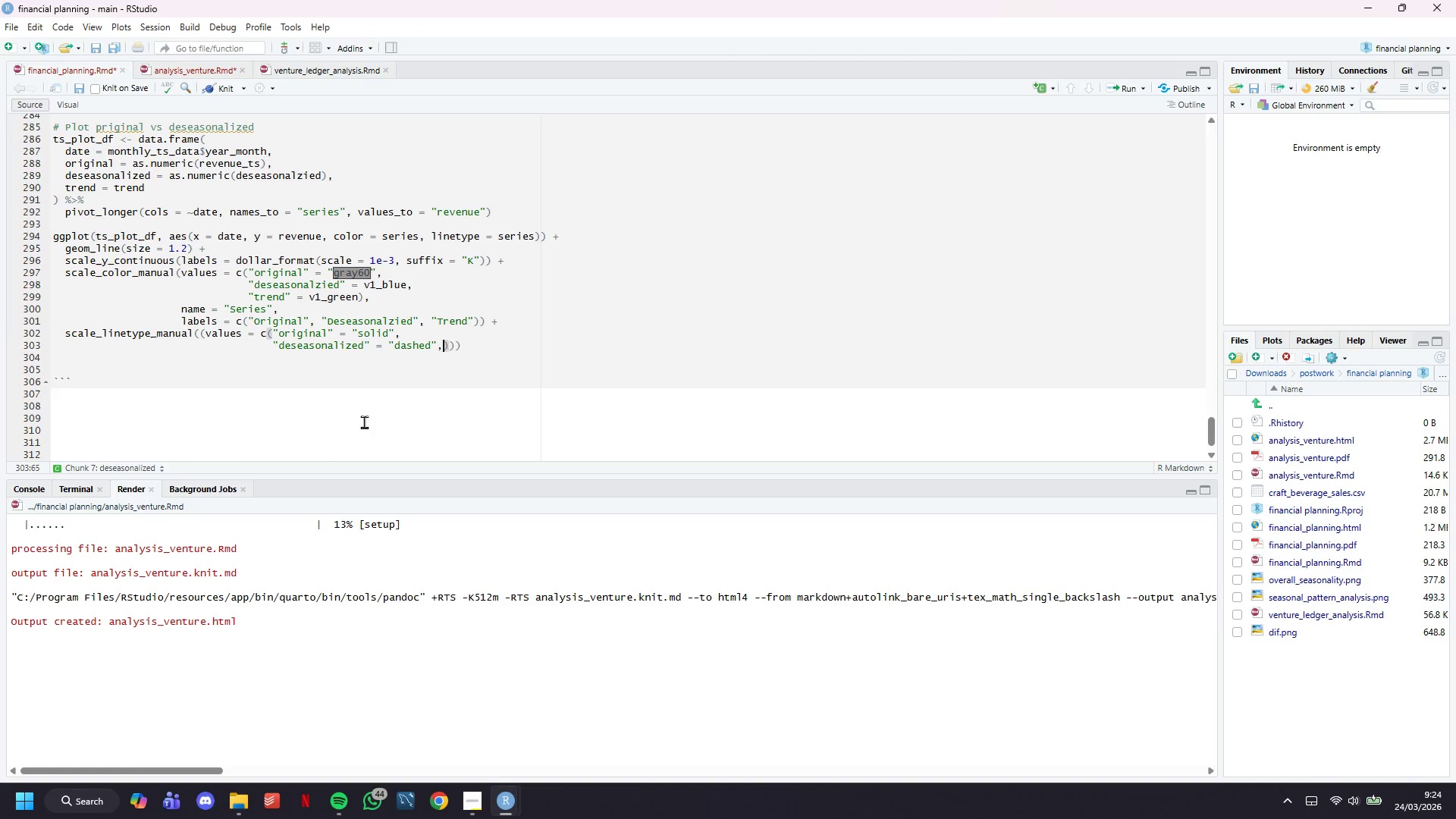 
key(Enter)
 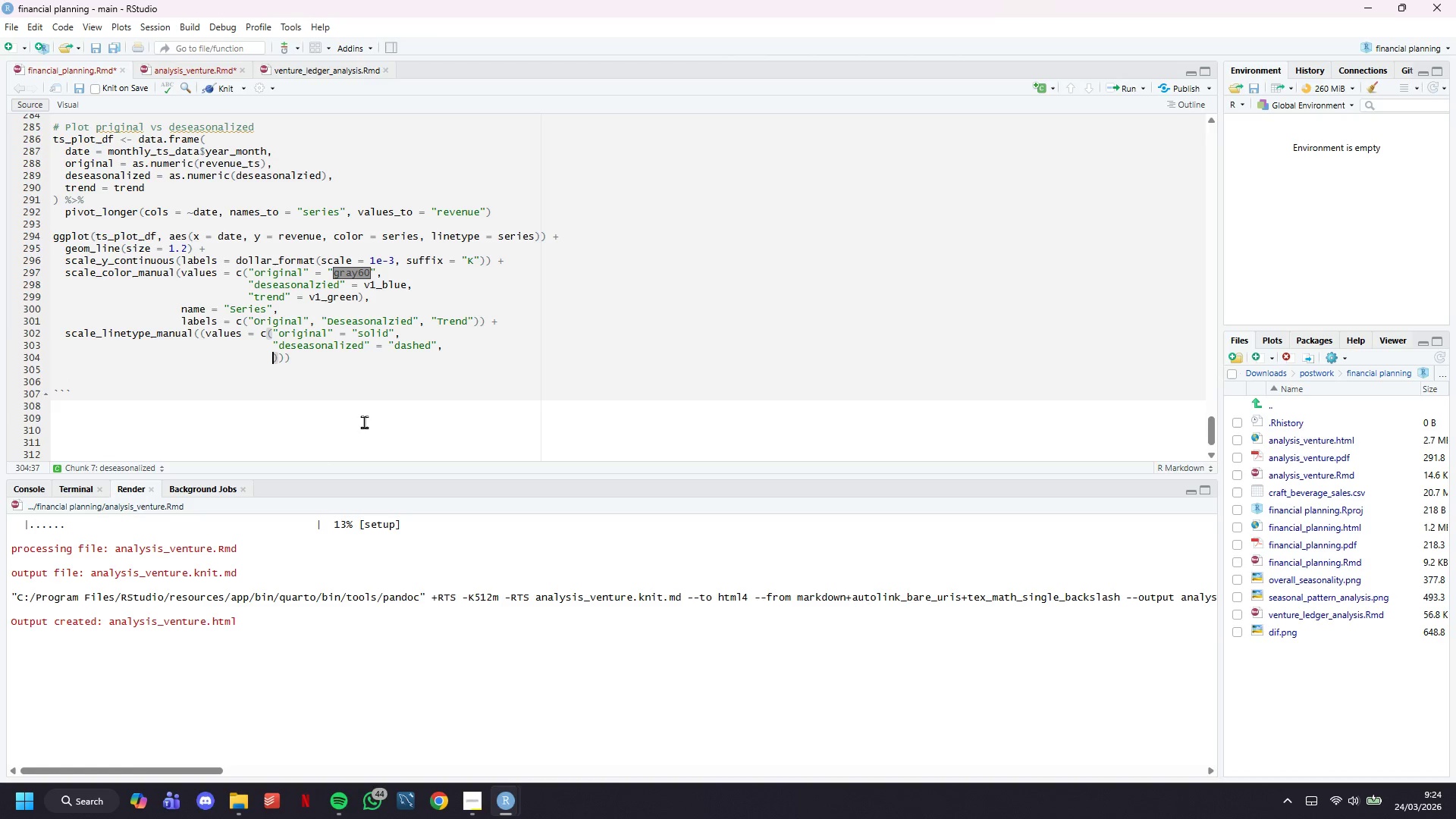 
key(Enter)
 